 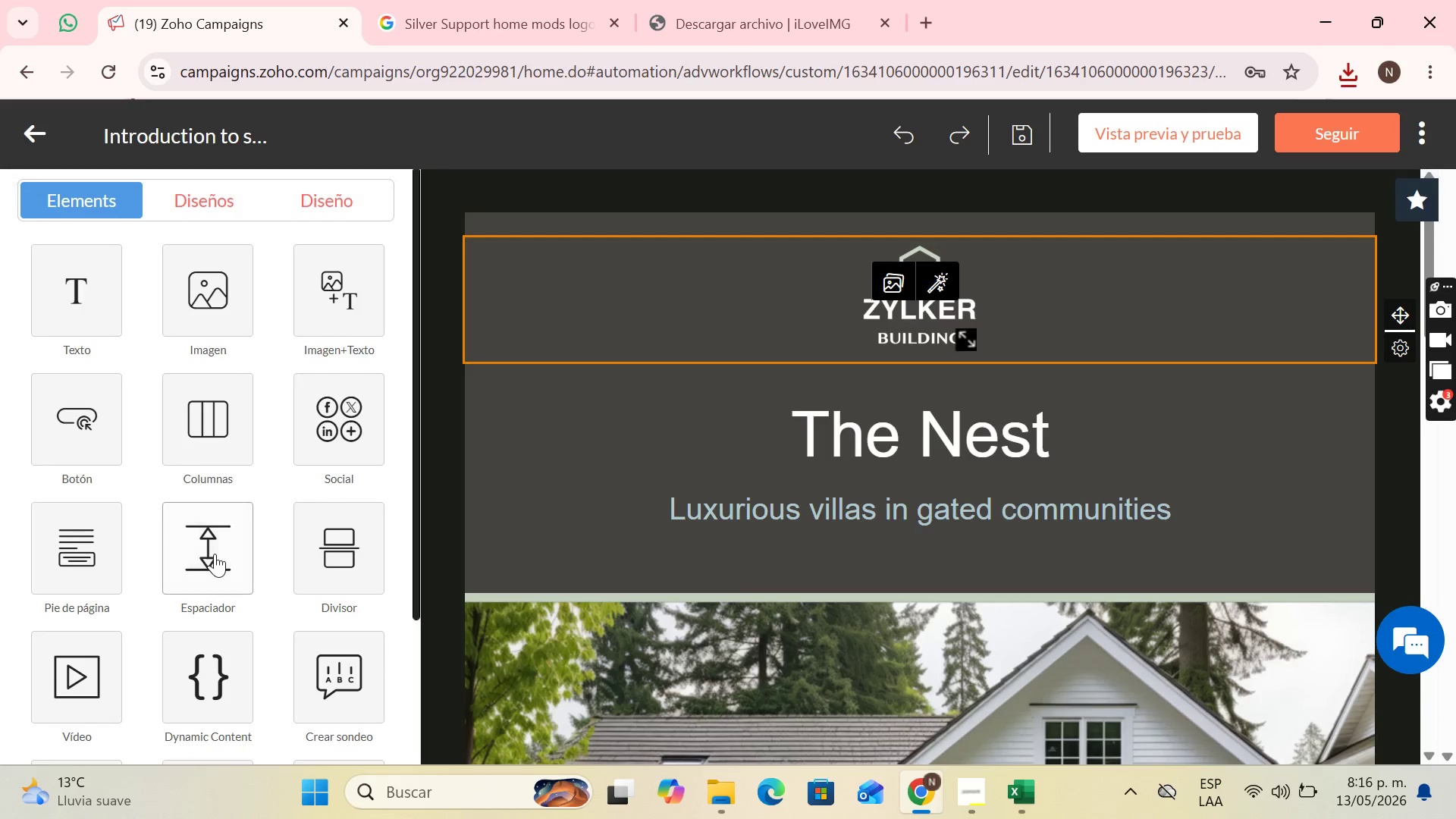 
left_click([373, 442])
 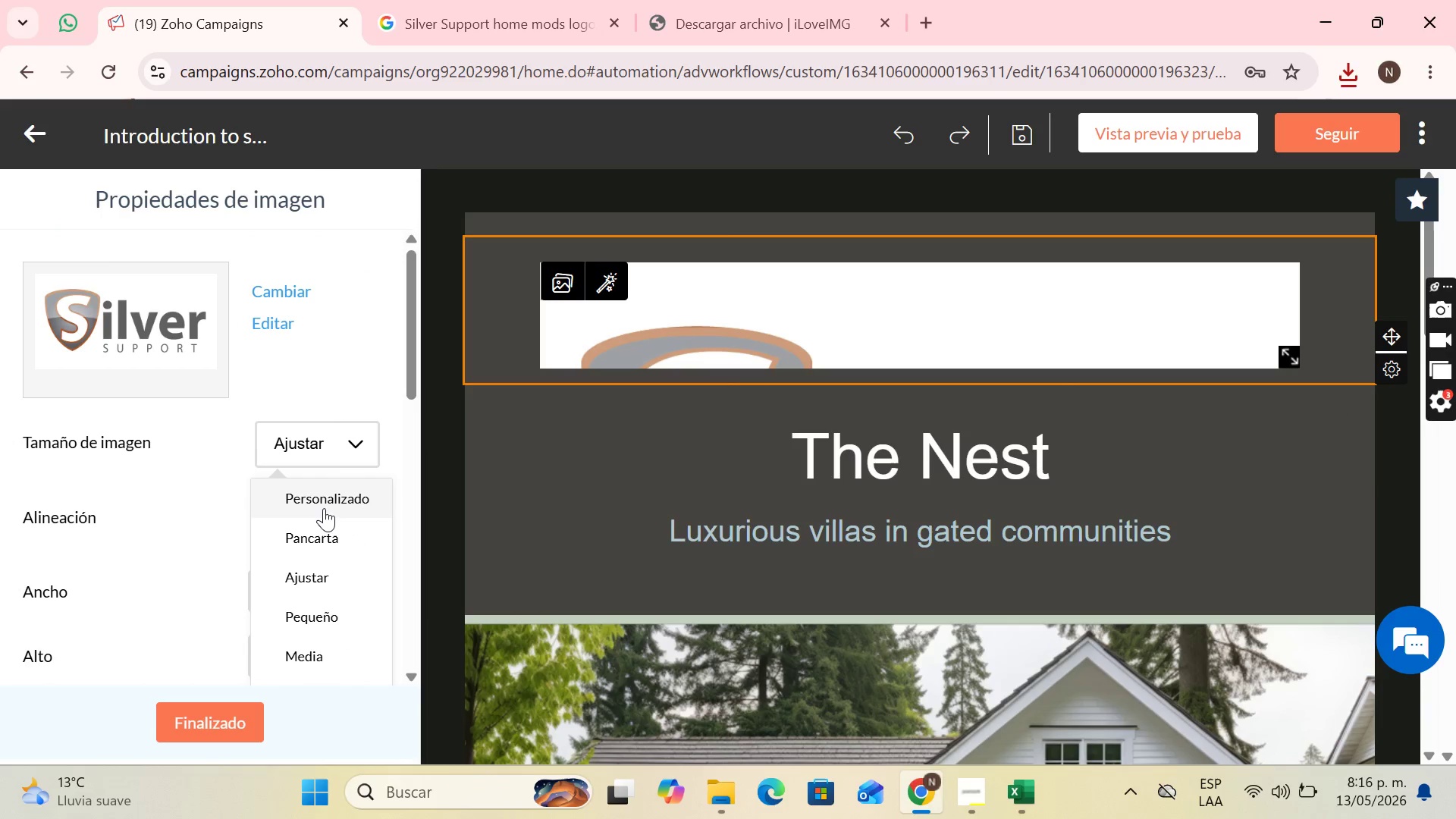 
left_click([324, 508])
 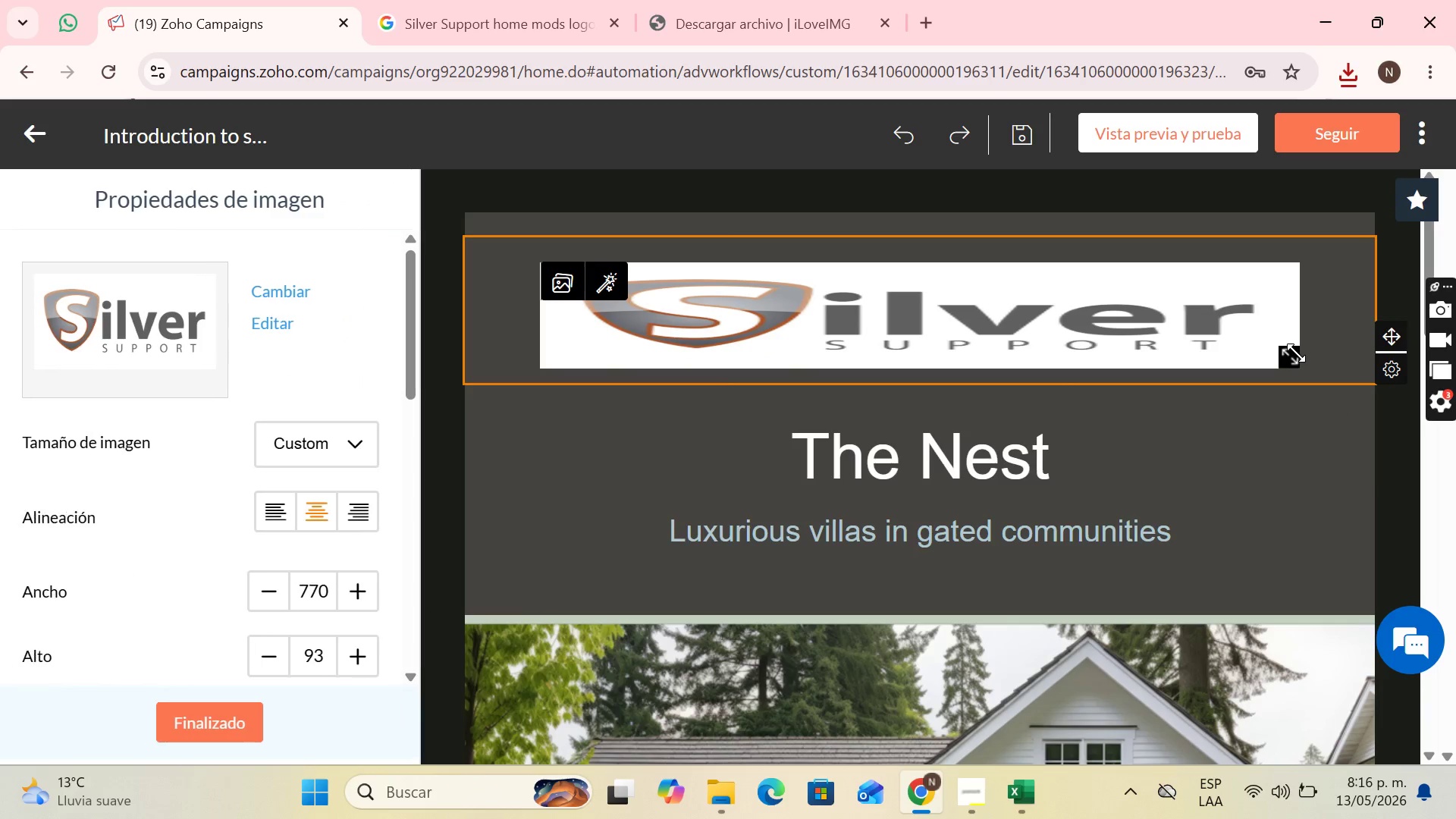 
left_click_drag(start_coordinate=[1297, 353], to_coordinate=[904, 394])
 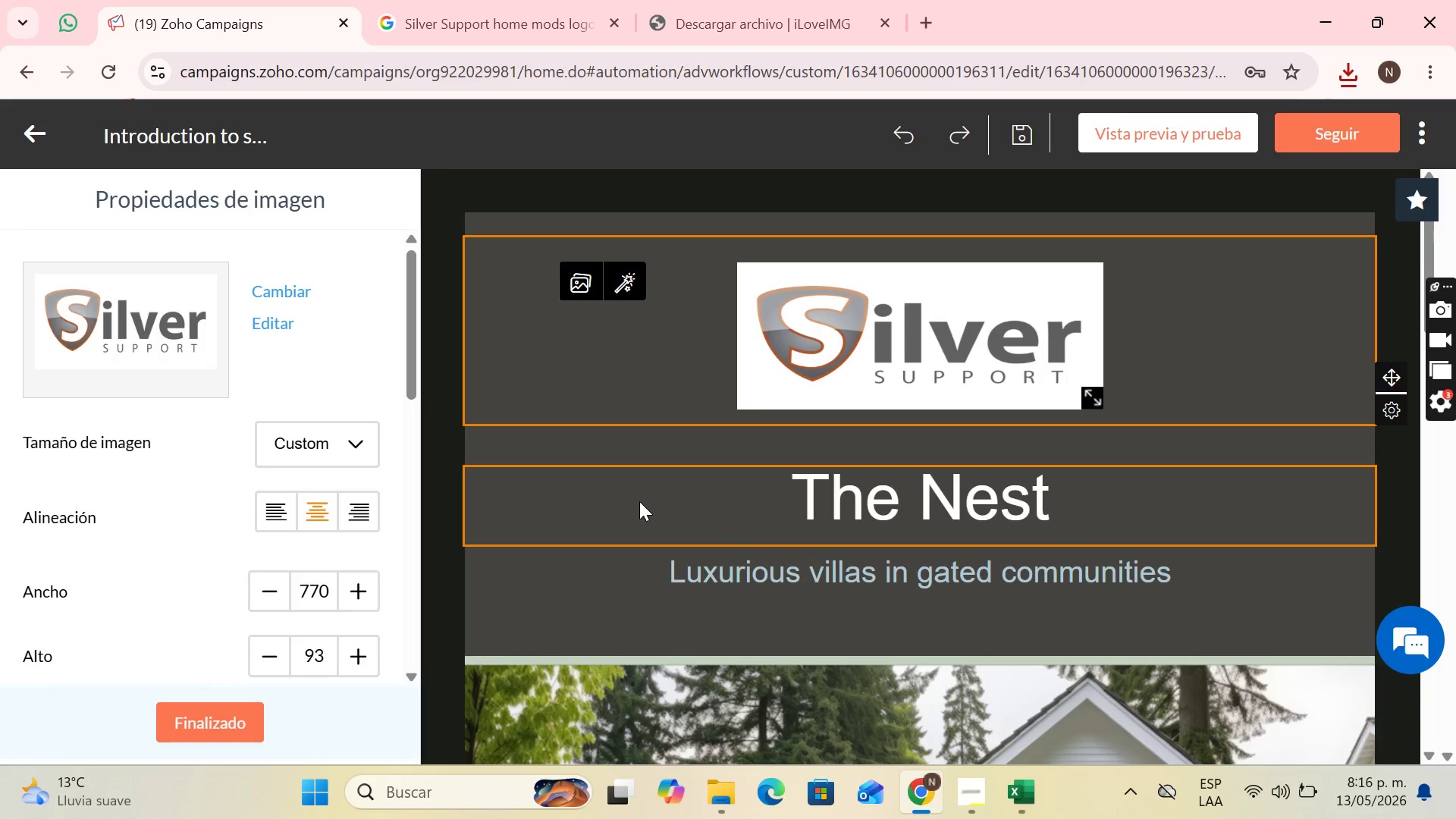 
wait(9.75)
 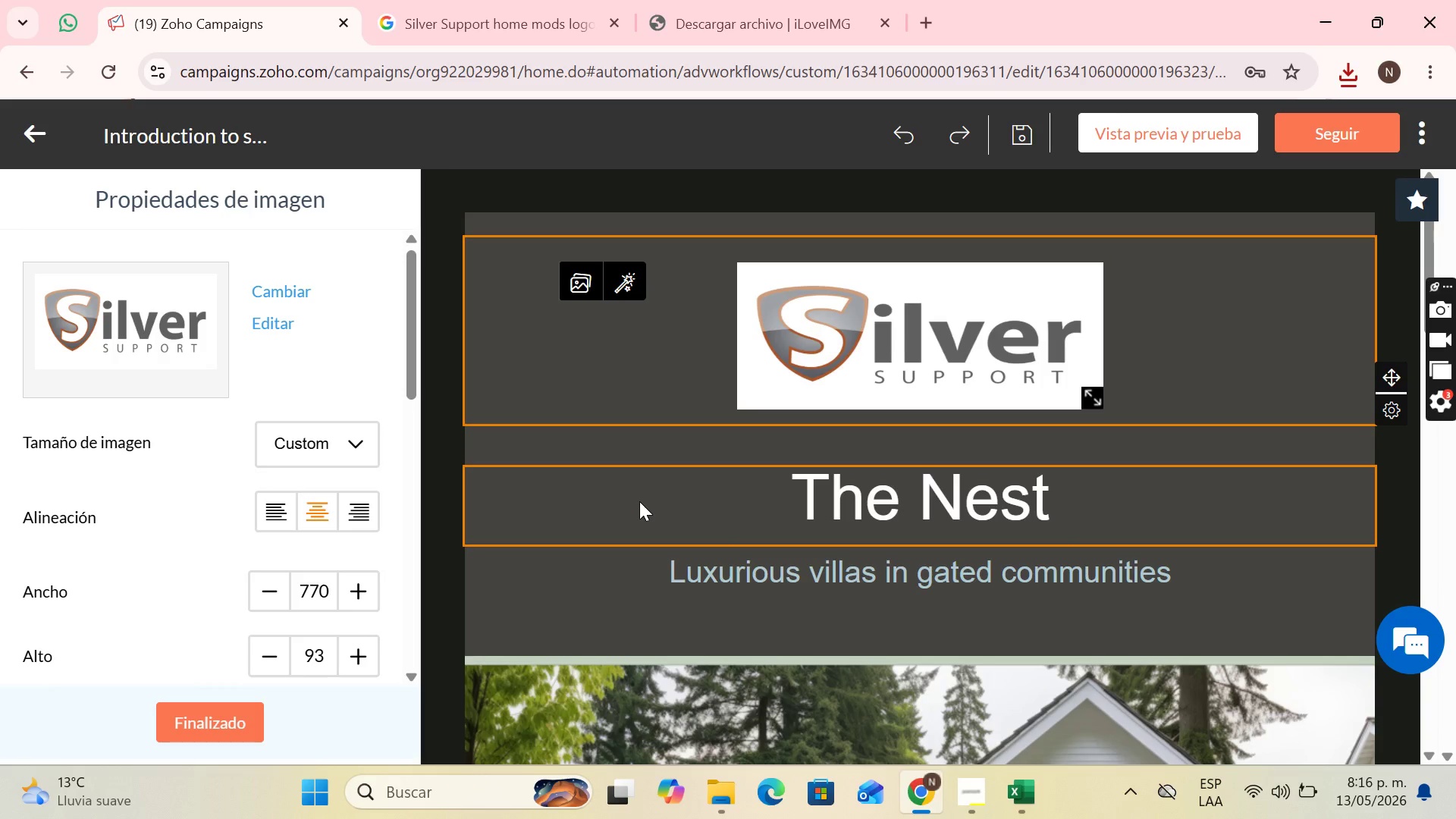 
left_click([1122, 495])
 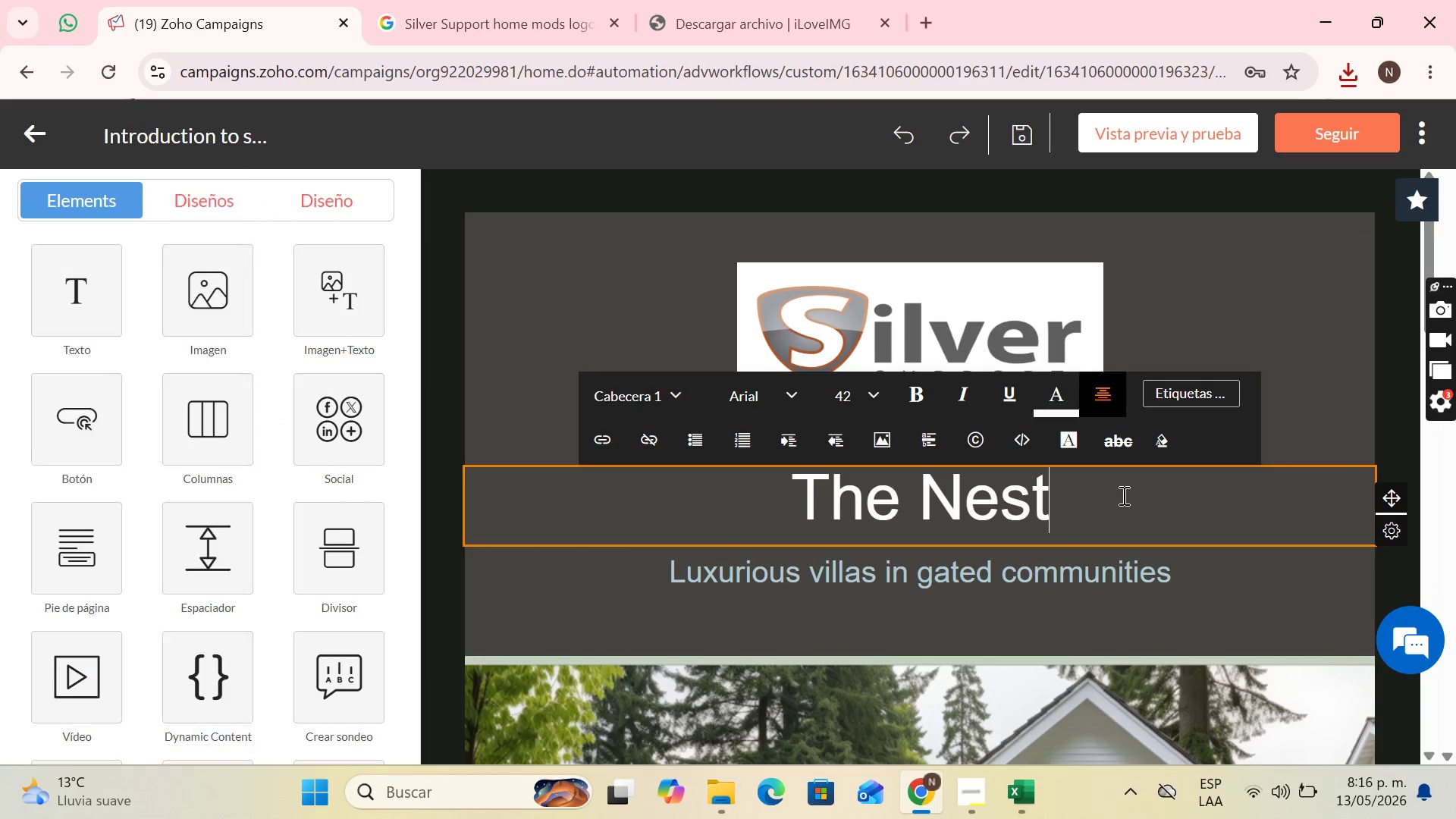 
left_click_drag(start_coordinate=[1122, 495], to_coordinate=[833, 517])
 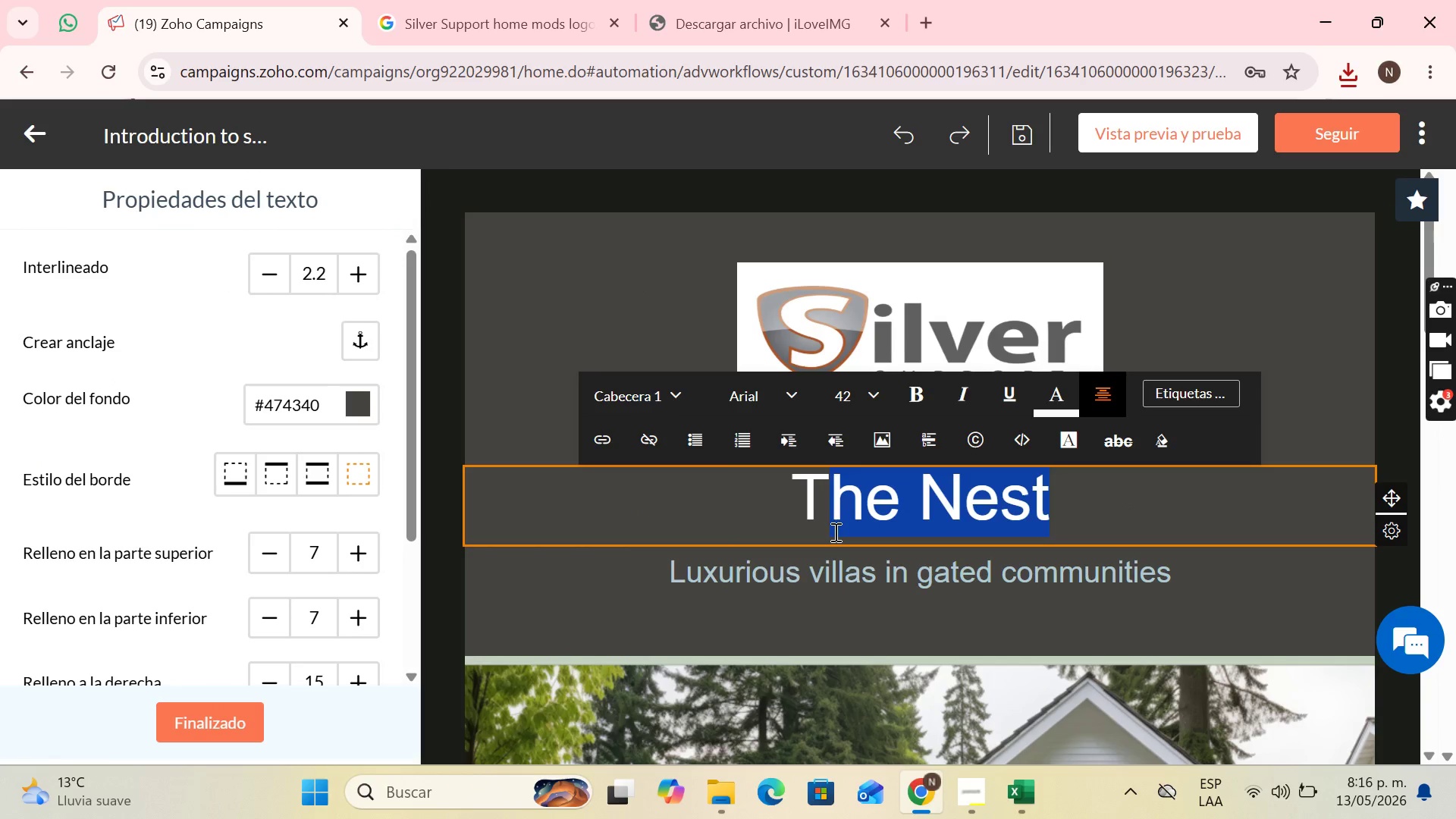 
key(CapsLock)
 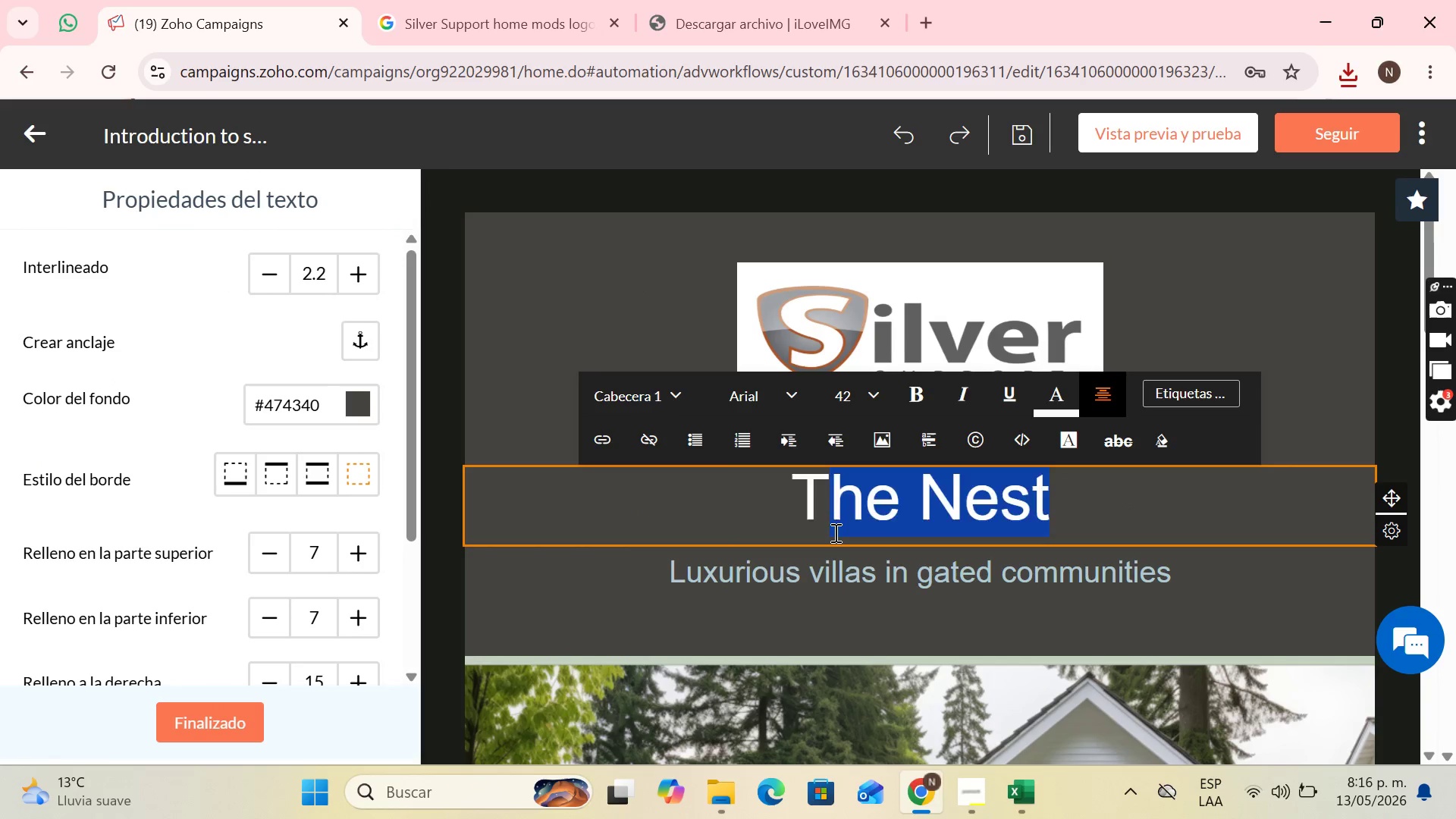 
key(H)
 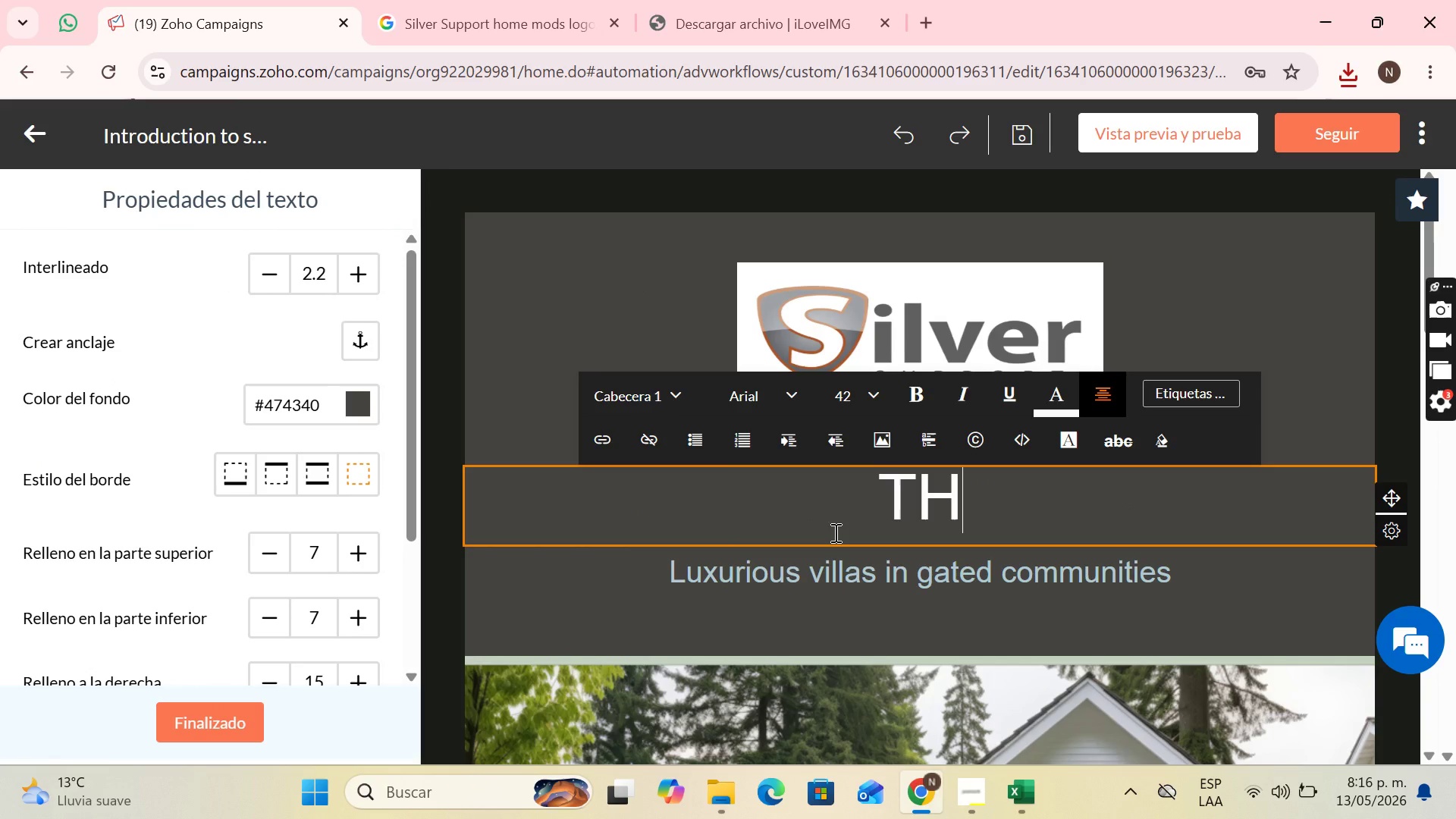 
key(CapsLock)
 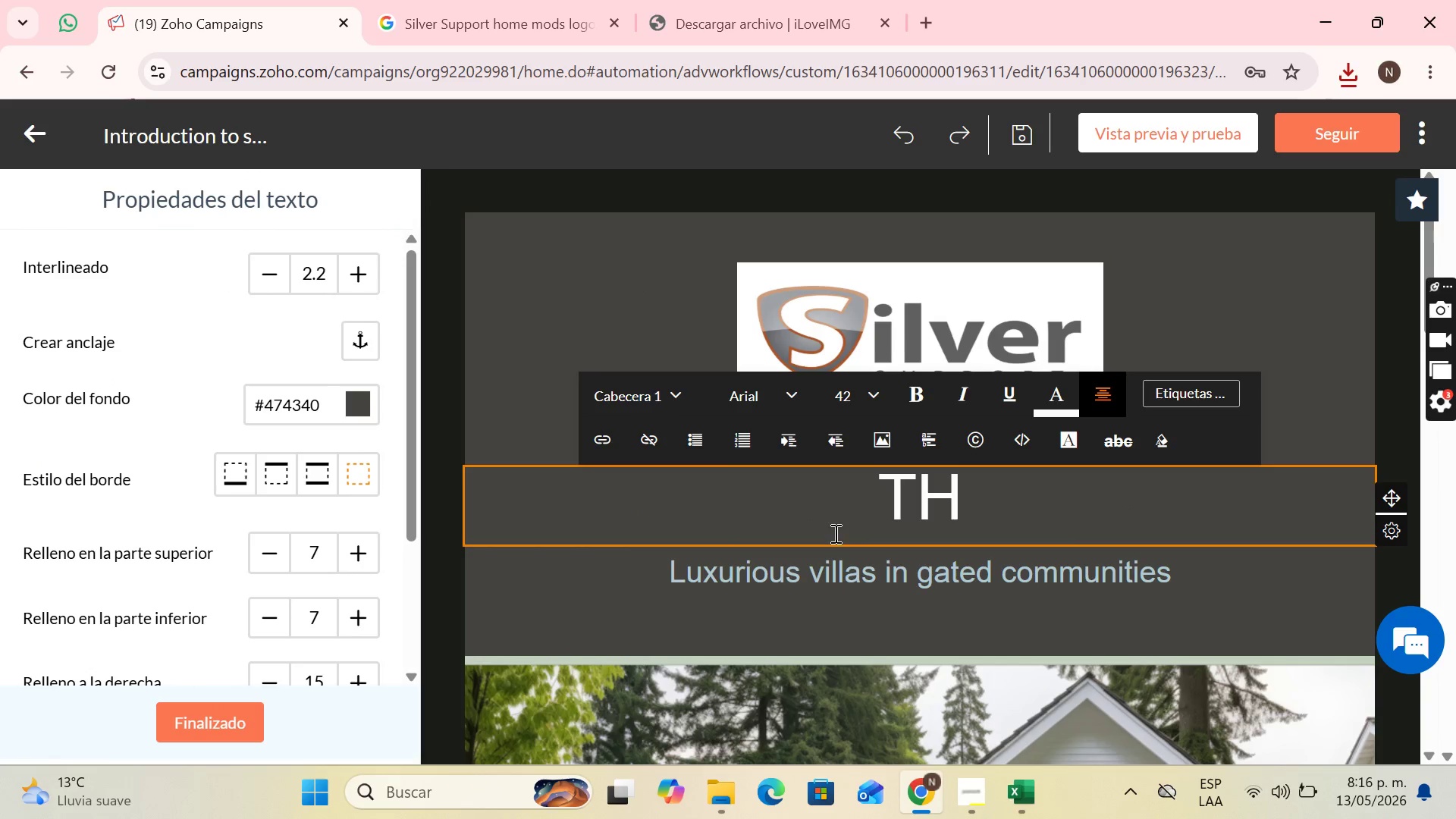 
key(ArrowLeft)
 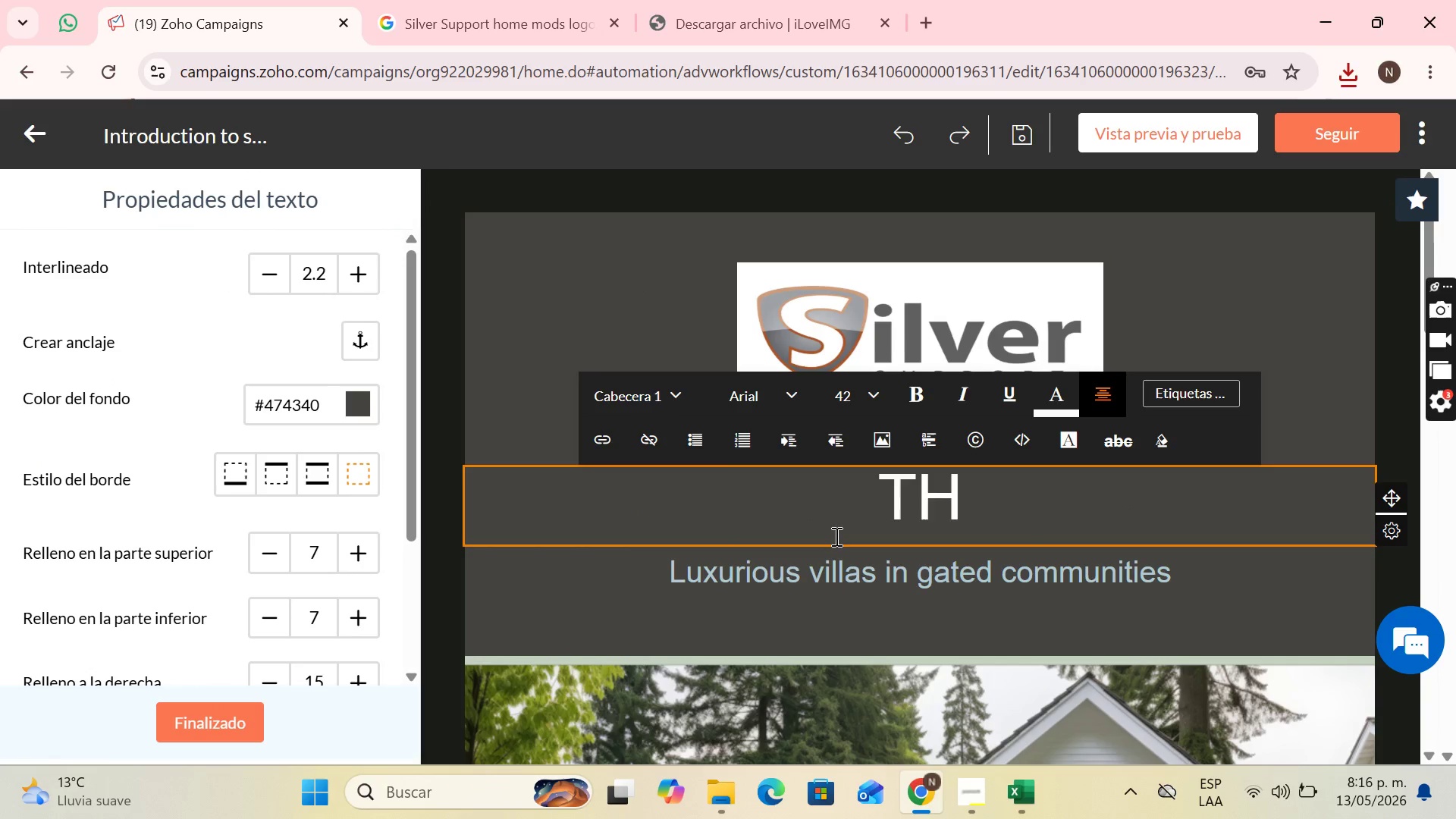 
key(Backspace)
 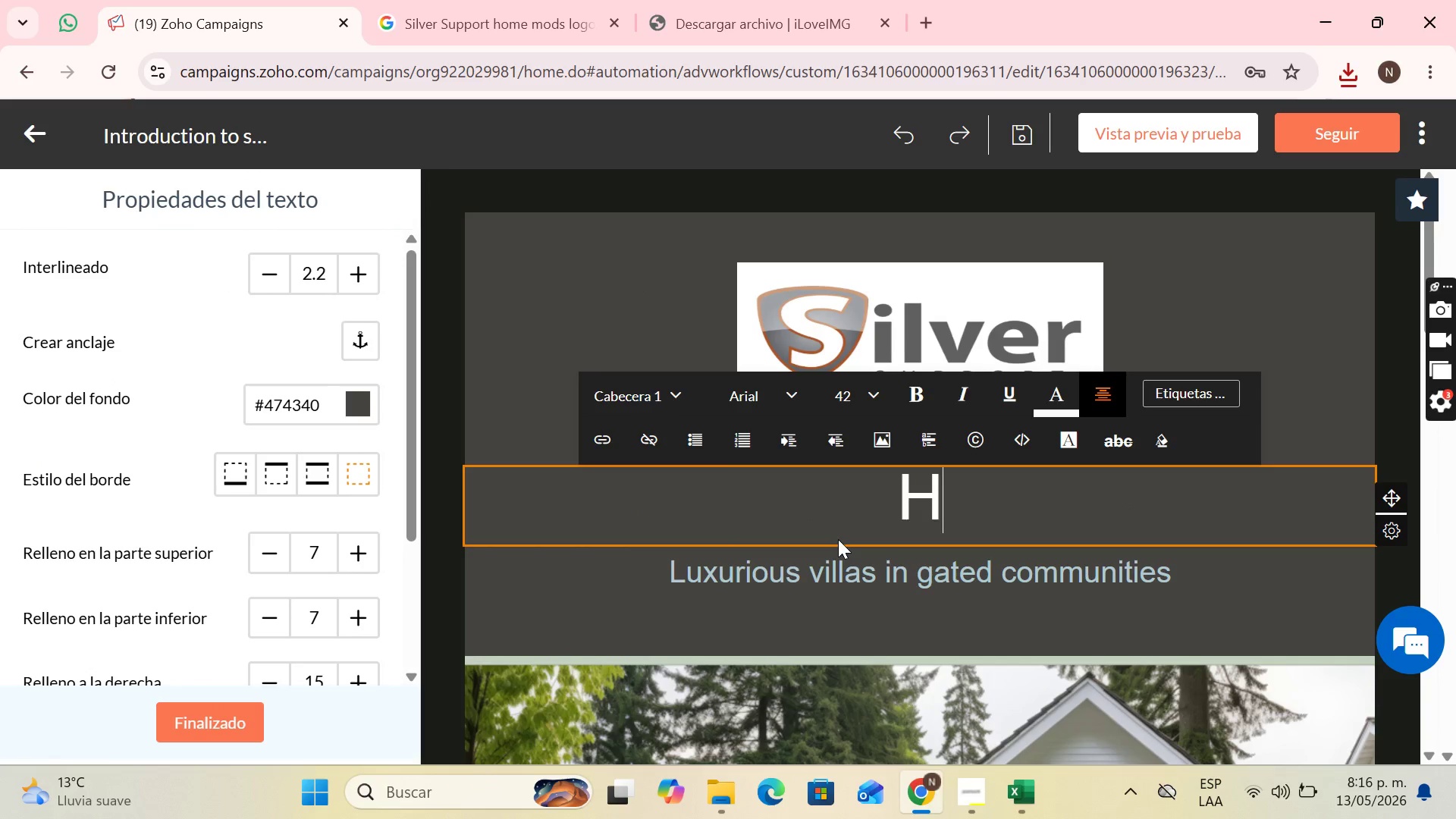 
key(ArrowRight)
 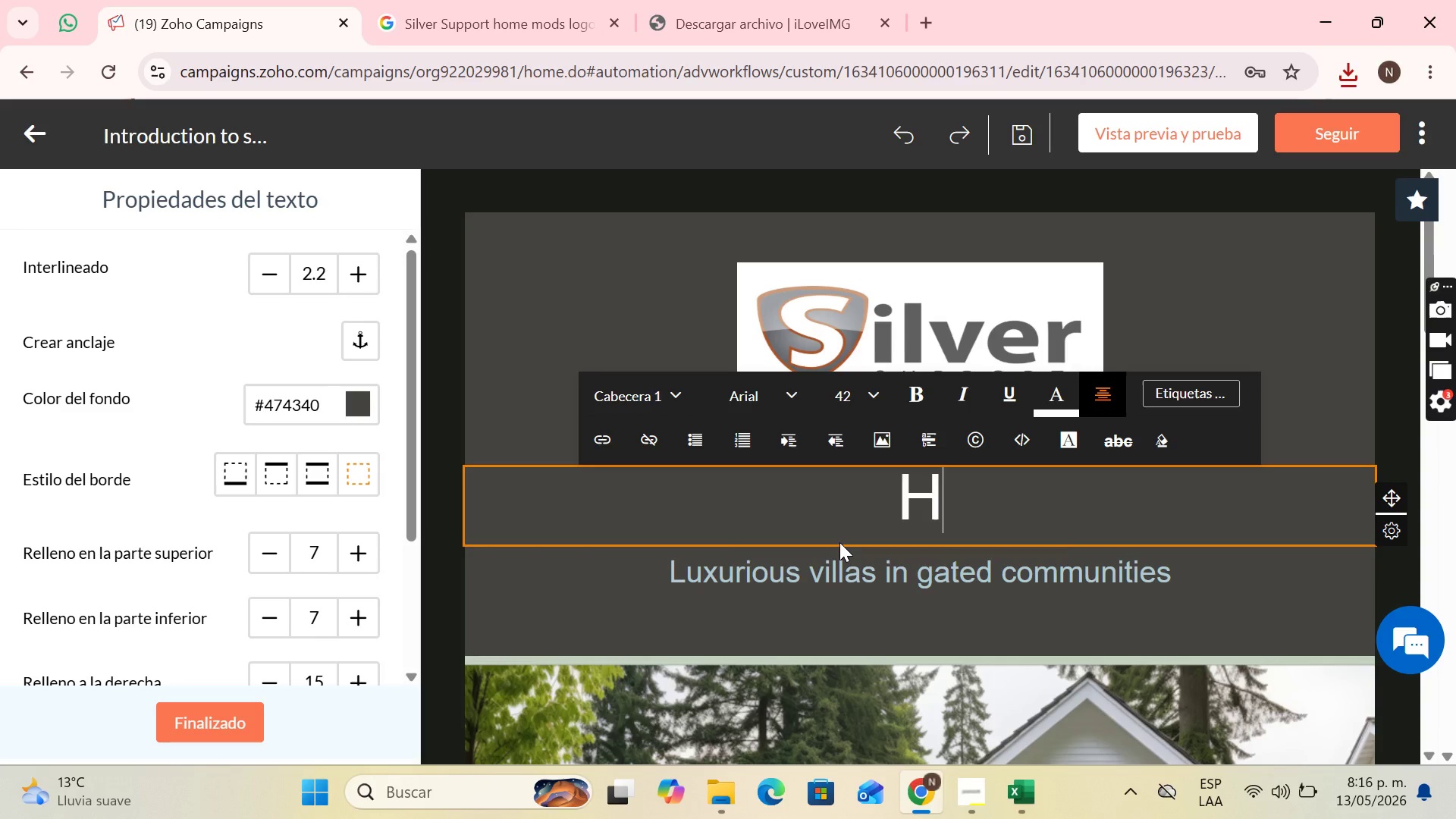 
type(ello, )
 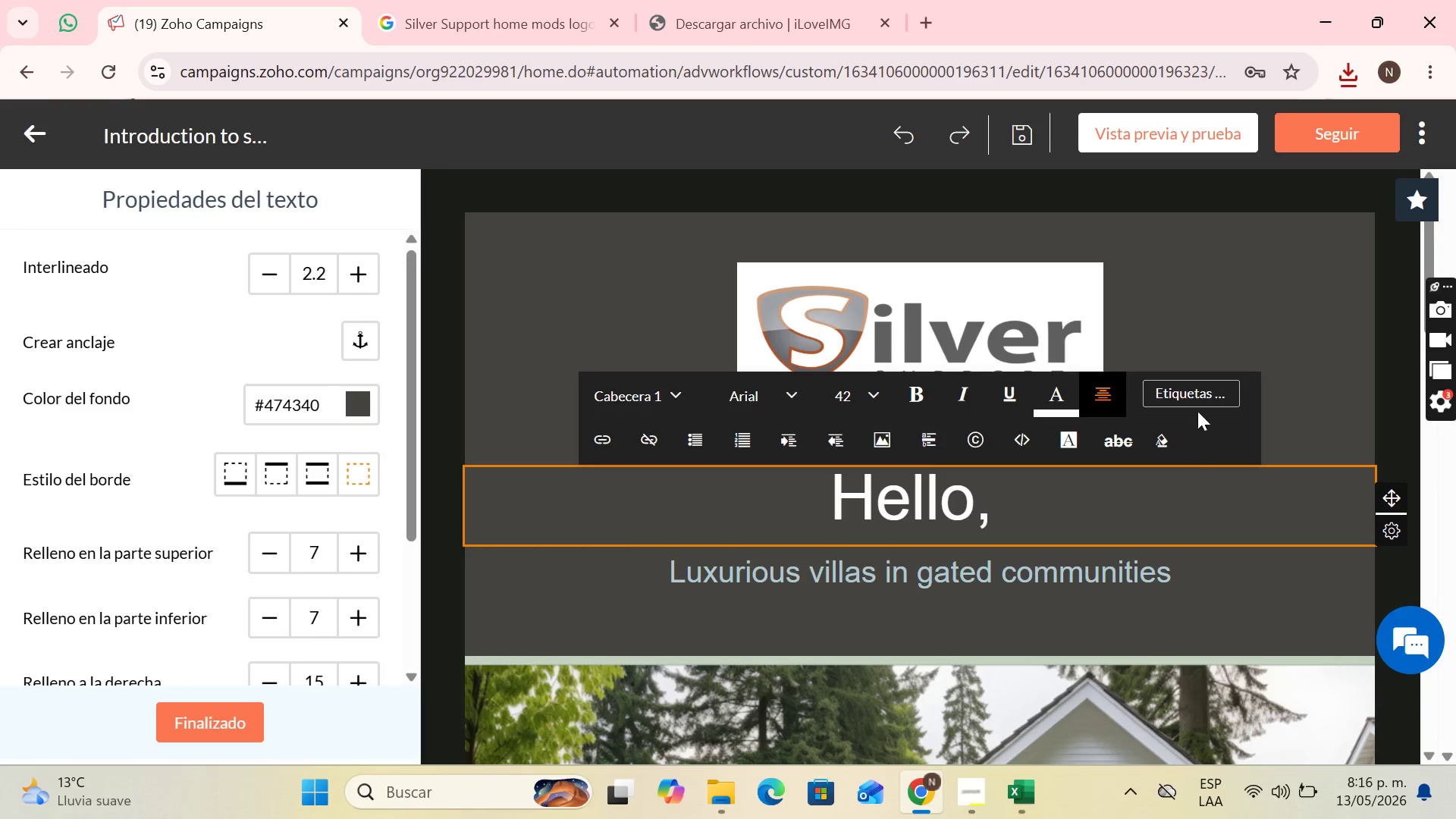 
left_click([1200, 394])
 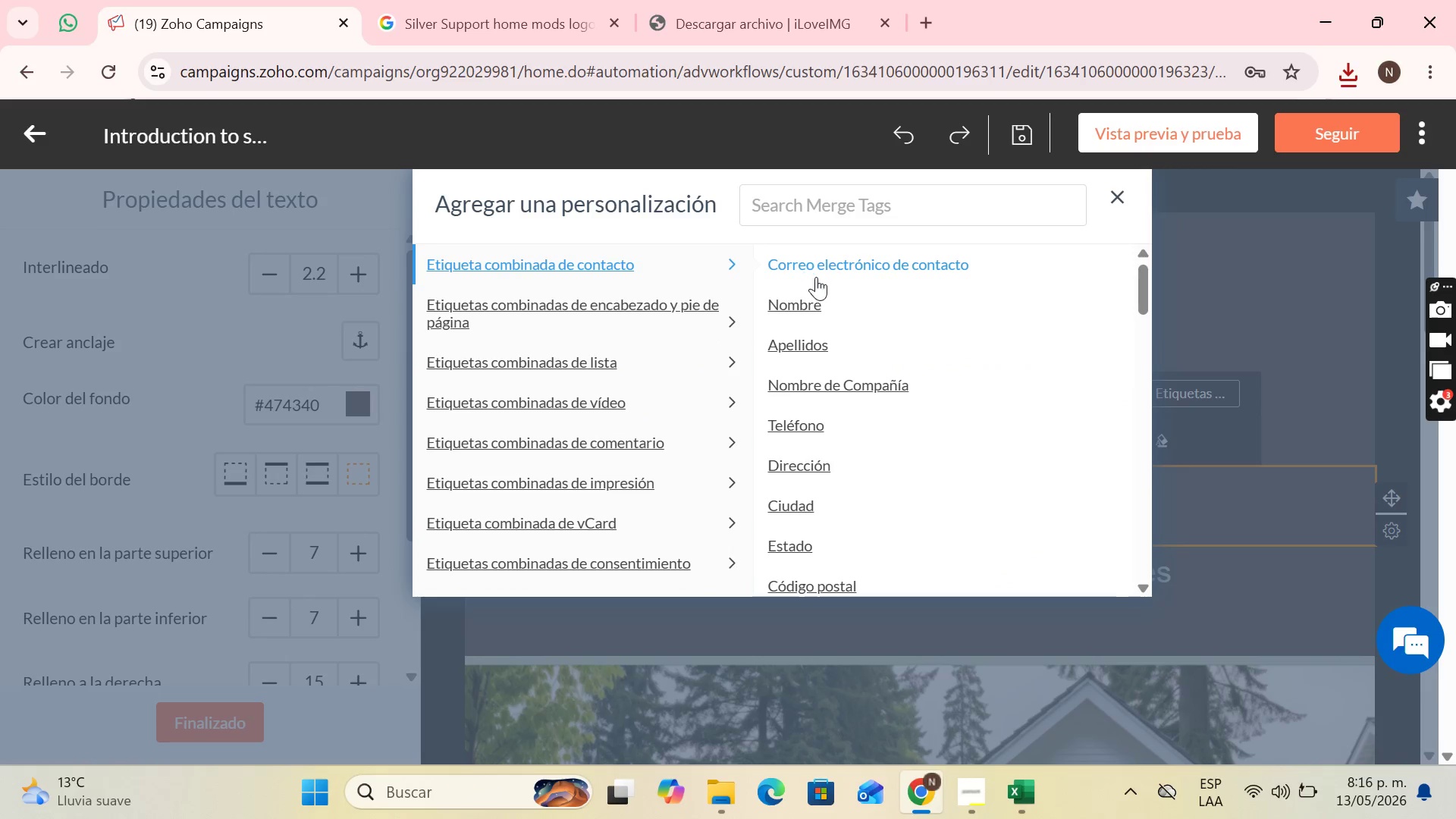 
left_click([813, 290])
 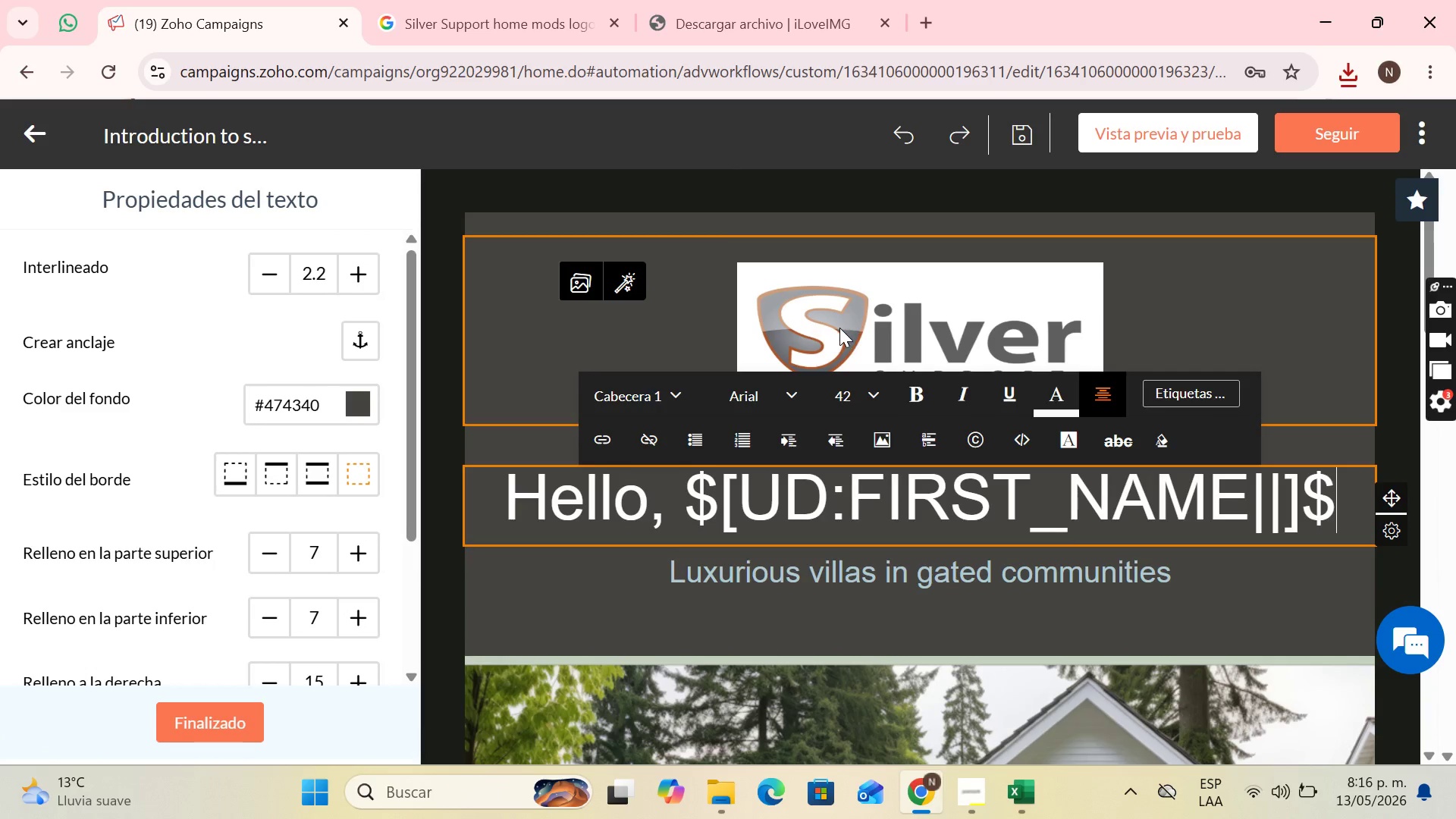 
wait(6.2)
 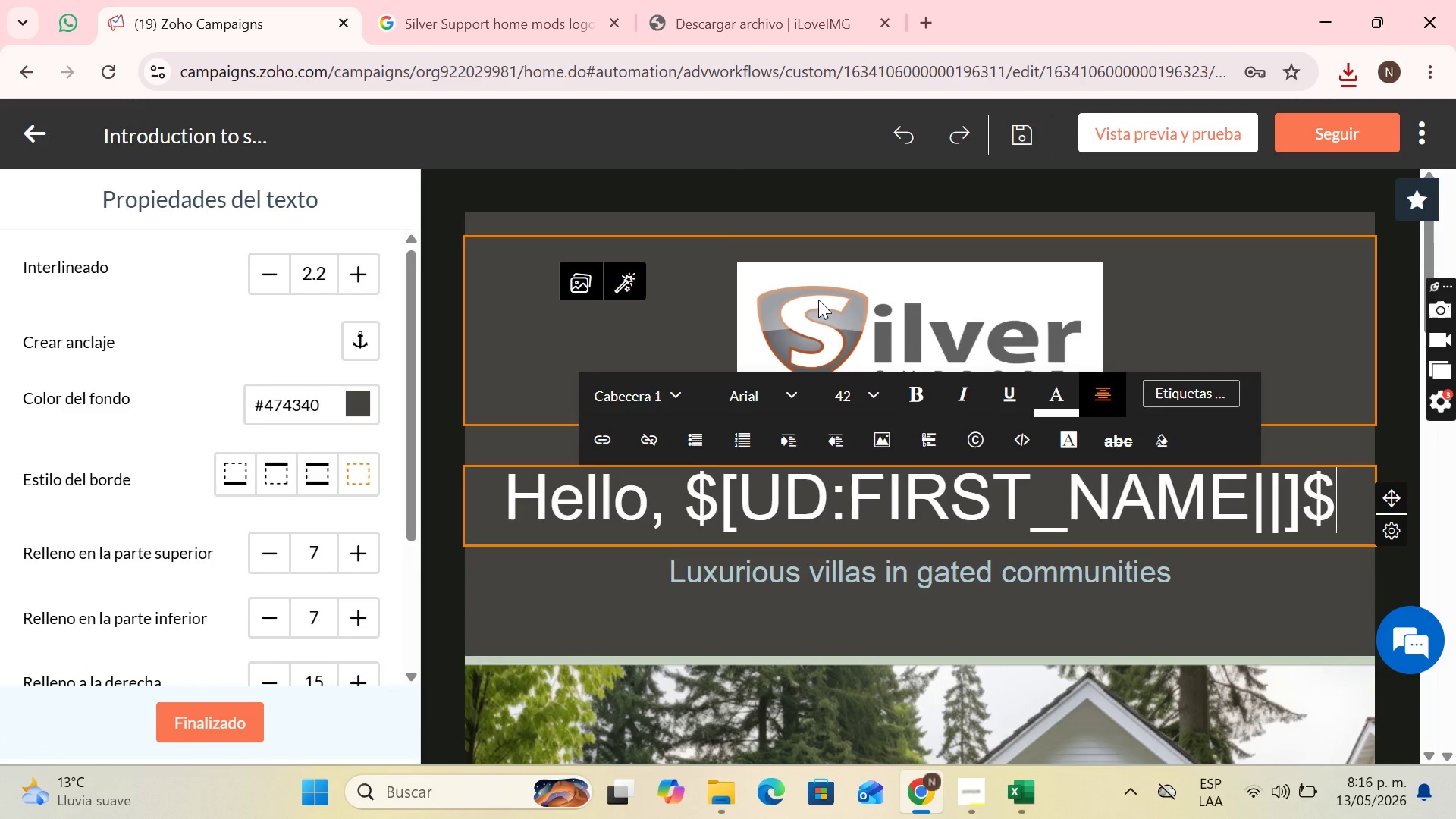 
left_click([1219, 567])
 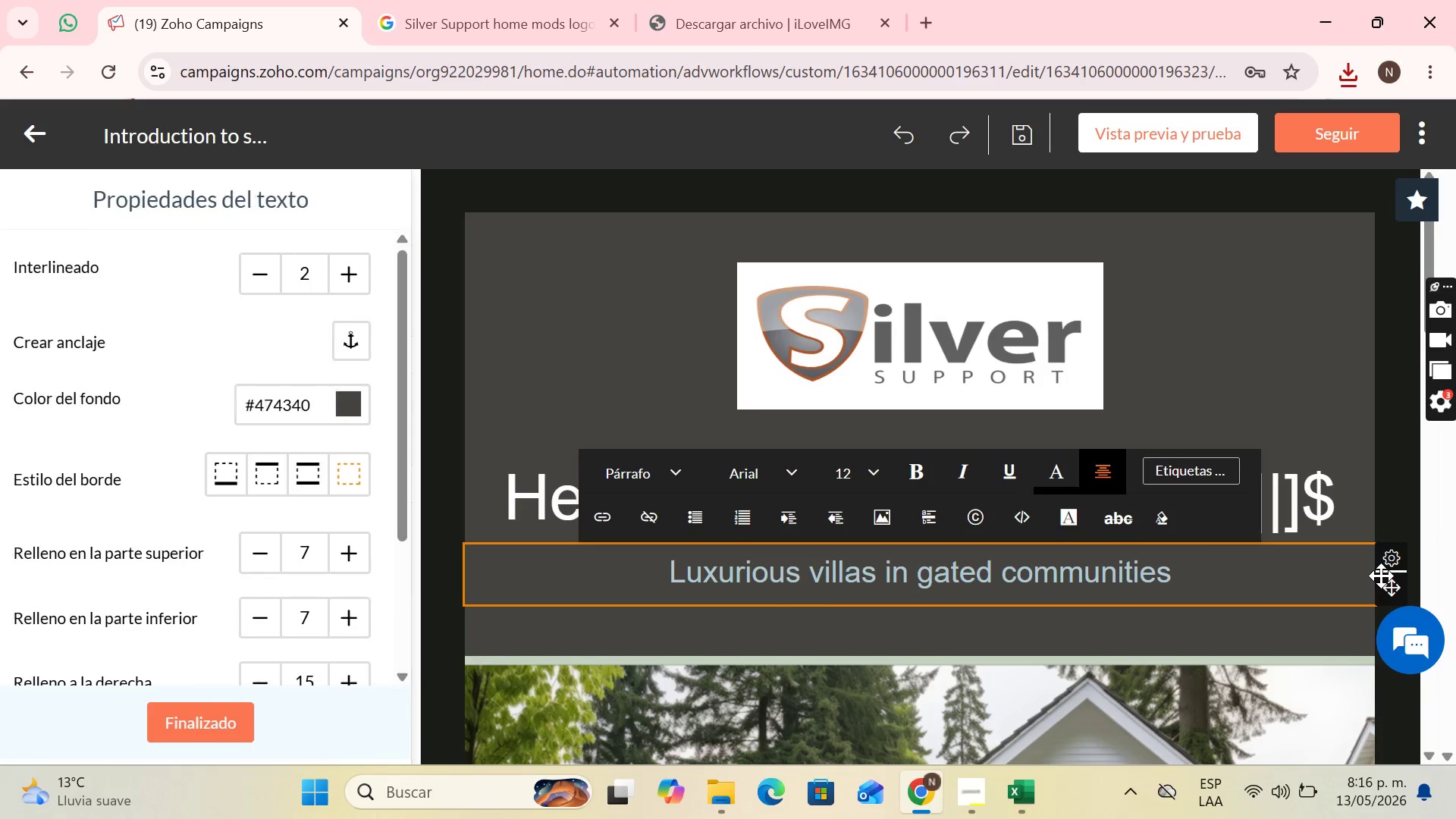 
scroll: coordinate [911, 472], scroll_direction: down, amount: 12.0
 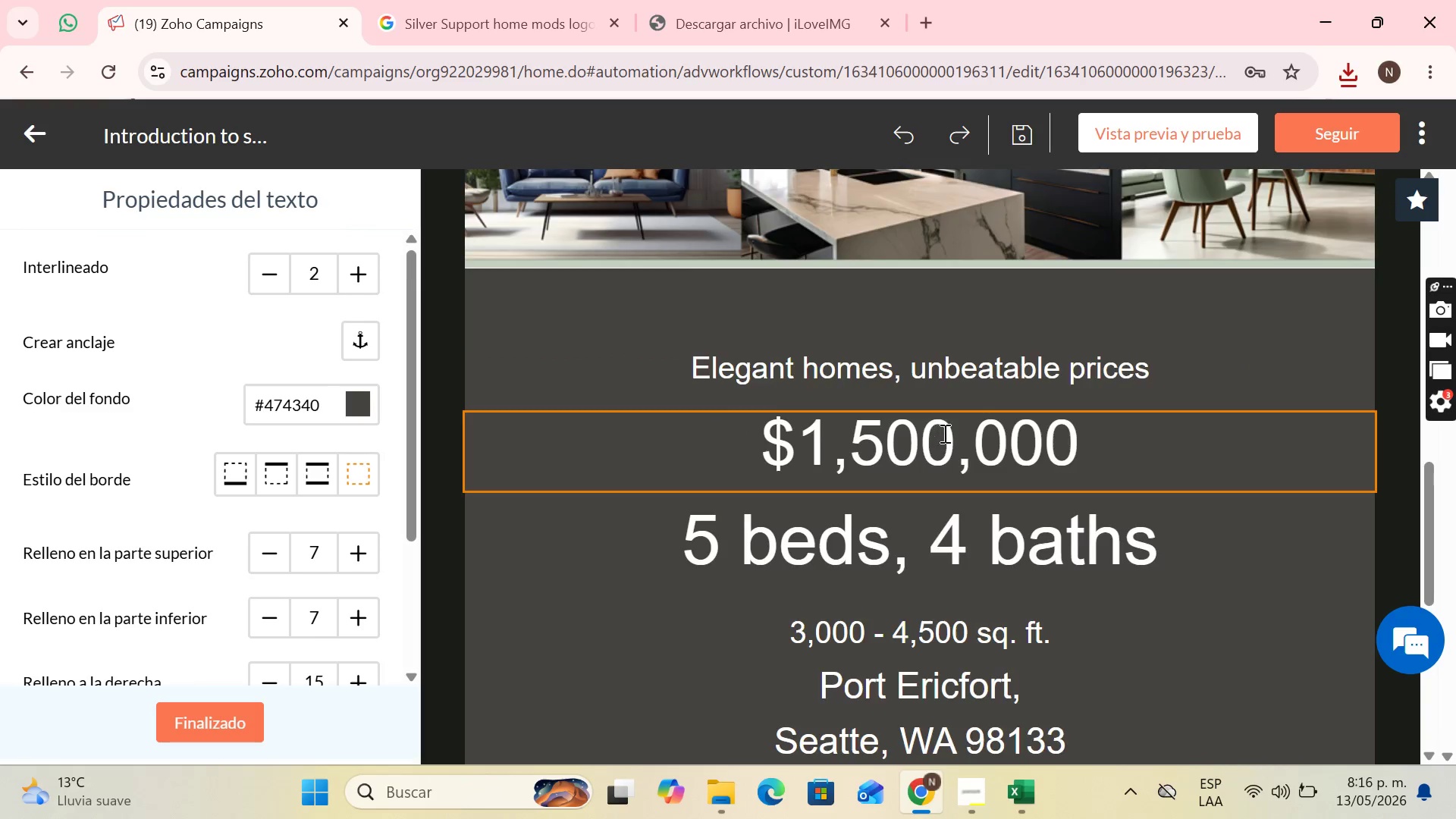 
scroll: coordinate [943, 433], scroll_direction: none, amount: 0.0
 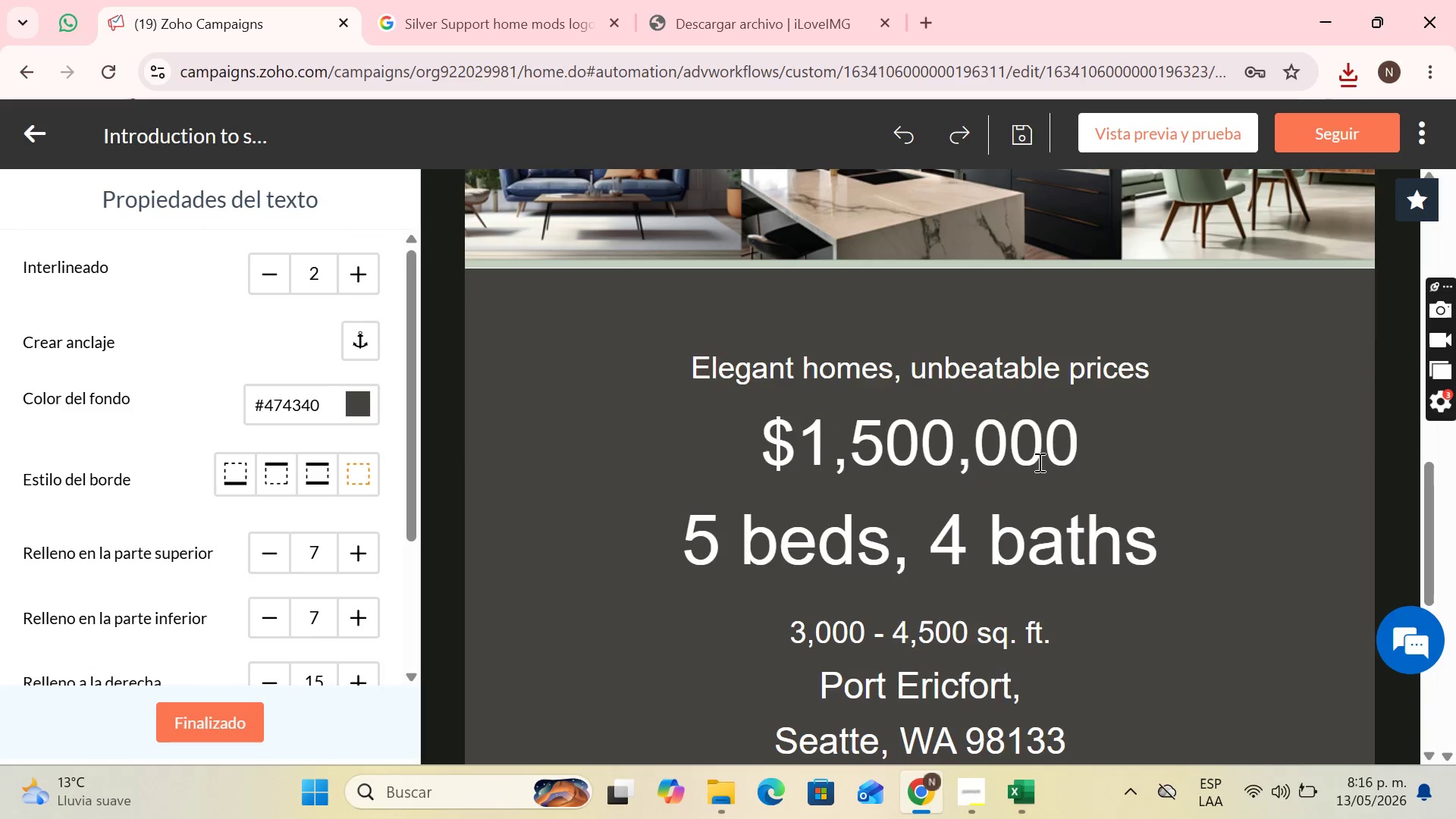 
scroll: coordinate [1044, 472], scroll_direction: down, amount: 2.0
 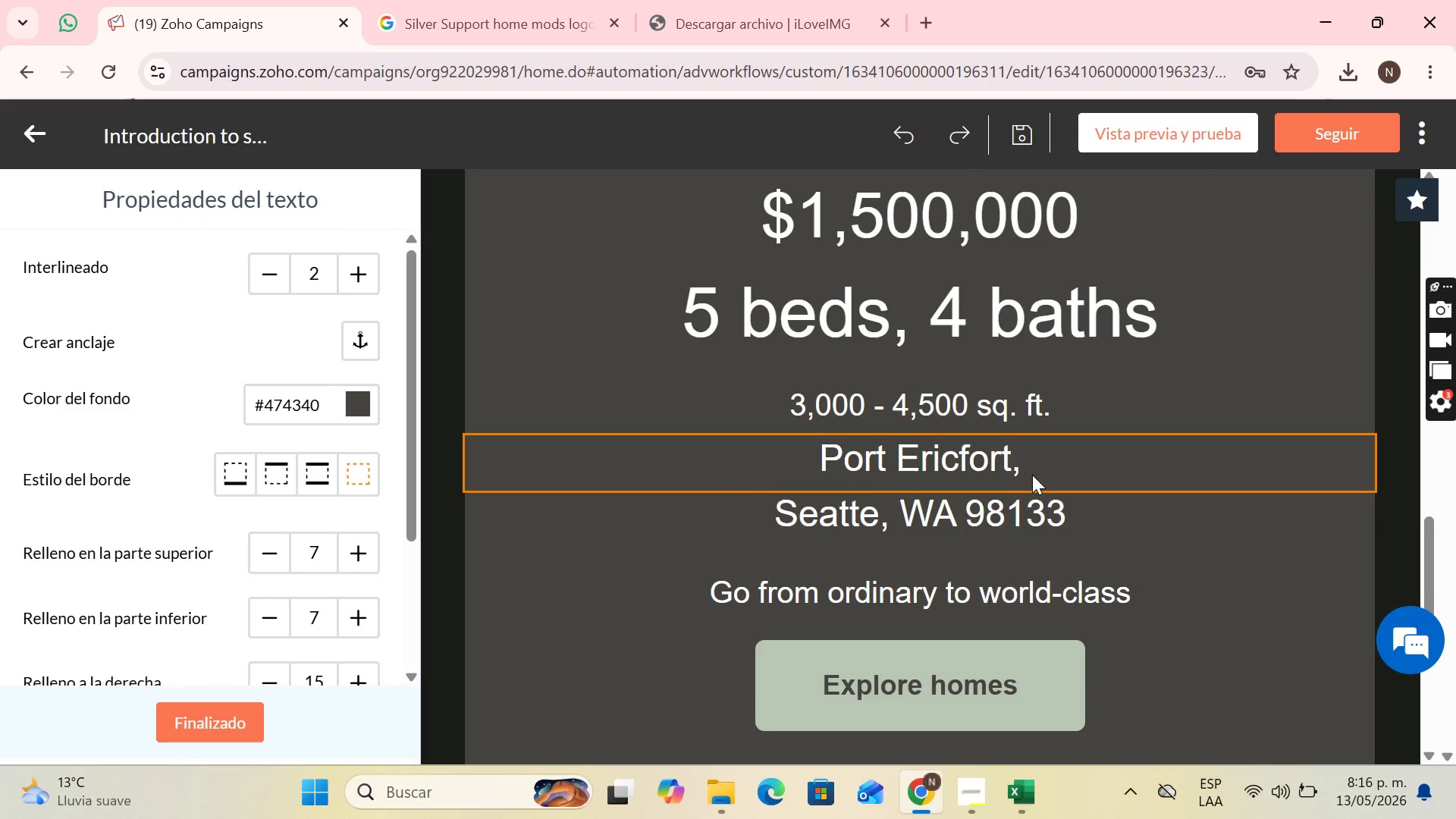 
scroll: coordinate [1040, 449], scroll_direction: up, amount: 2.0
 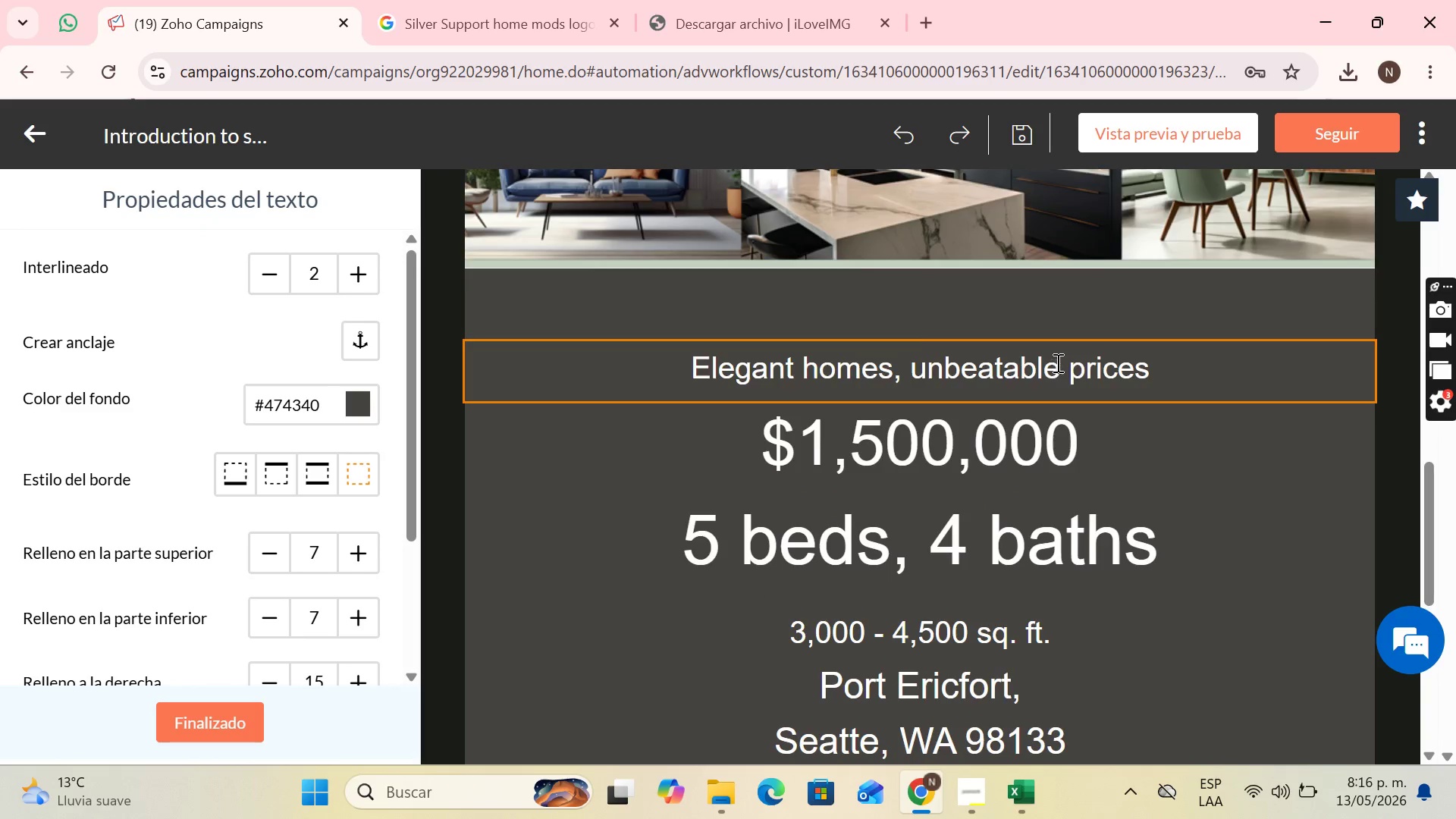 
left_click([1056, 362])
 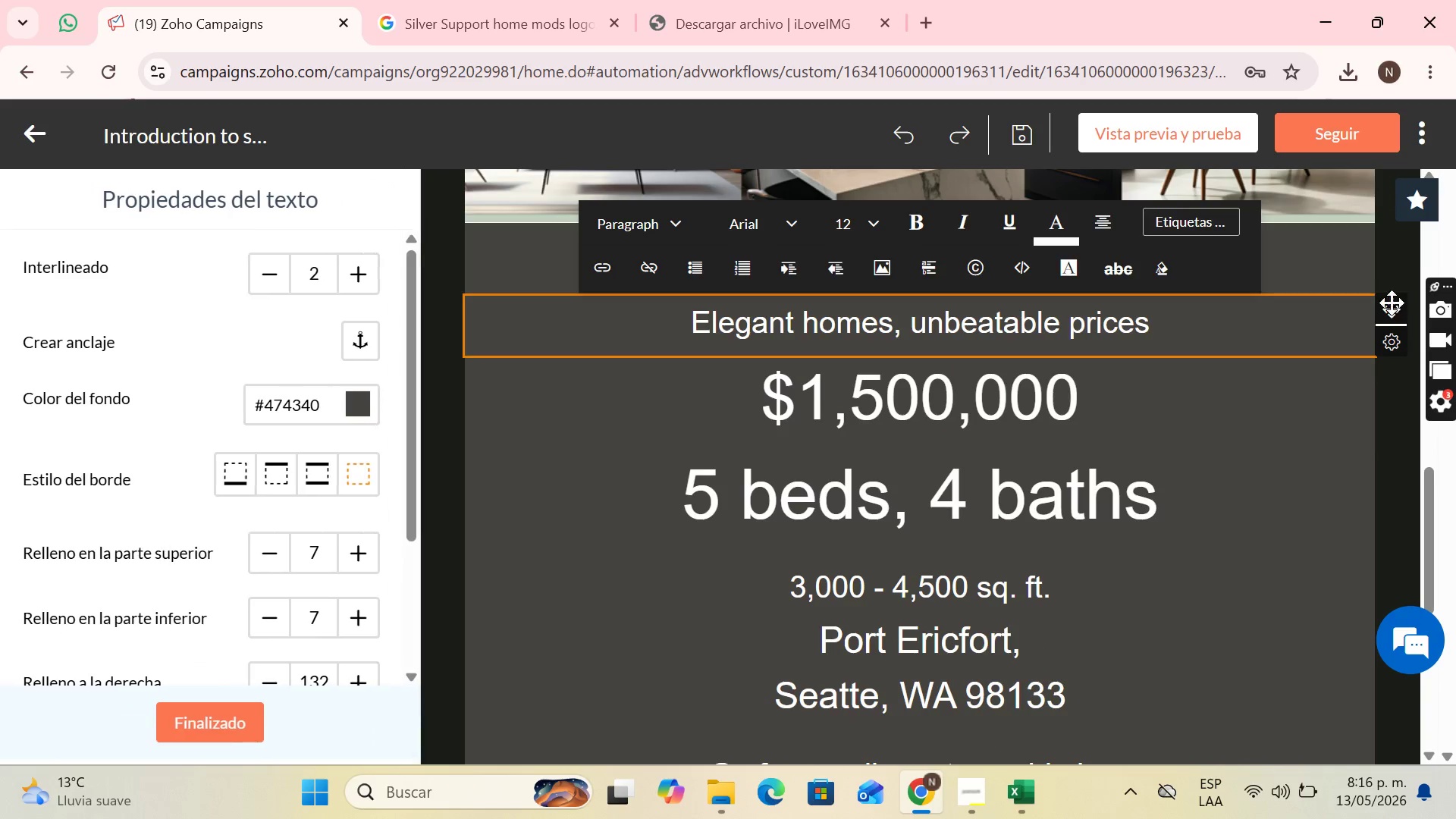 
left_click_drag(start_coordinate=[1392, 305], to_coordinate=[963, 300])
 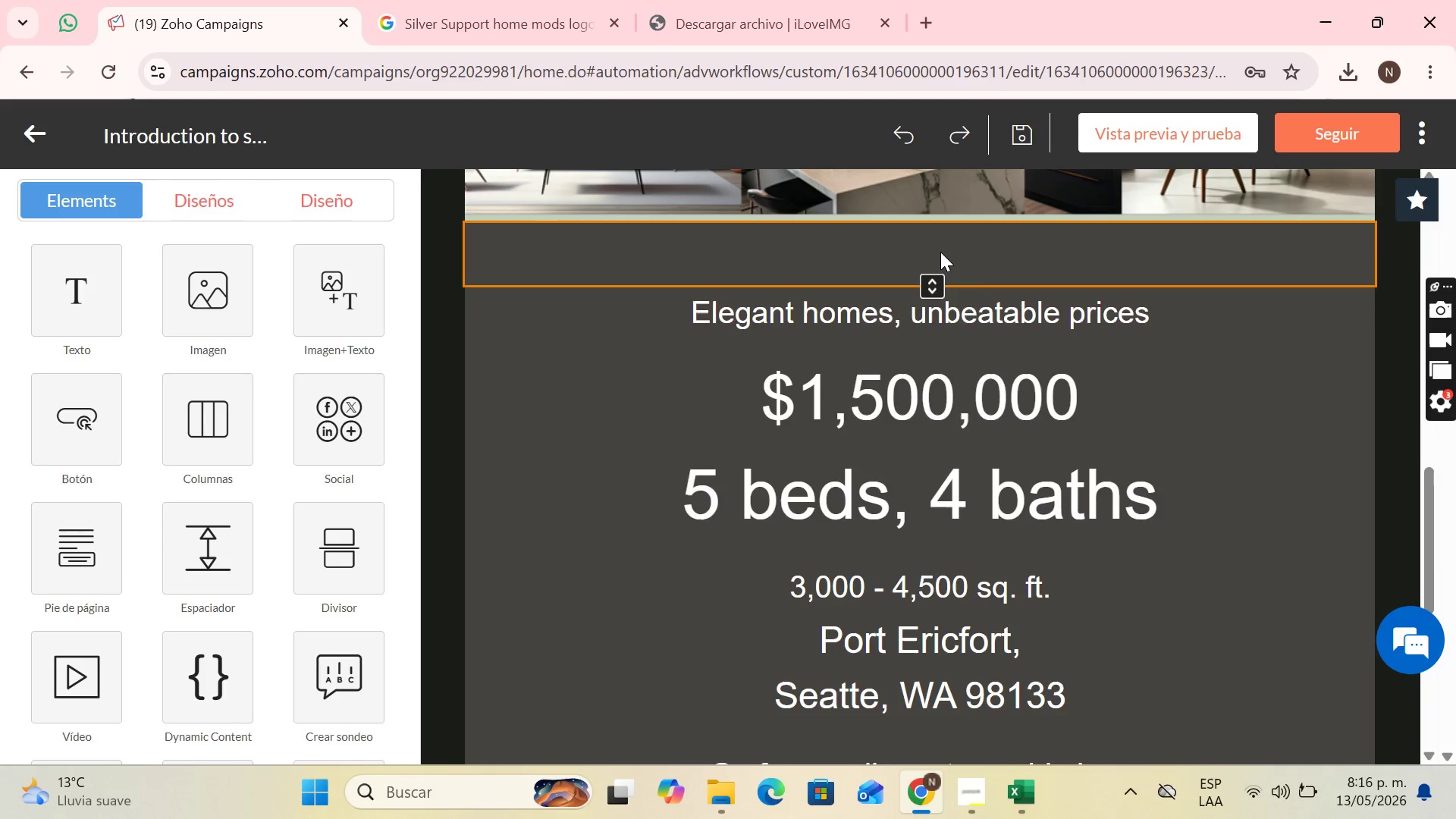 
left_click([940, 252])
 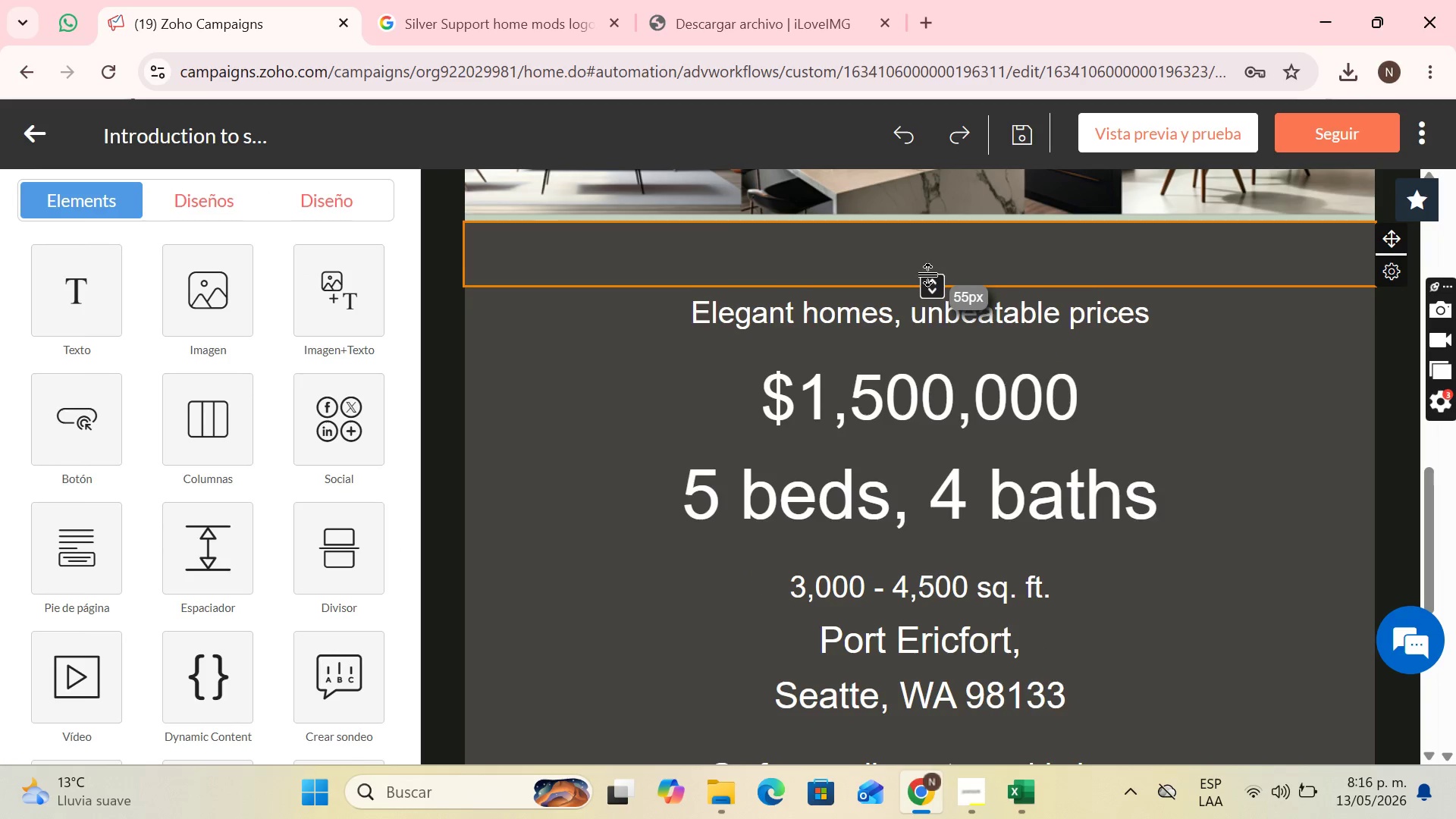 
left_click_drag(start_coordinate=[929, 275], to_coordinate=[932, 244])
 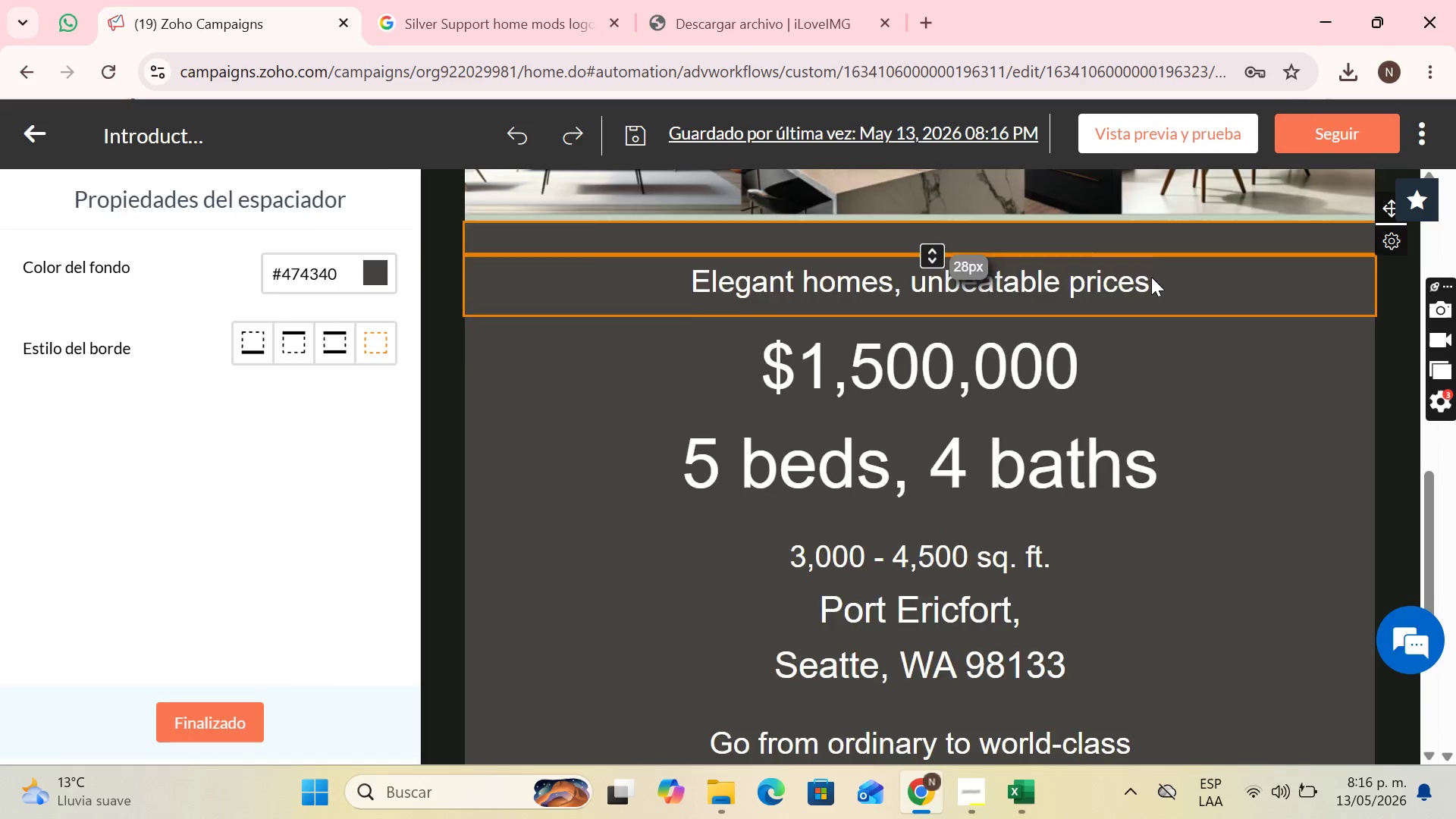 
left_click([1151, 277])
 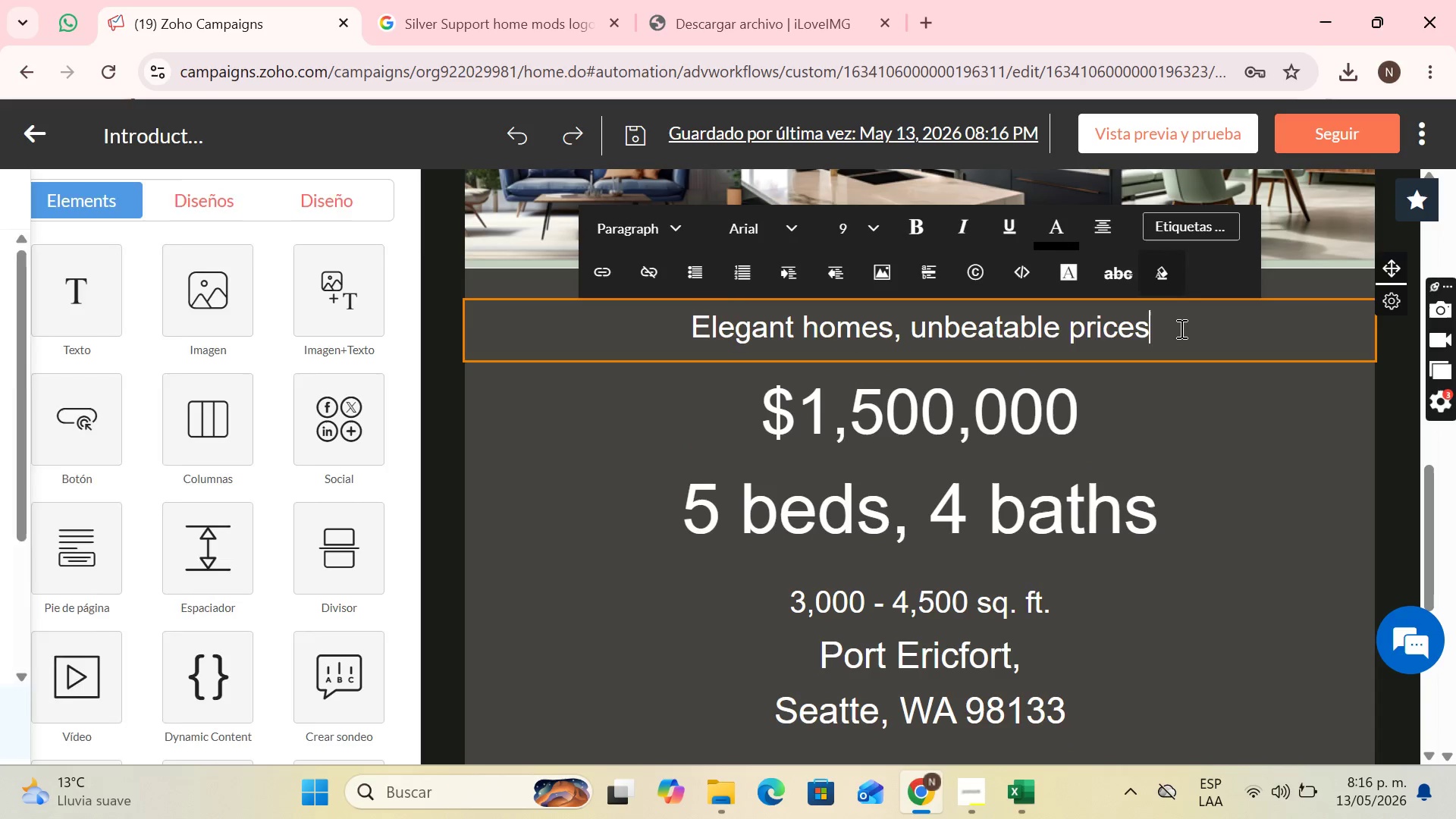 
left_click_drag(start_coordinate=[1180, 328], to_coordinate=[711, 362])
 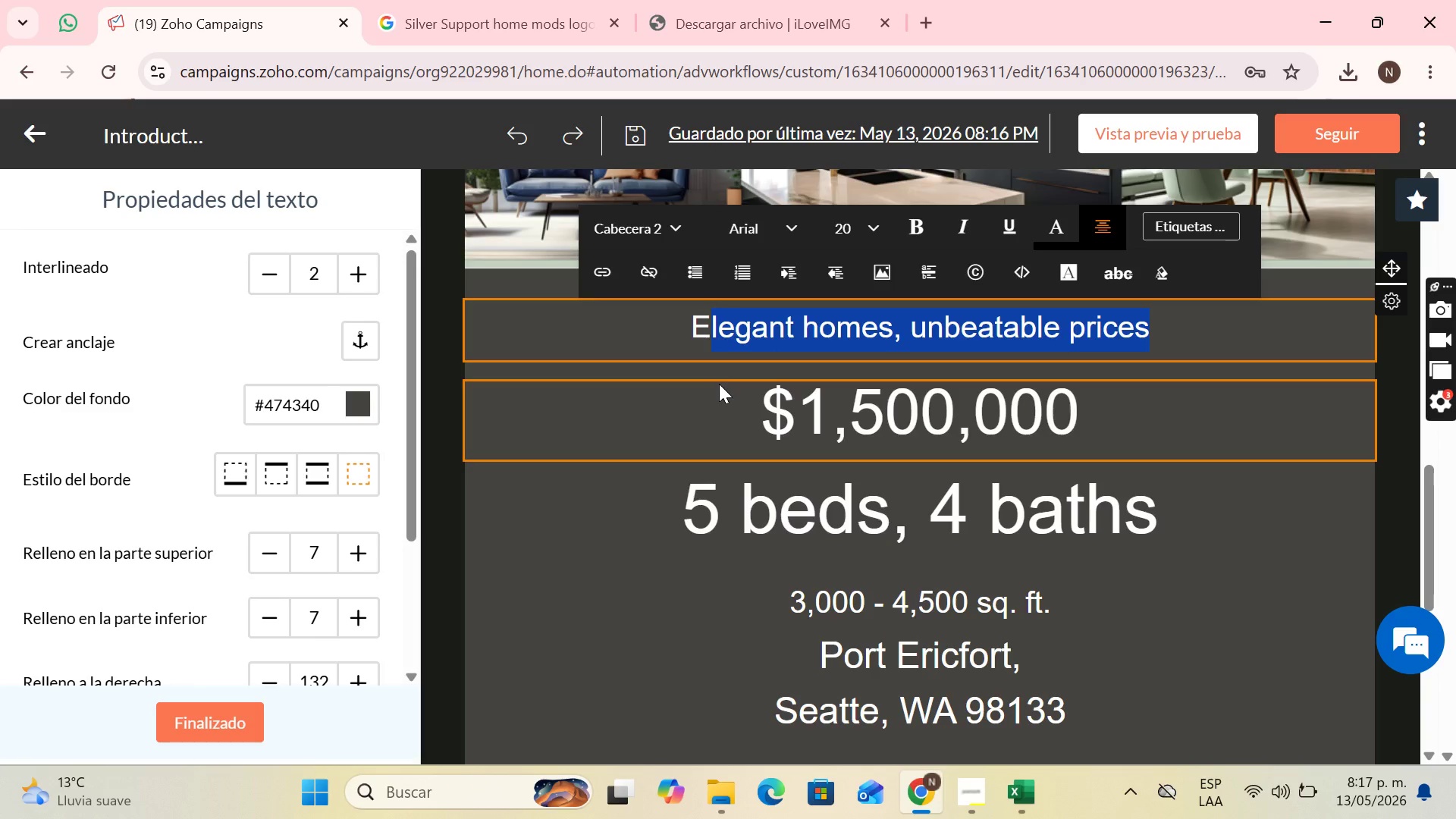 
wait(52.86)
 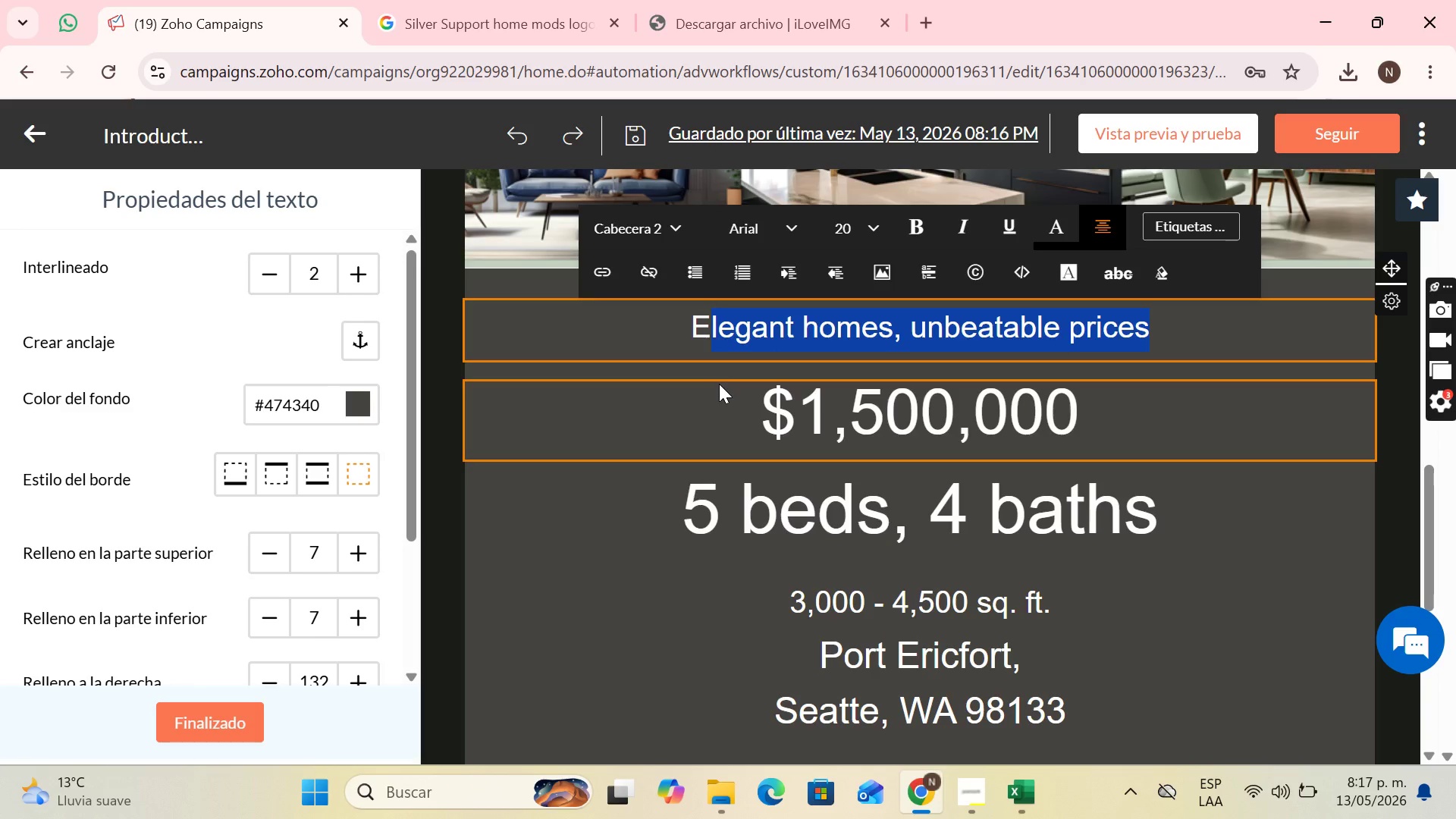 
key(CapsLock)
 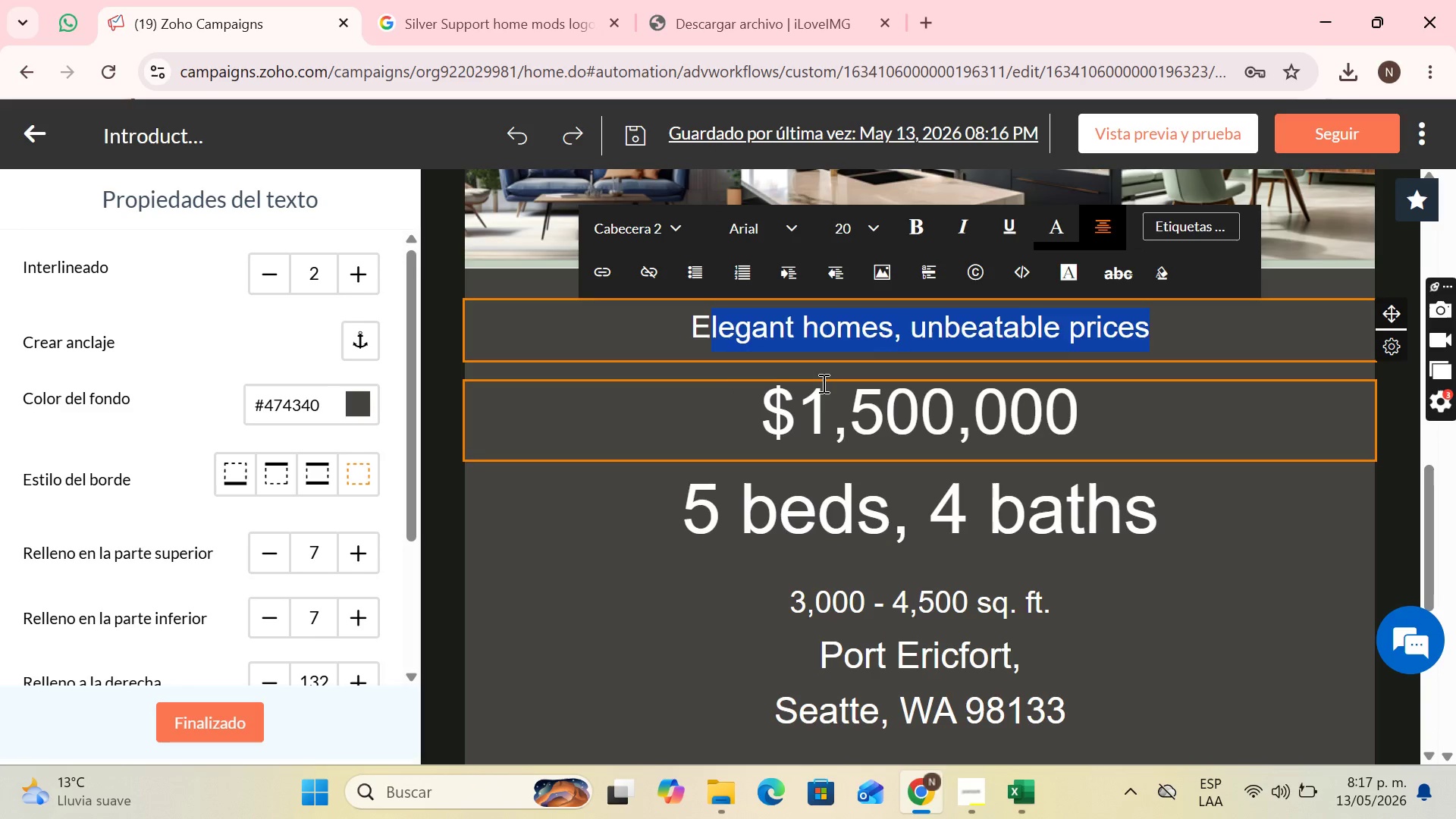 
key(T)
 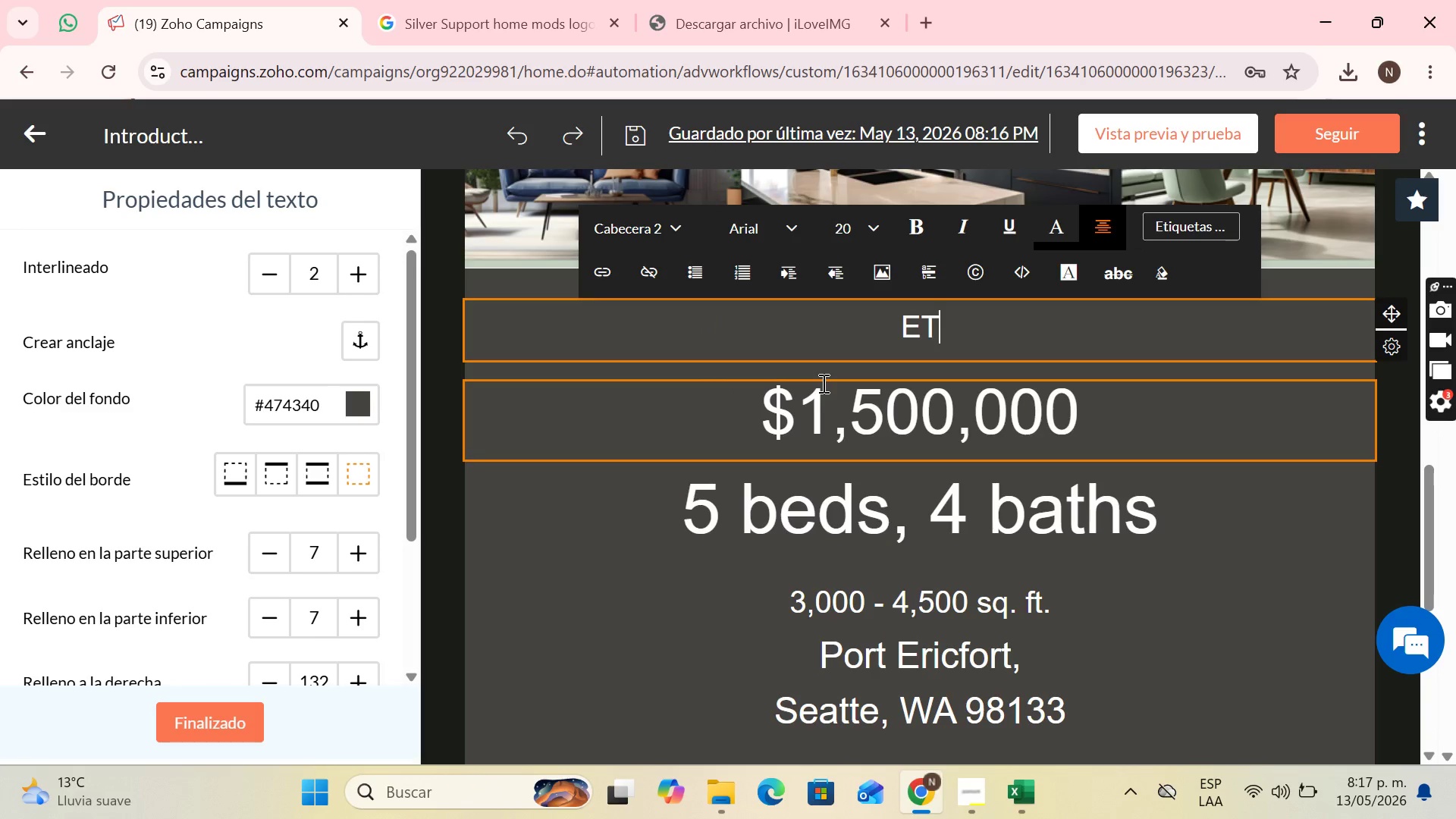 
key(CapsLock)
 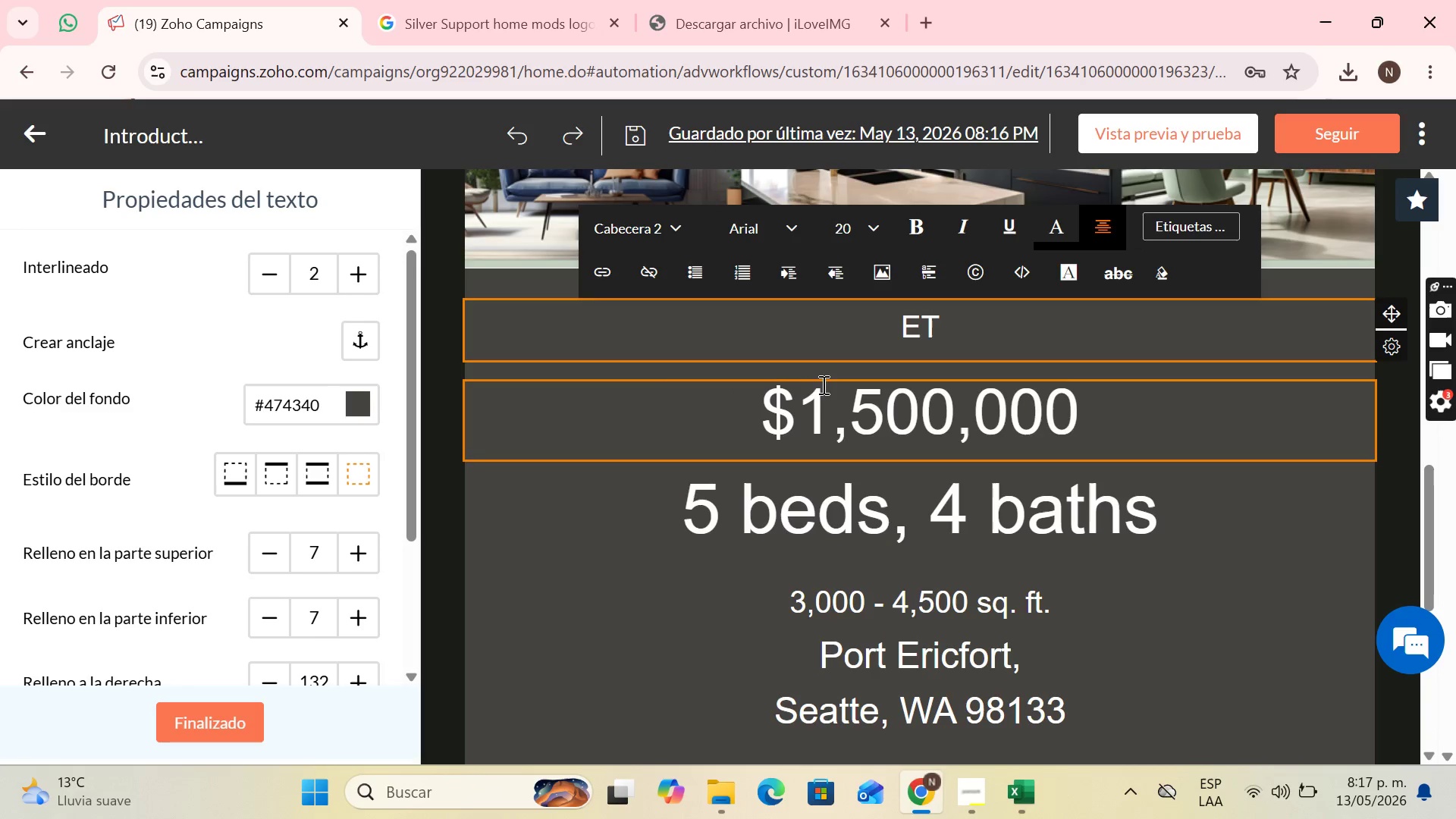 
key(ArrowLeft)
 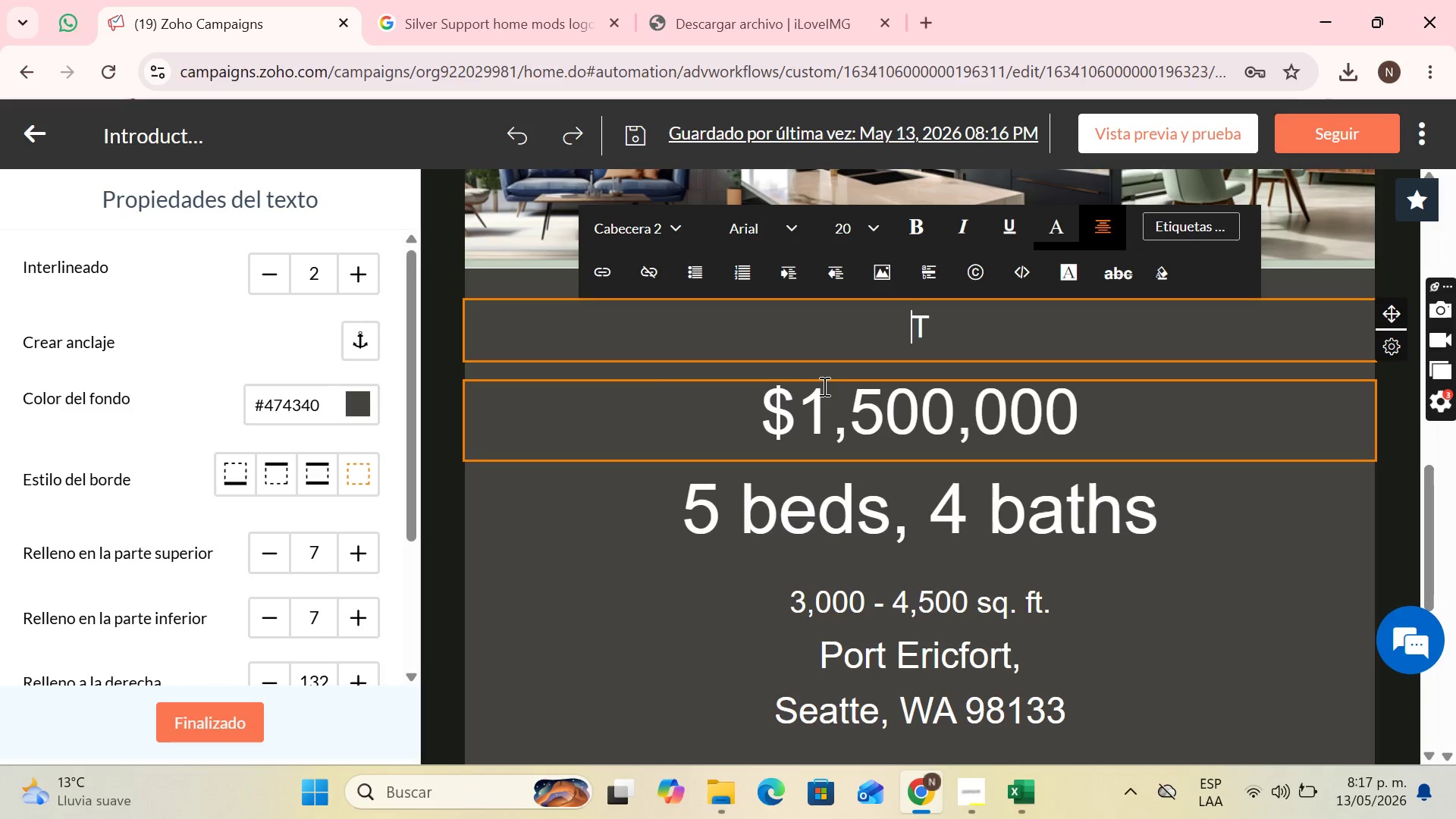 
key(Backspace)
 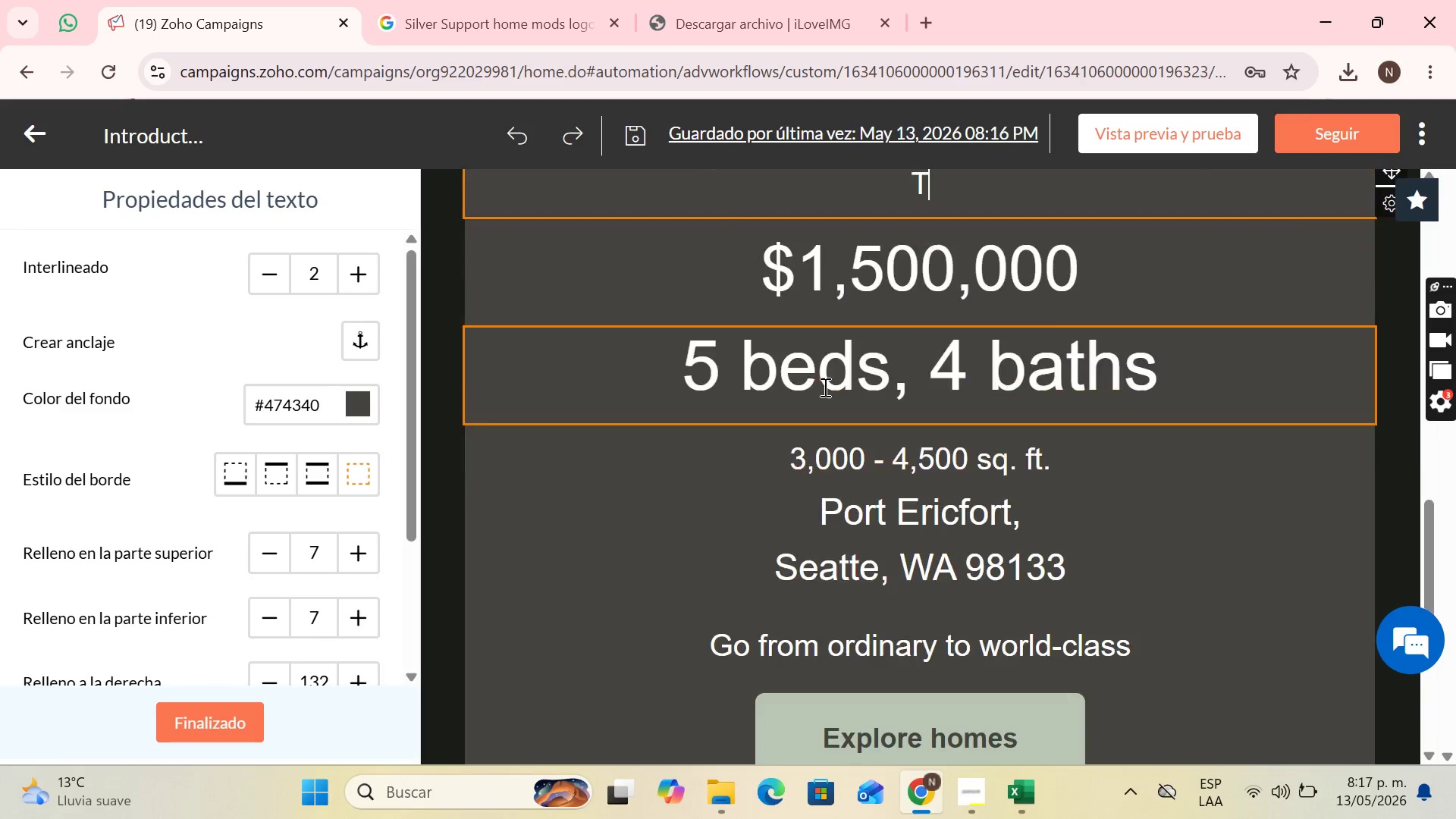 
key(PageDown)
 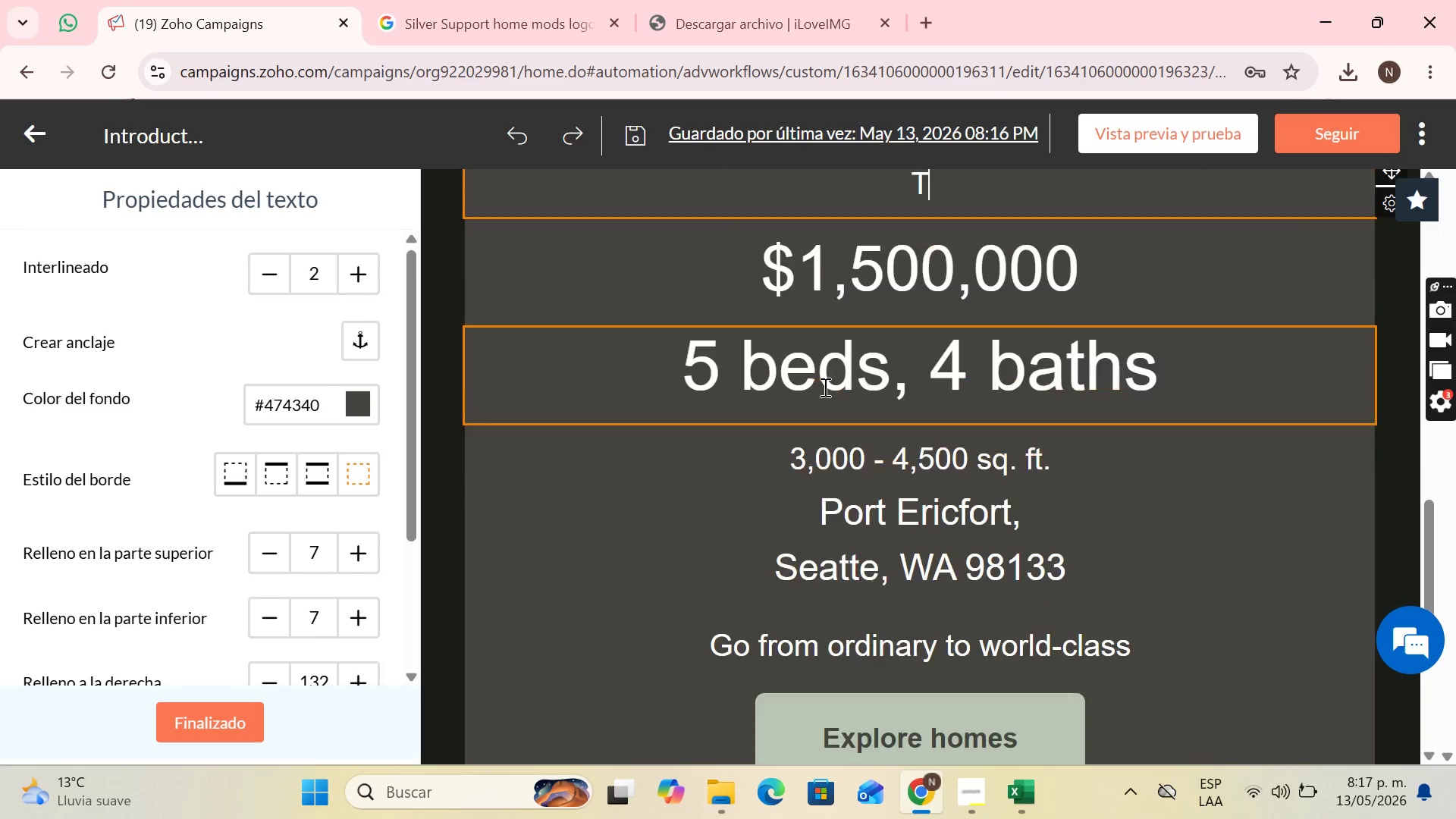 
key(ArrowRight)
 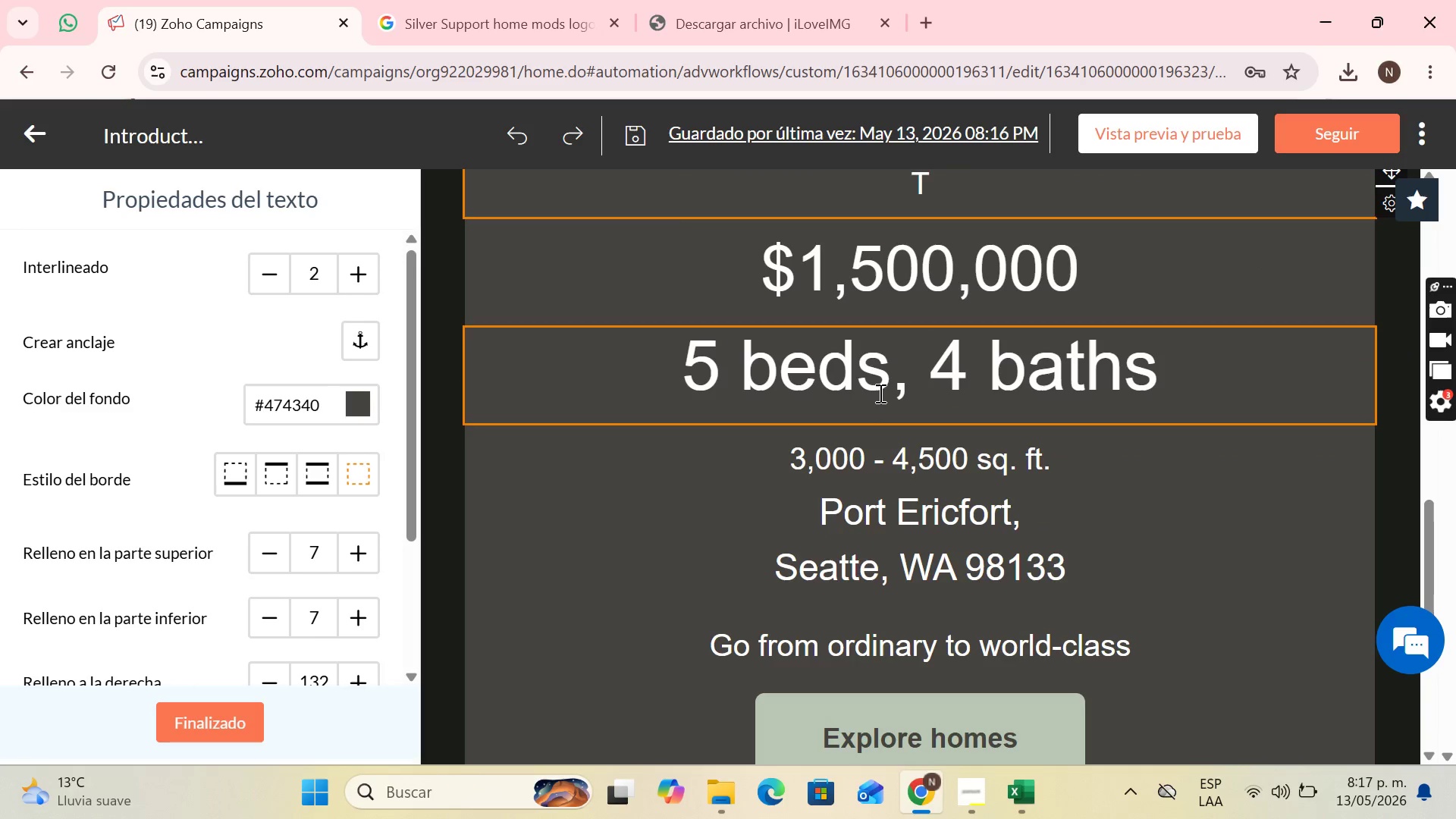 
scroll: coordinate [881, 393], scroll_direction: up, amount: 2.0
 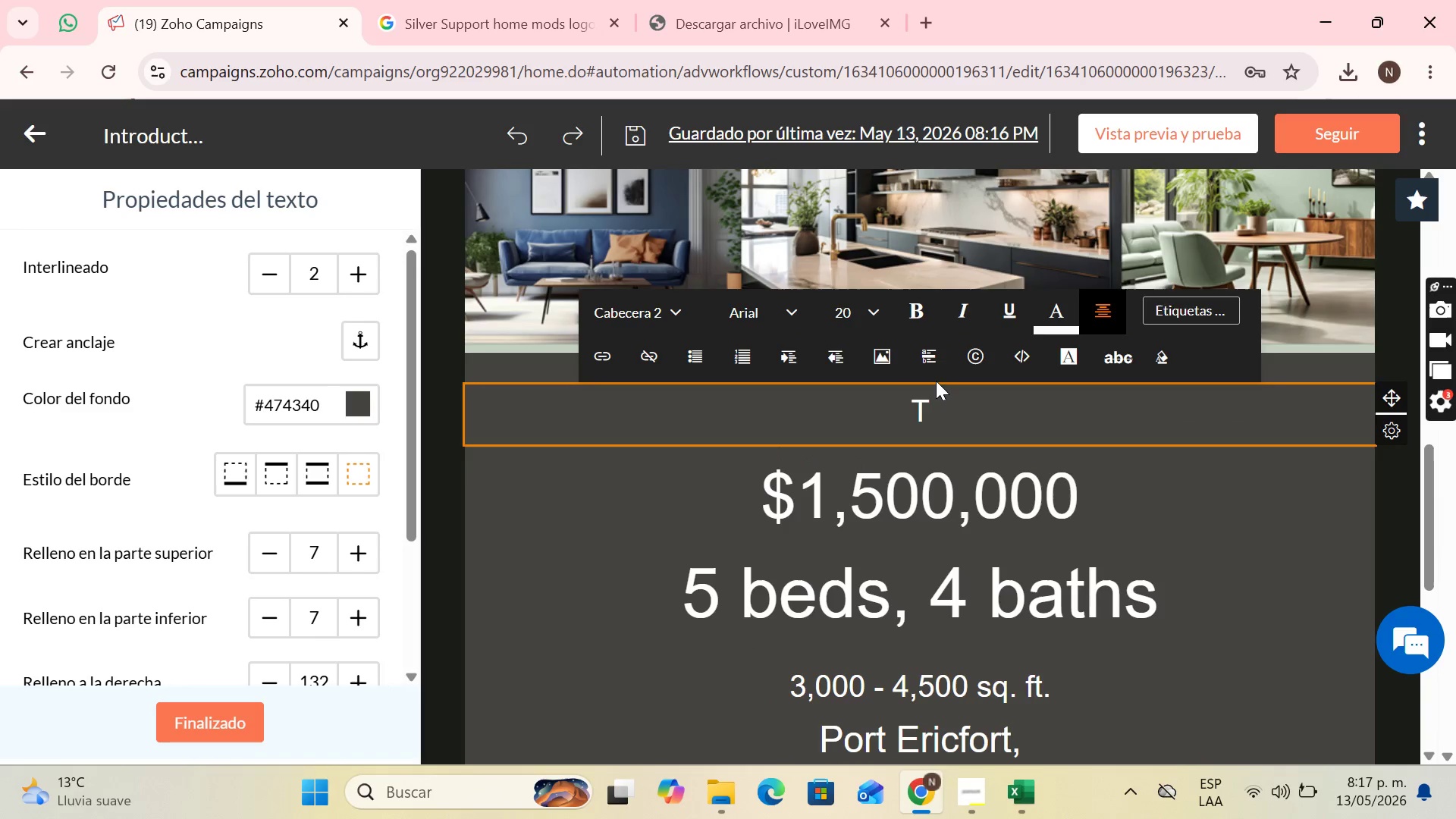 
type(hank you for downloading our home)
key(Backspace)
key(Backspace)
key(Backspace)
key(Backspace)
key(Backspace)
type( @Home Security Checklist@ )
key(Backspace)
type(. We know that maintaining indeendence)
 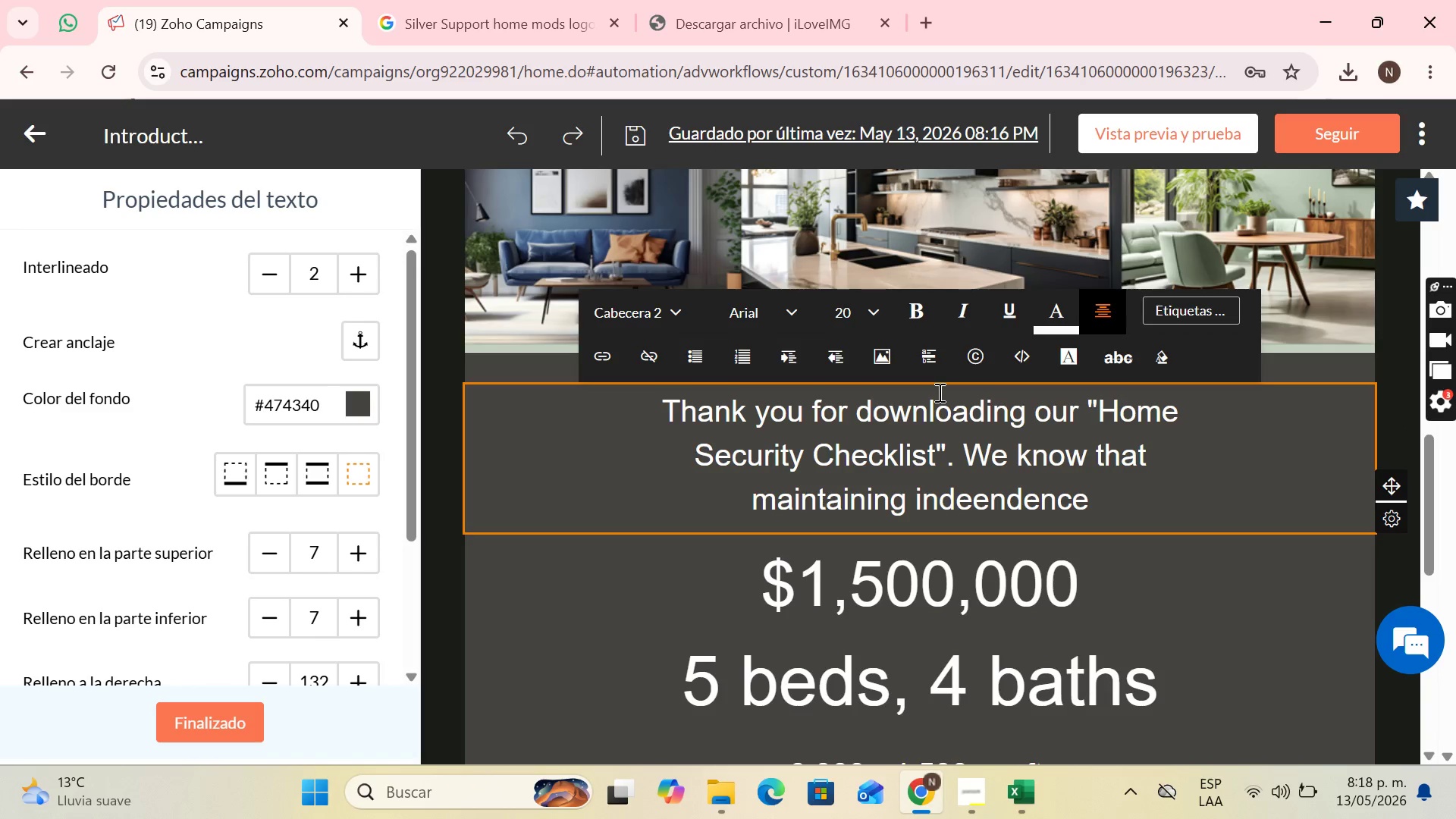 
left_click([964, 496])
 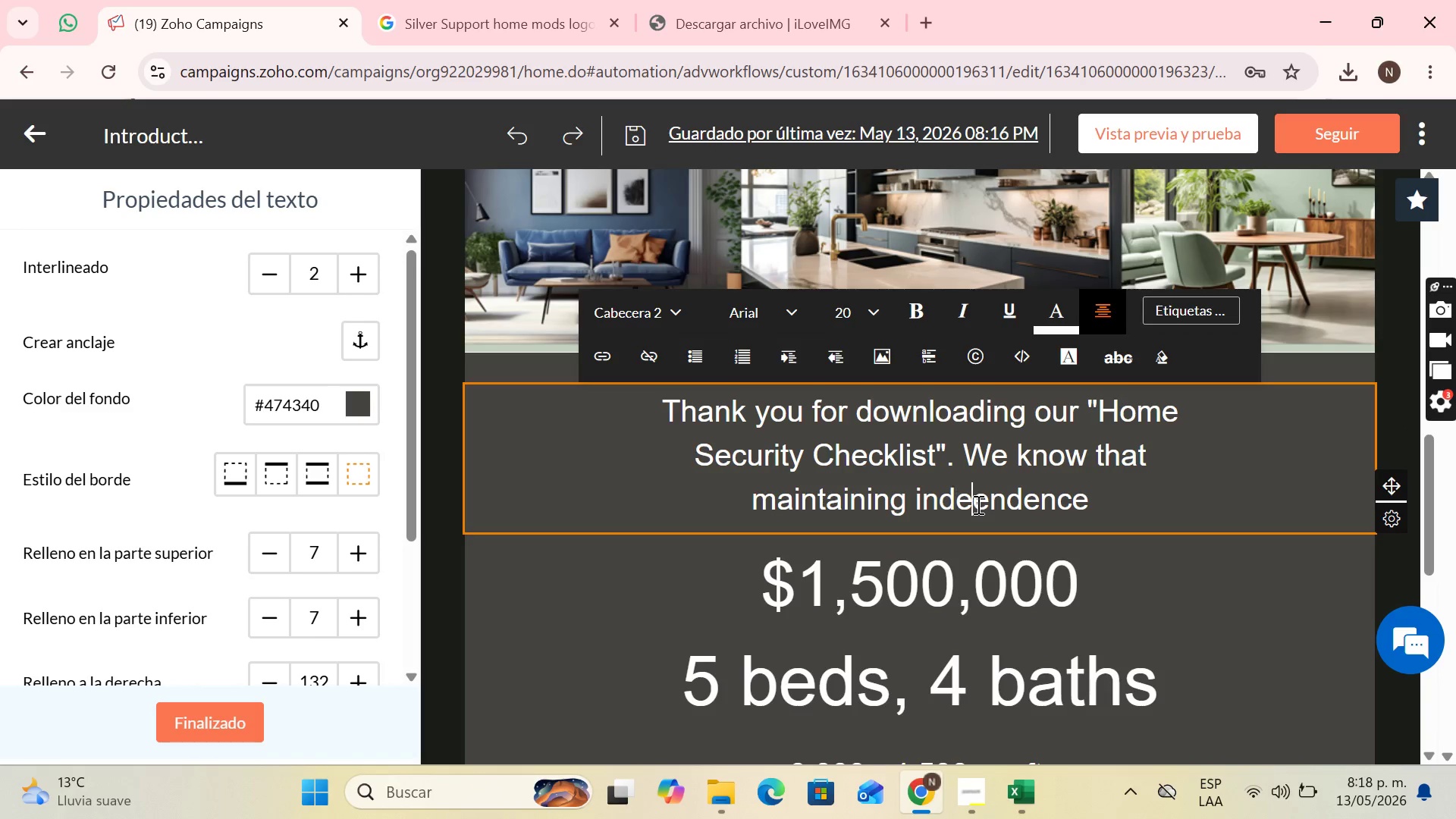 
left_click([977, 504])
 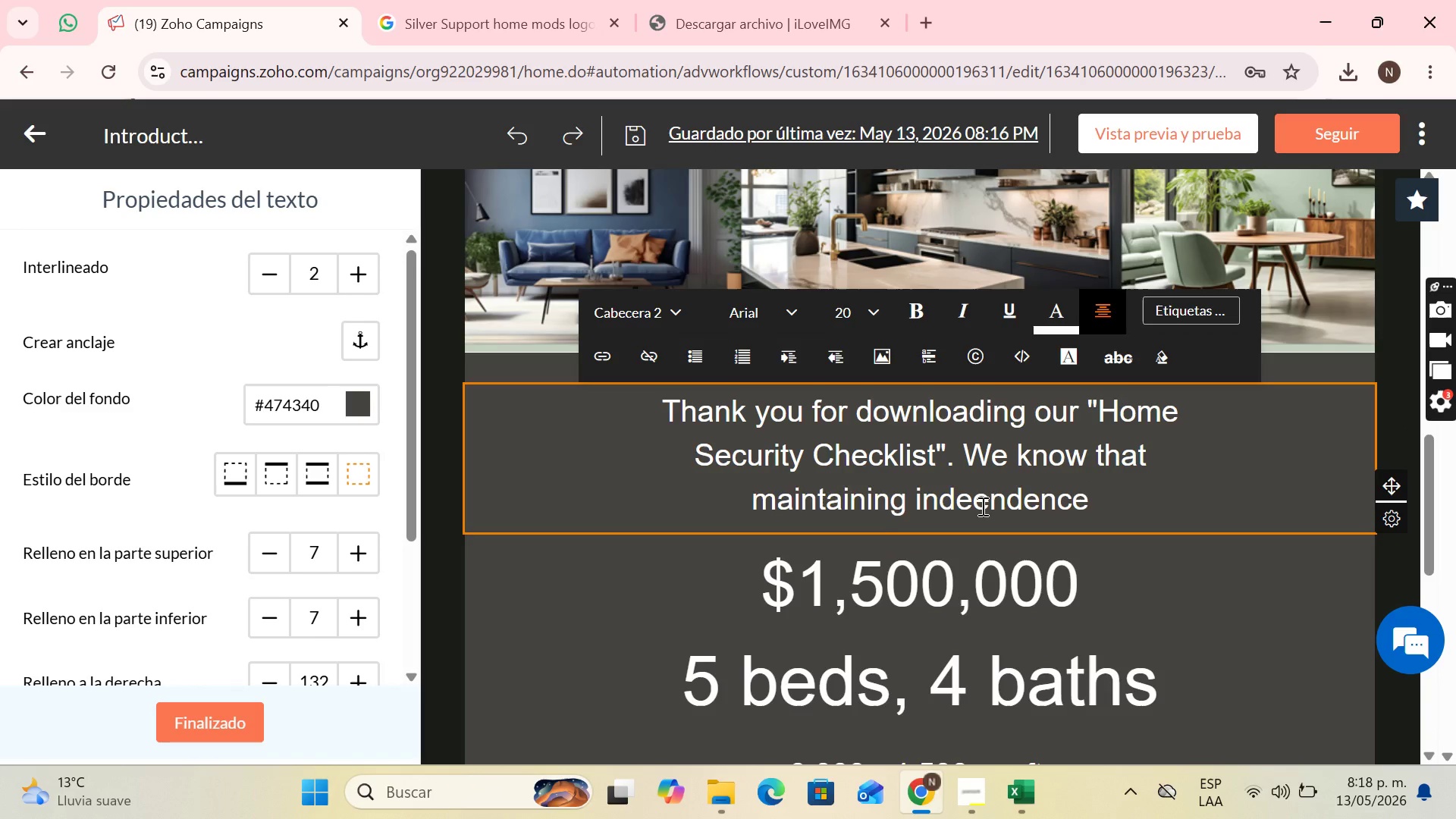 
key(P)
 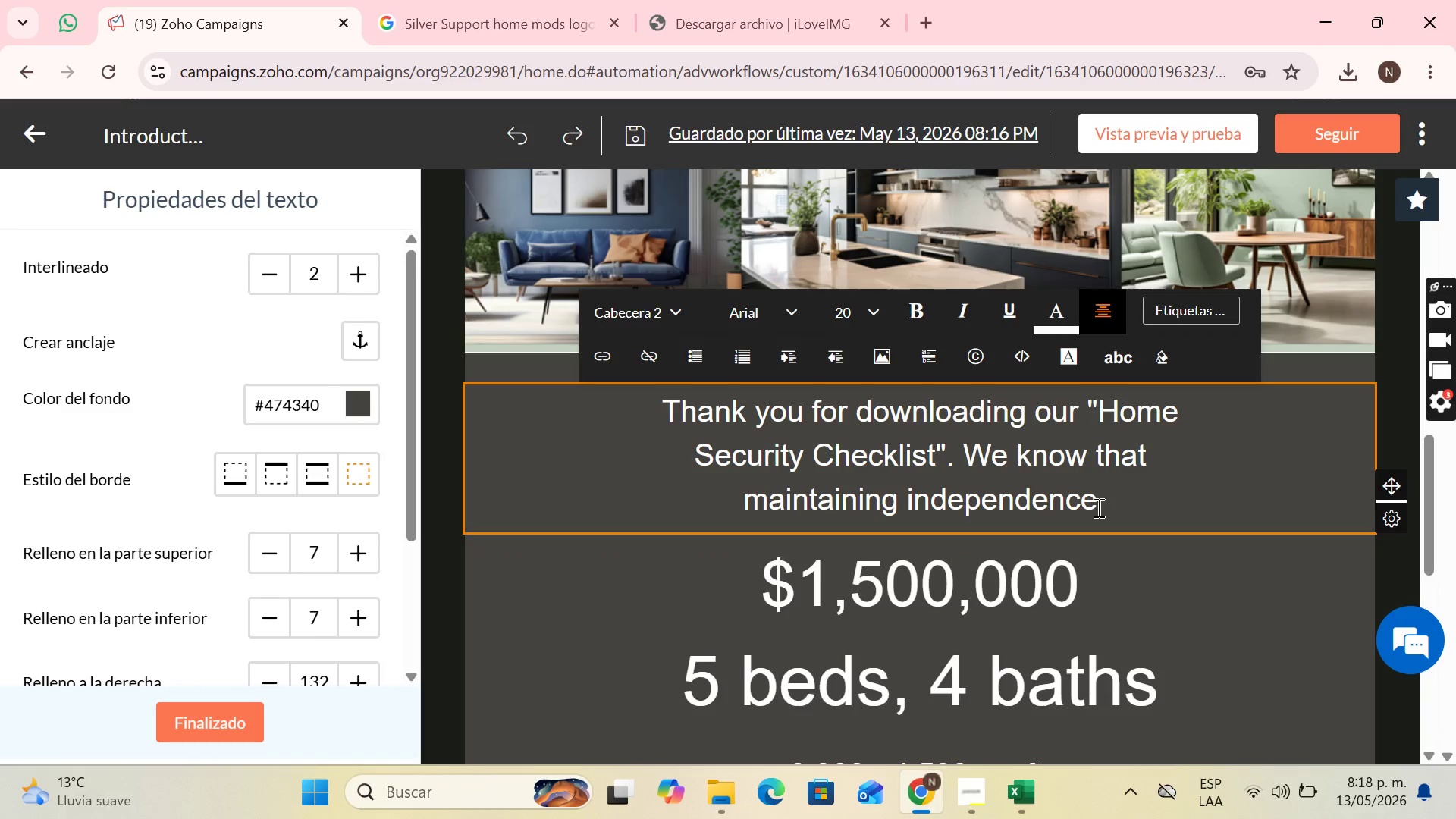 
left_click([1109, 507])
 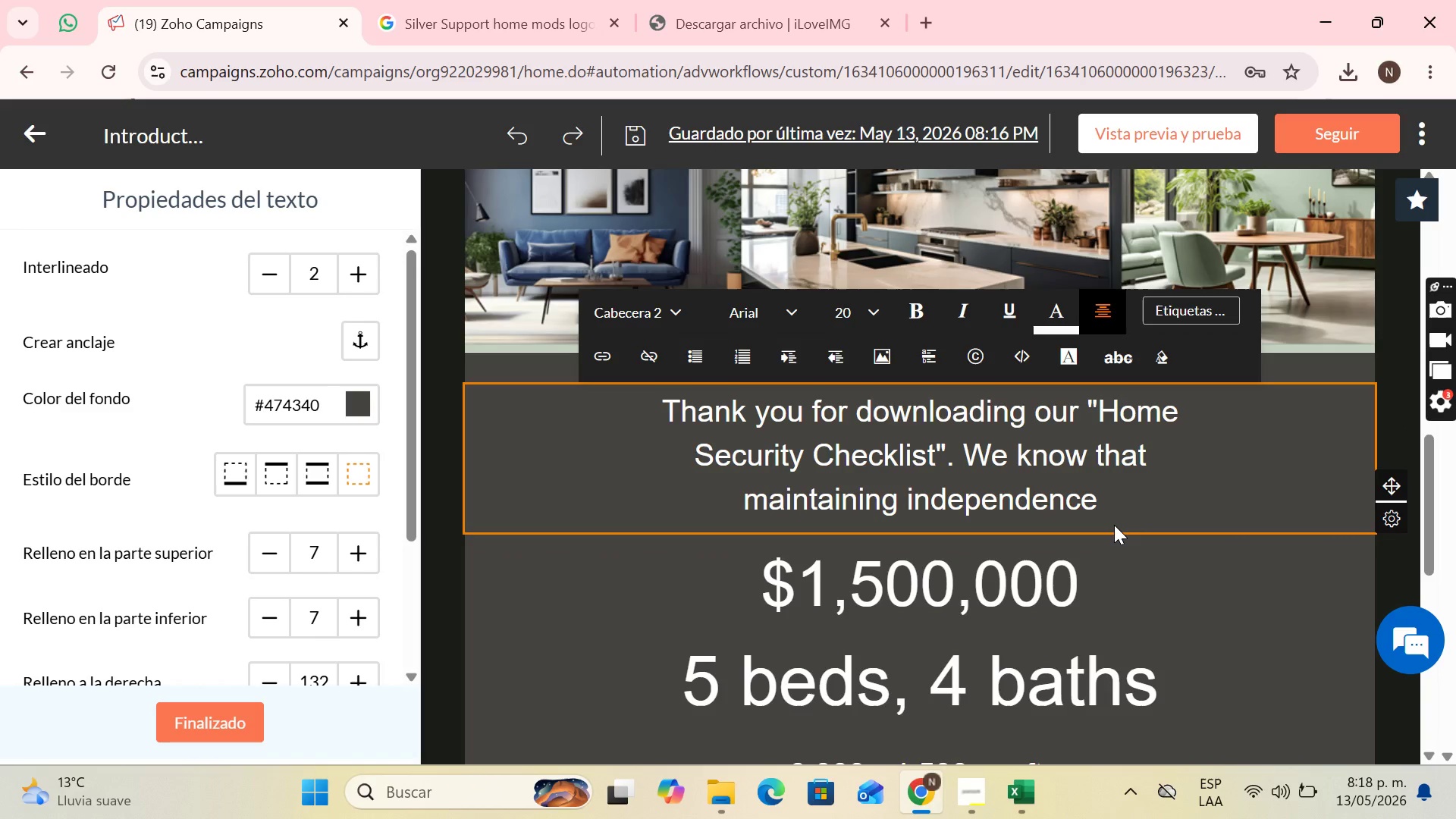 
type( and trust at home is essential for you and your fai)
key(Backspace)
type(mily.)
 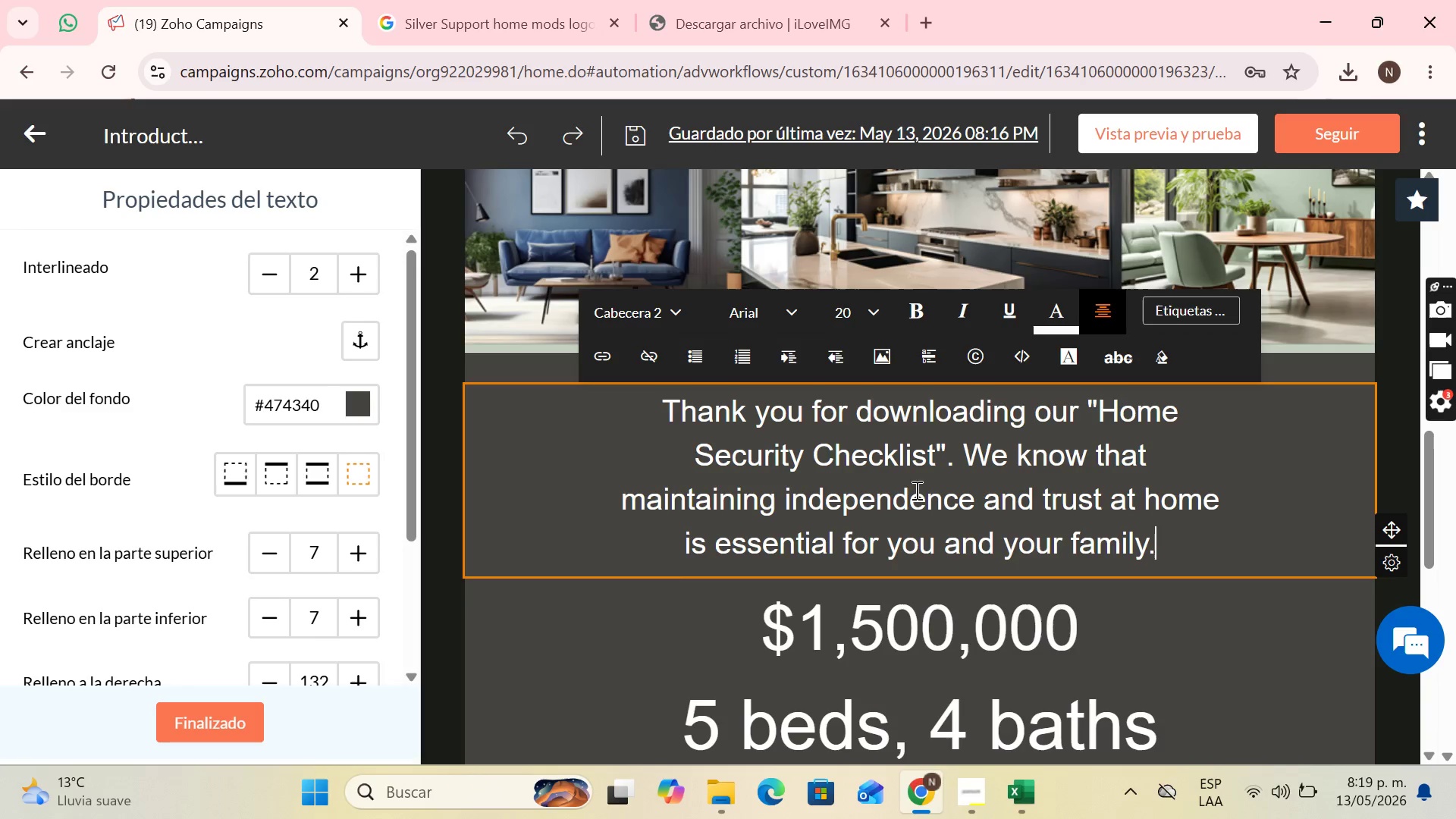 
wait(6.0)
 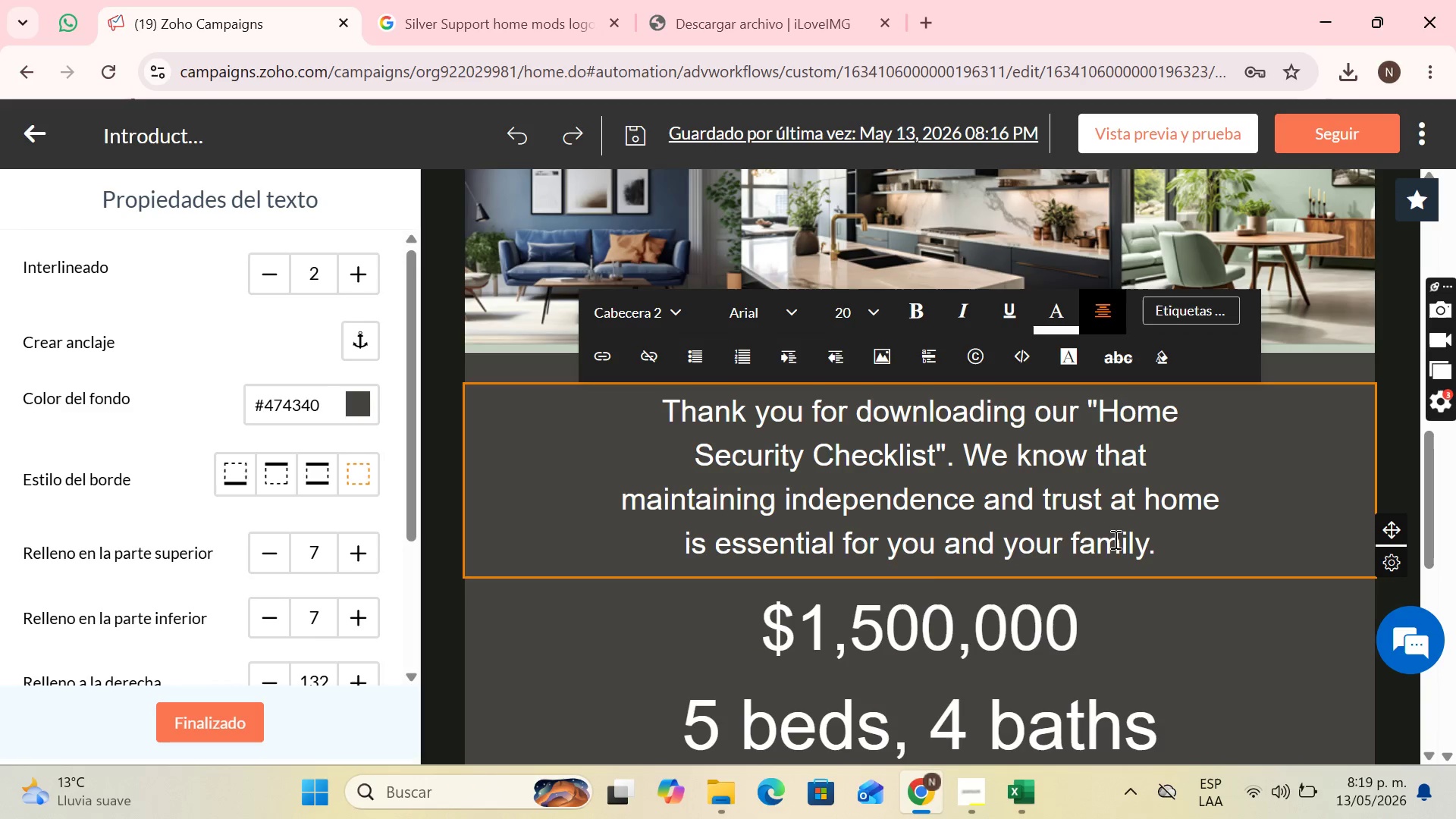 
left_click([231, 730])
 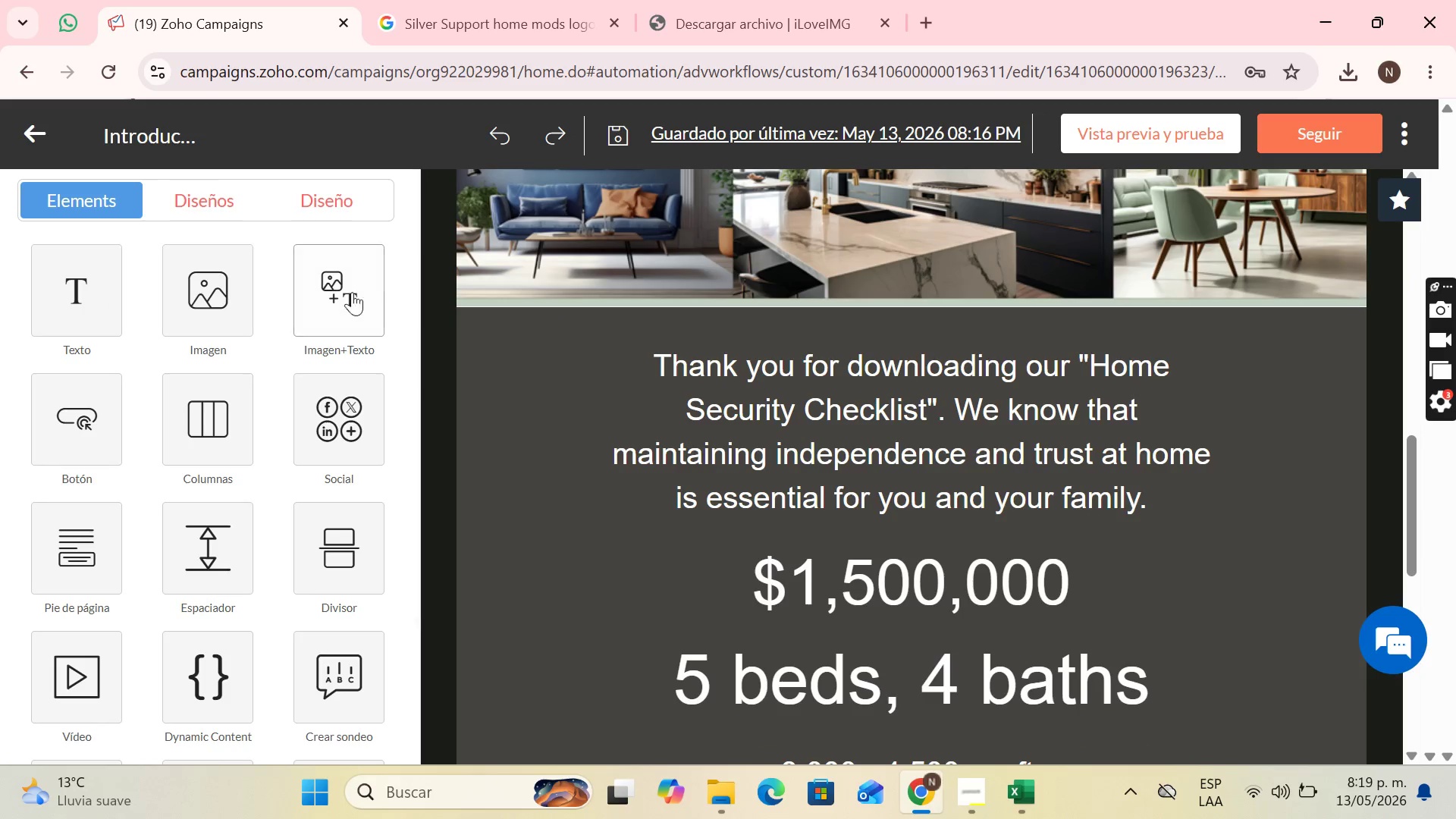 
mouse_move([313, 284])
 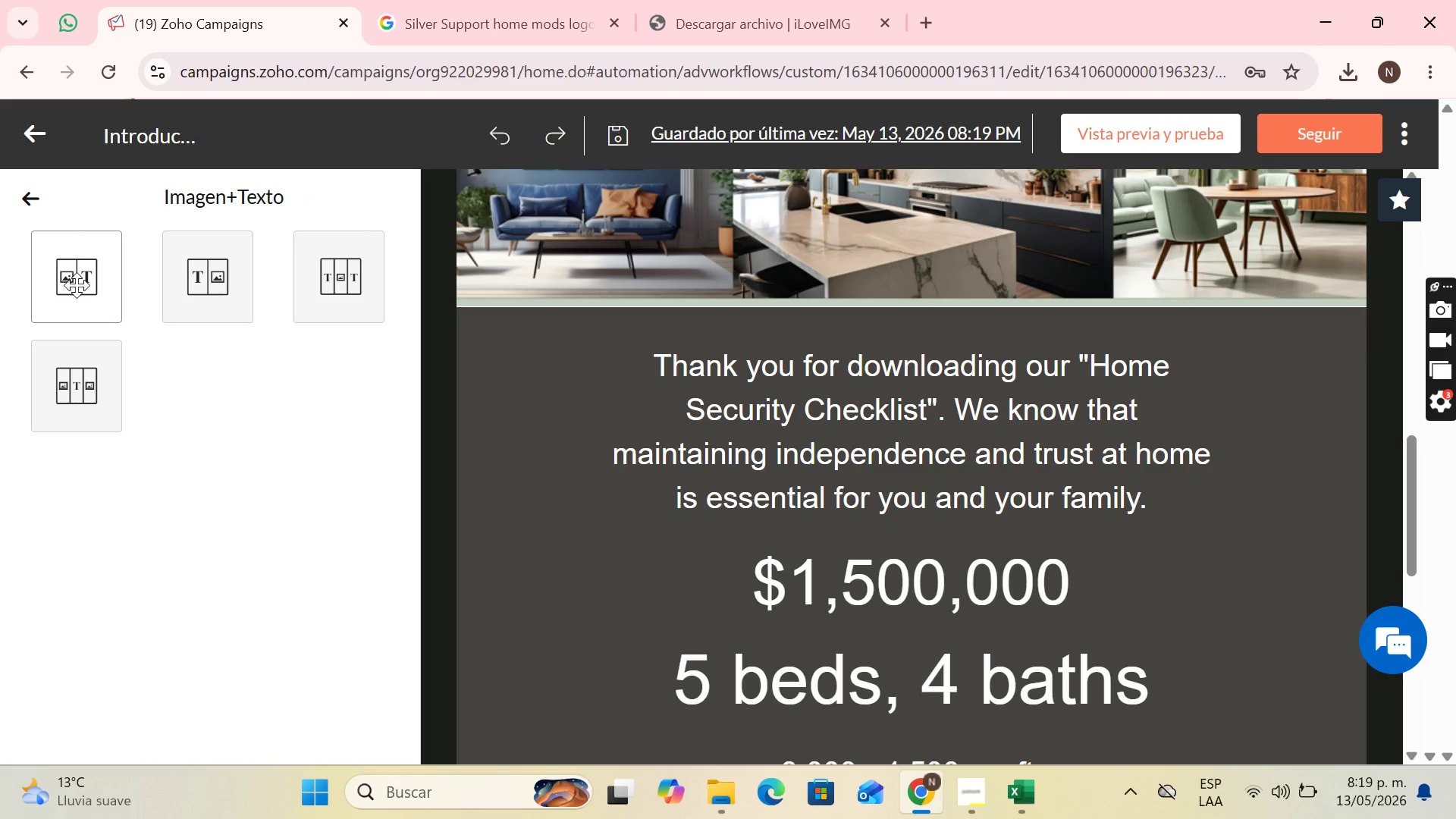 
left_click_drag(start_coordinate=[77, 287], to_coordinate=[871, 543])
 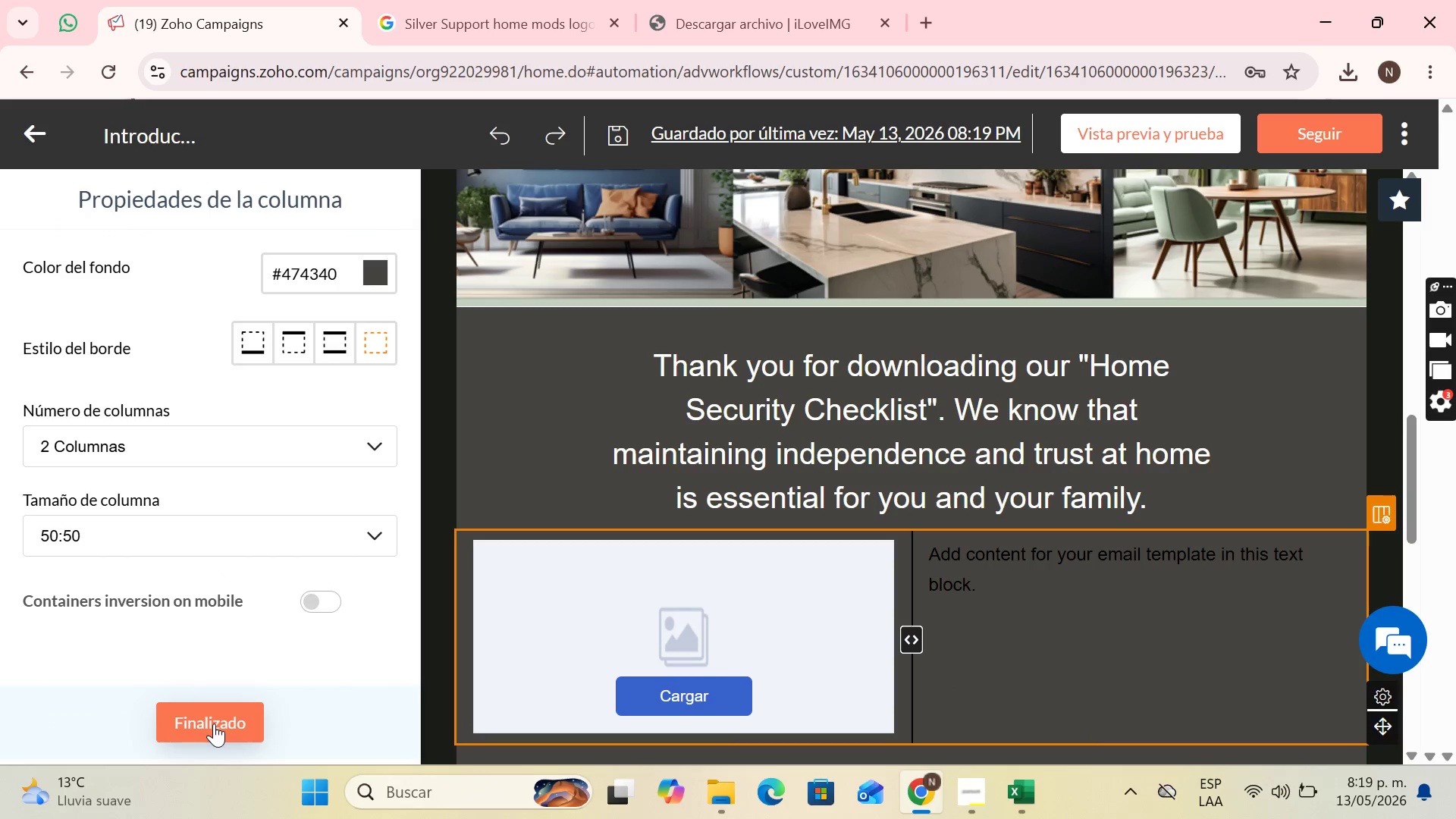 
wait(5.52)
 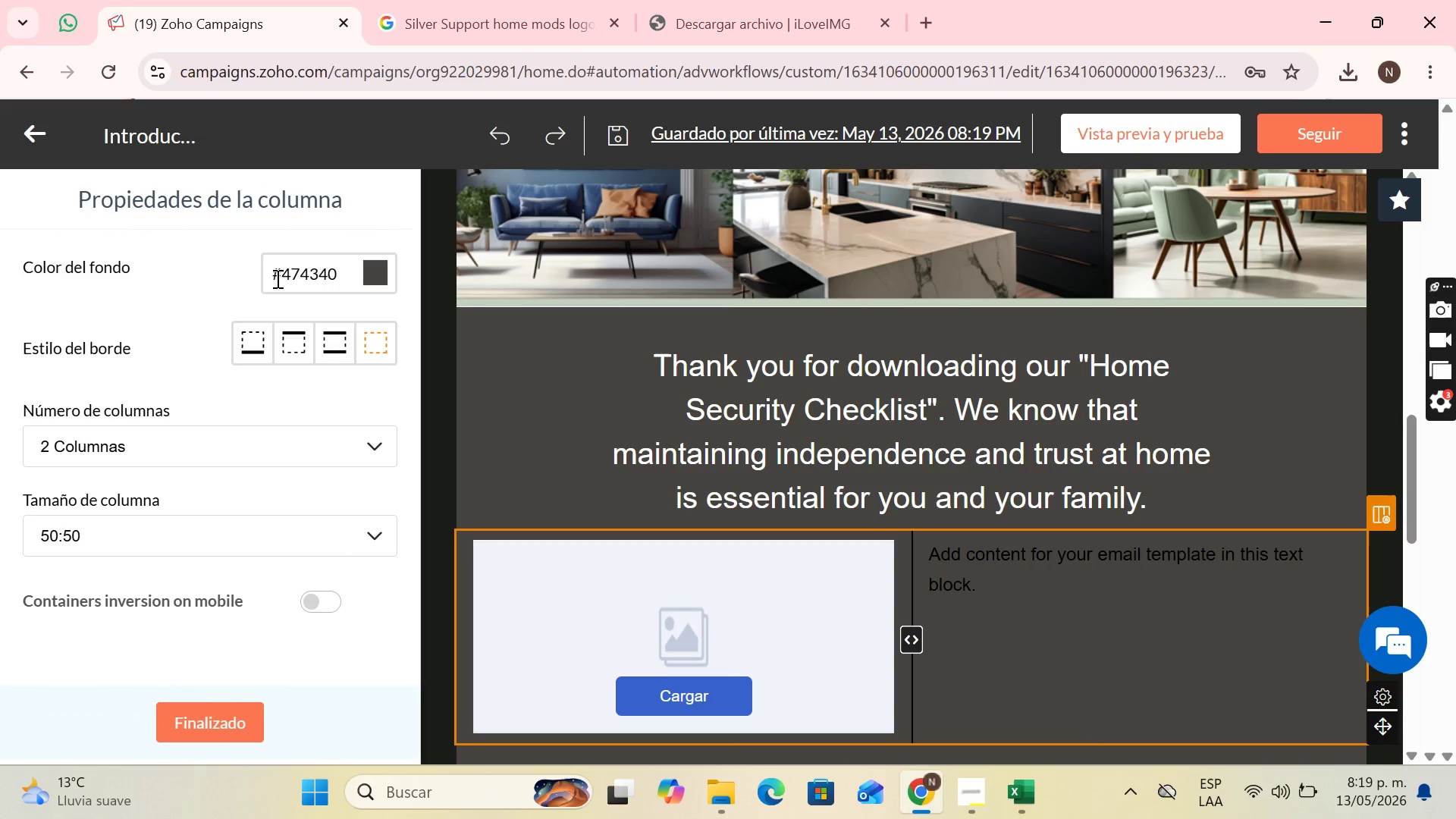 
left_click([214, 724])
 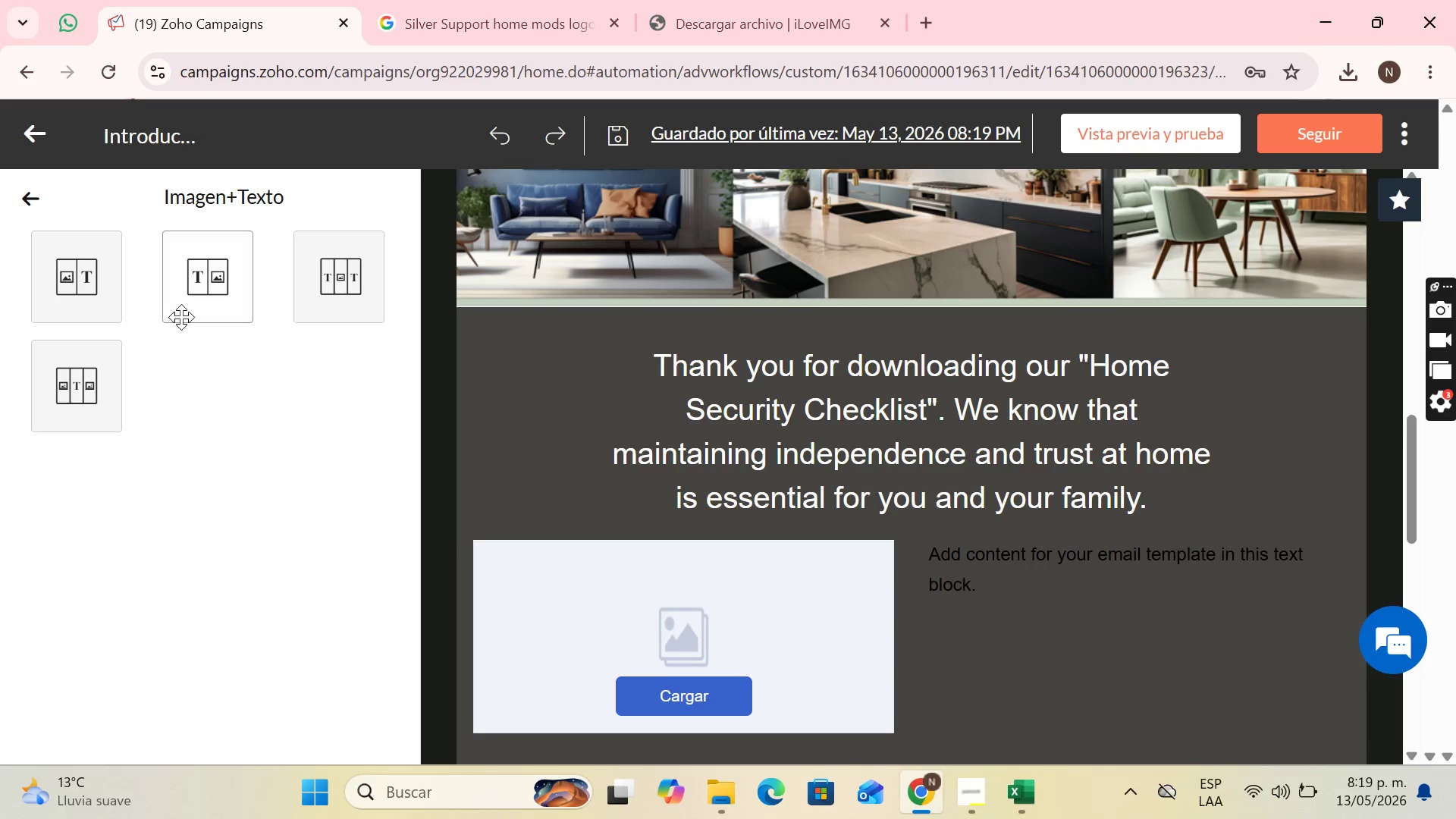 
left_click_drag(start_coordinate=[190, 311], to_coordinate=[180, 379])
 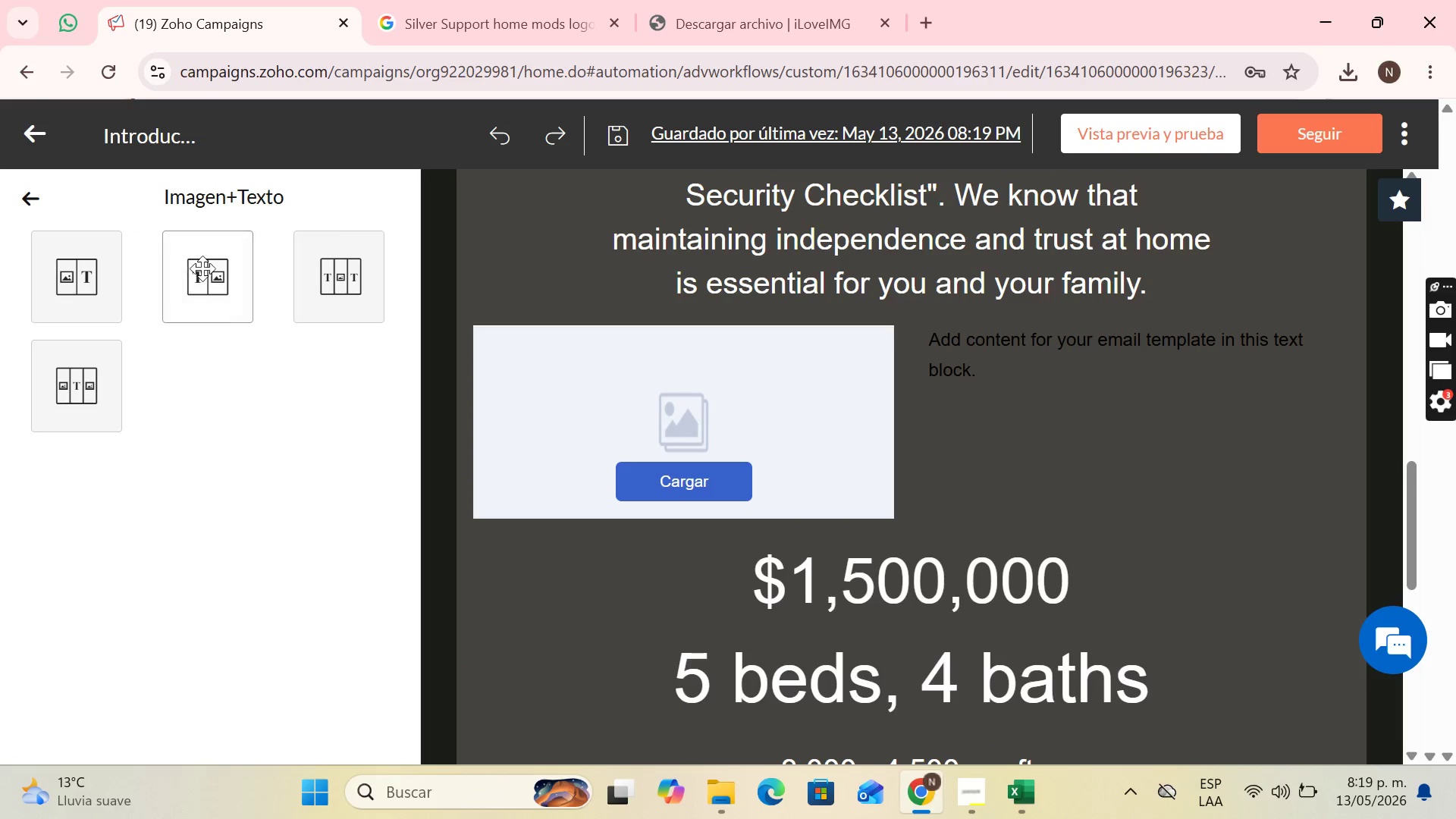 
left_click_drag(start_coordinate=[203, 268], to_coordinate=[914, 585])
 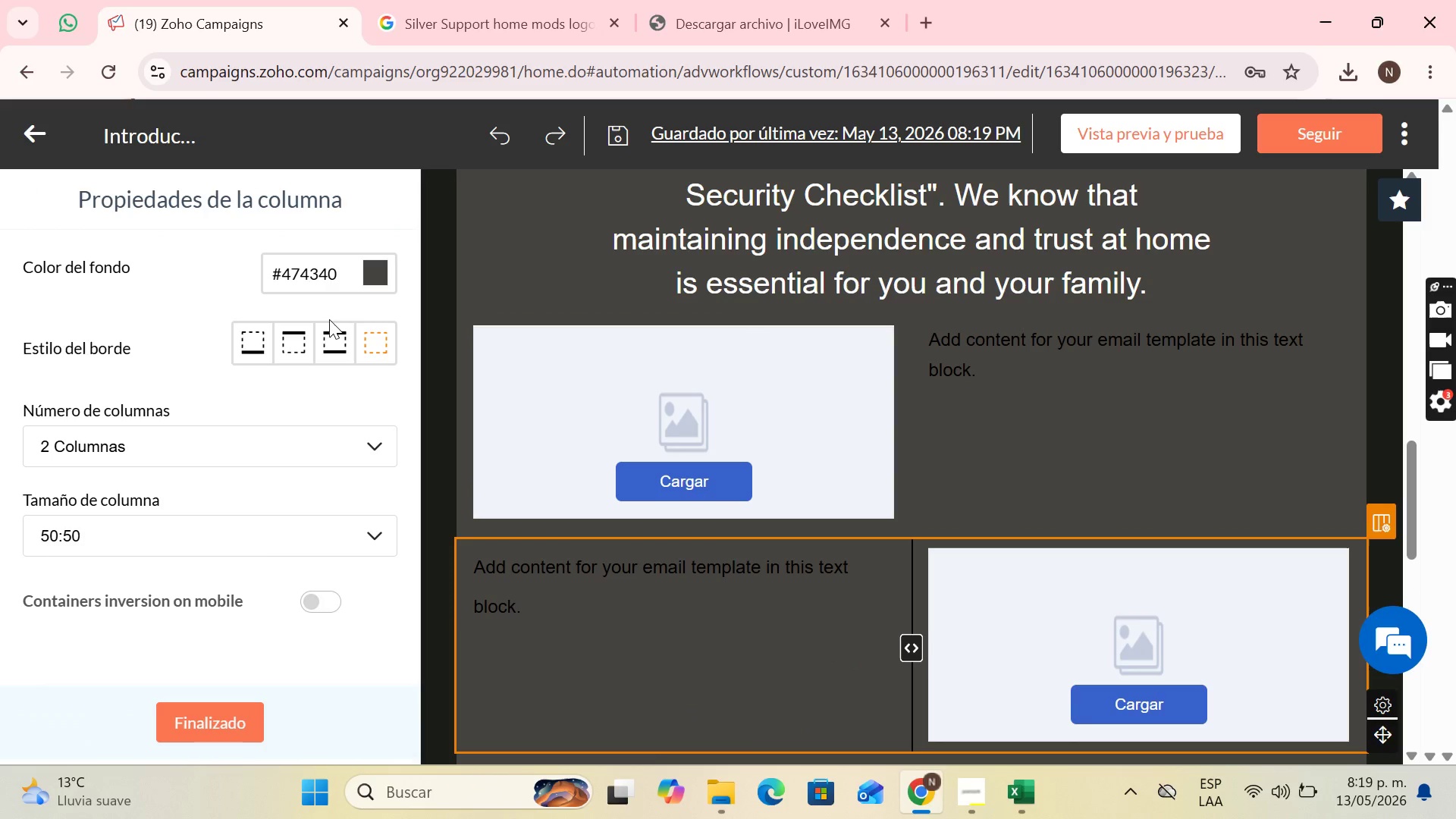 
scroll: coordinate [293, 278], scroll_direction: down, amount: 1.0
 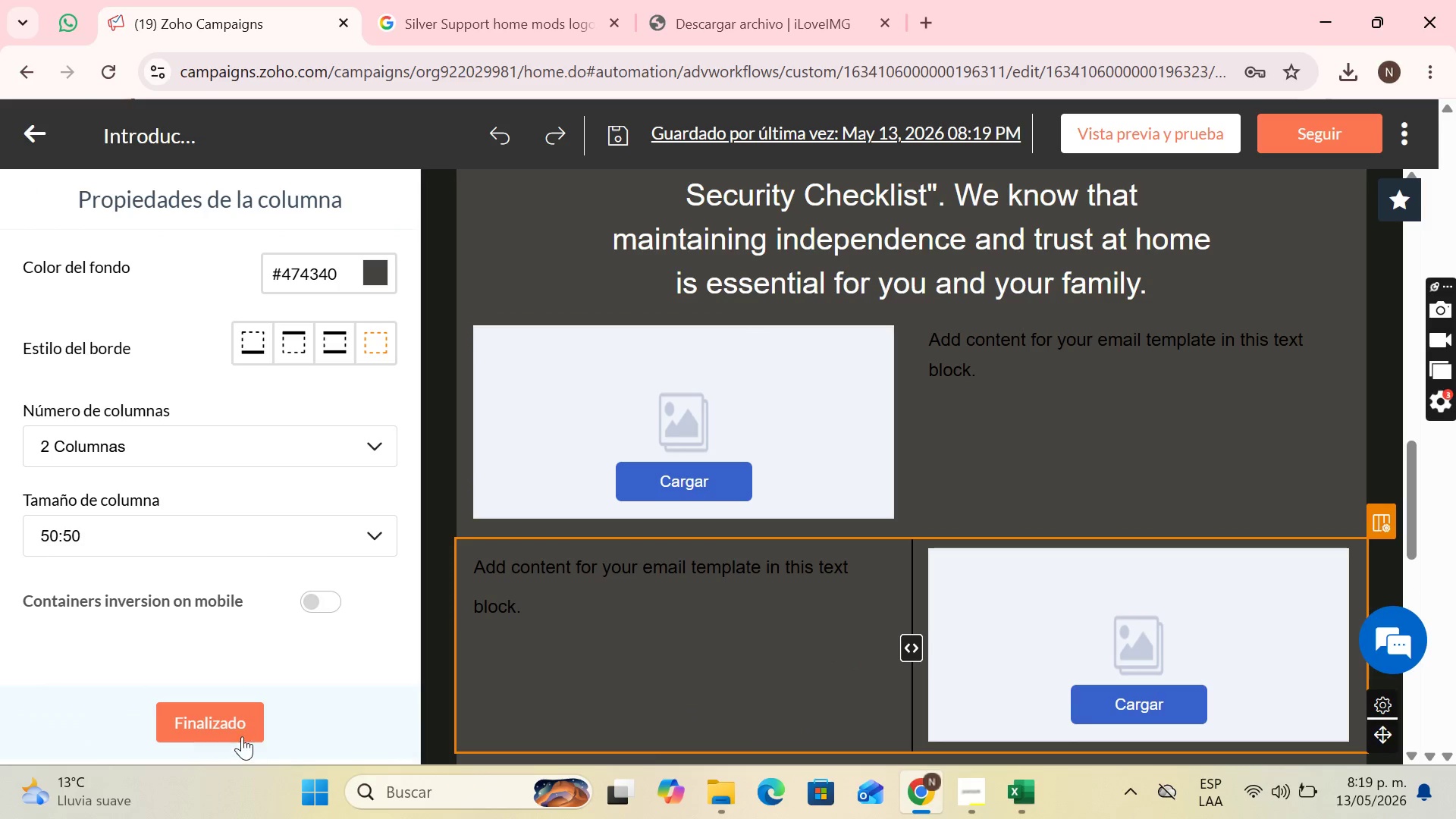 
left_click([240, 736])
 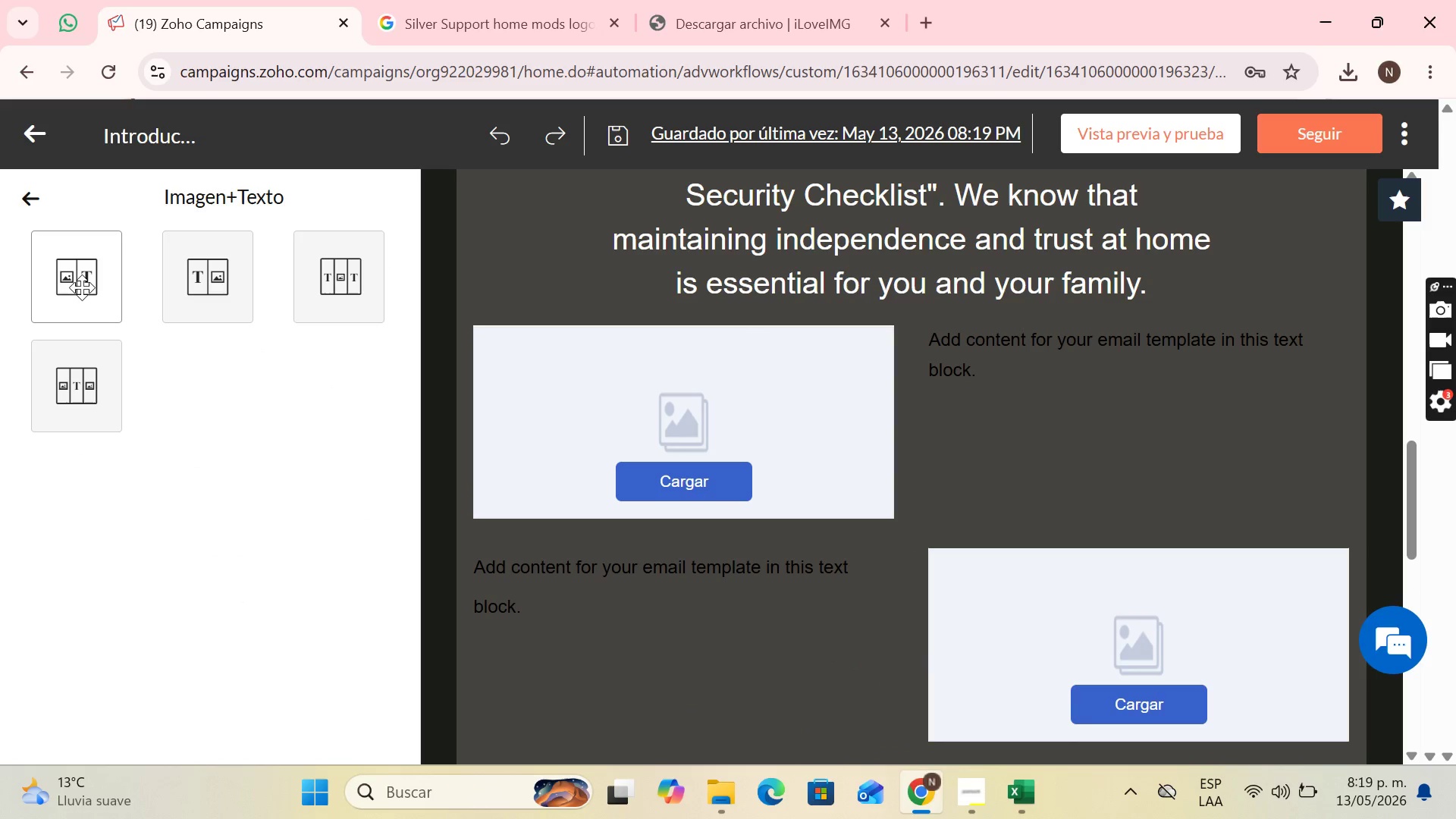 
left_click_drag(start_coordinate=[82, 287], to_coordinate=[956, 585])
 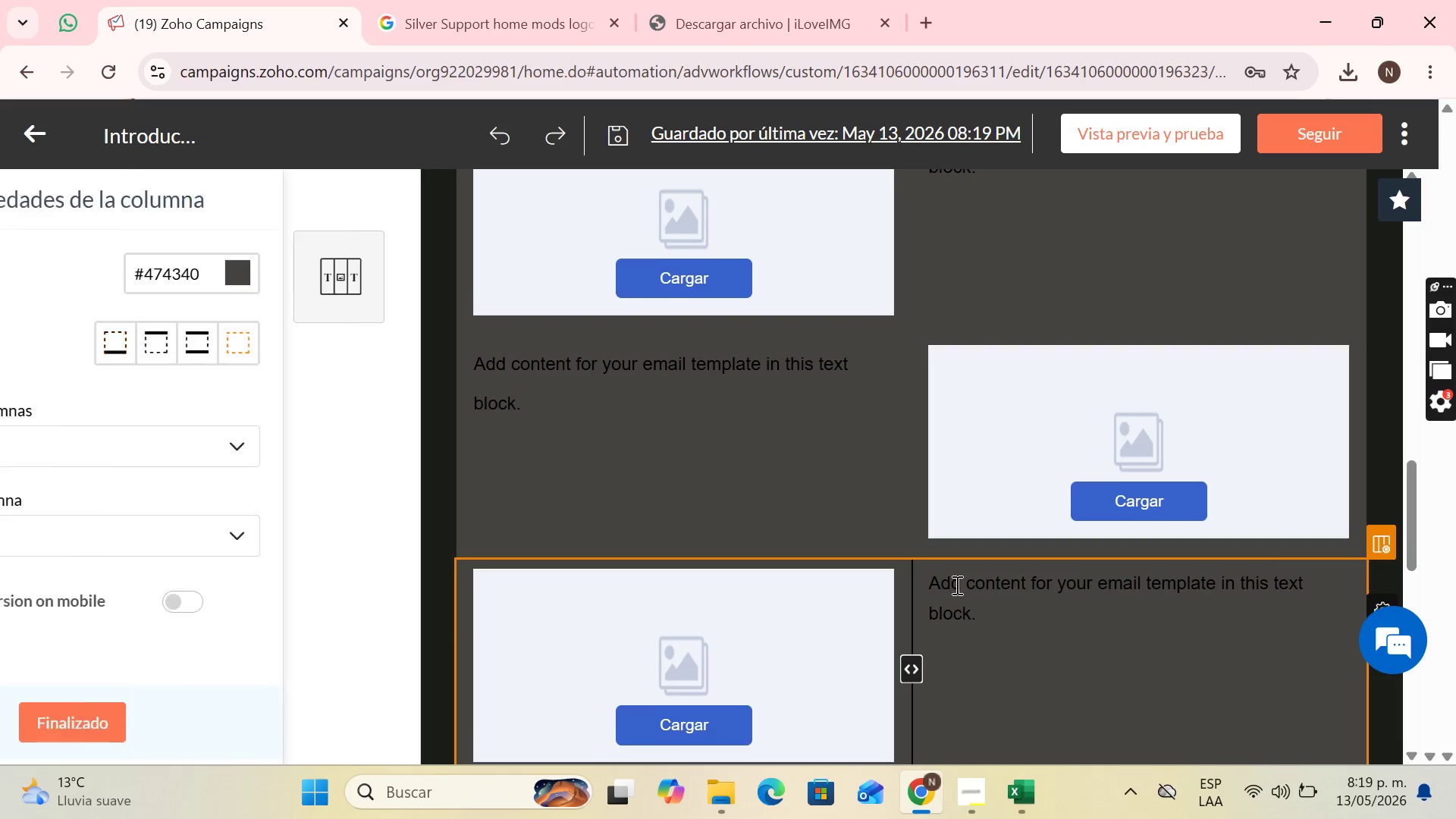 
scroll: coordinate [971, 626], scroll_direction: down, amount: 4.0
 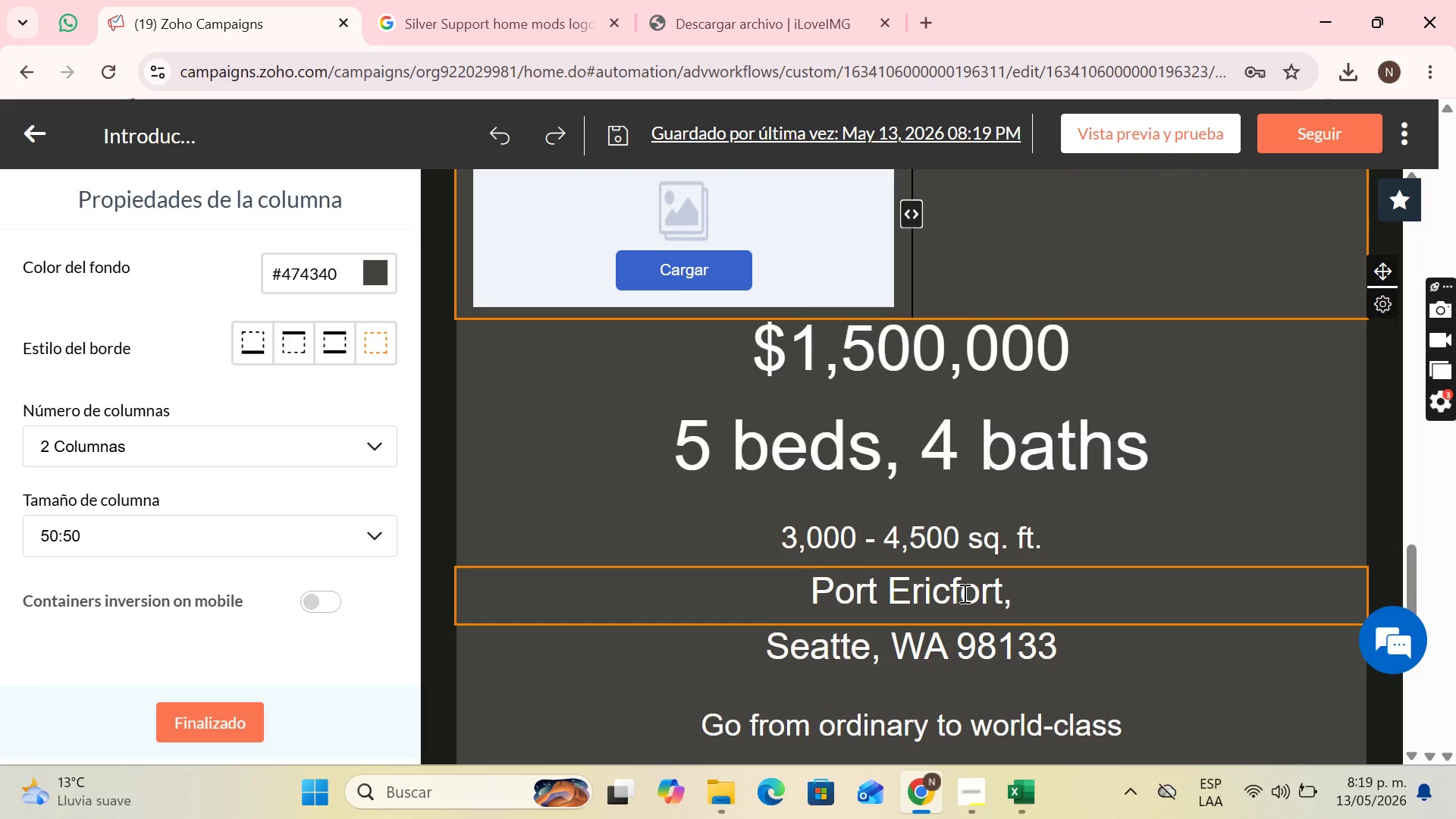 
scroll: coordinate [988, 579], scroll_direction: none, amount: 0.0
 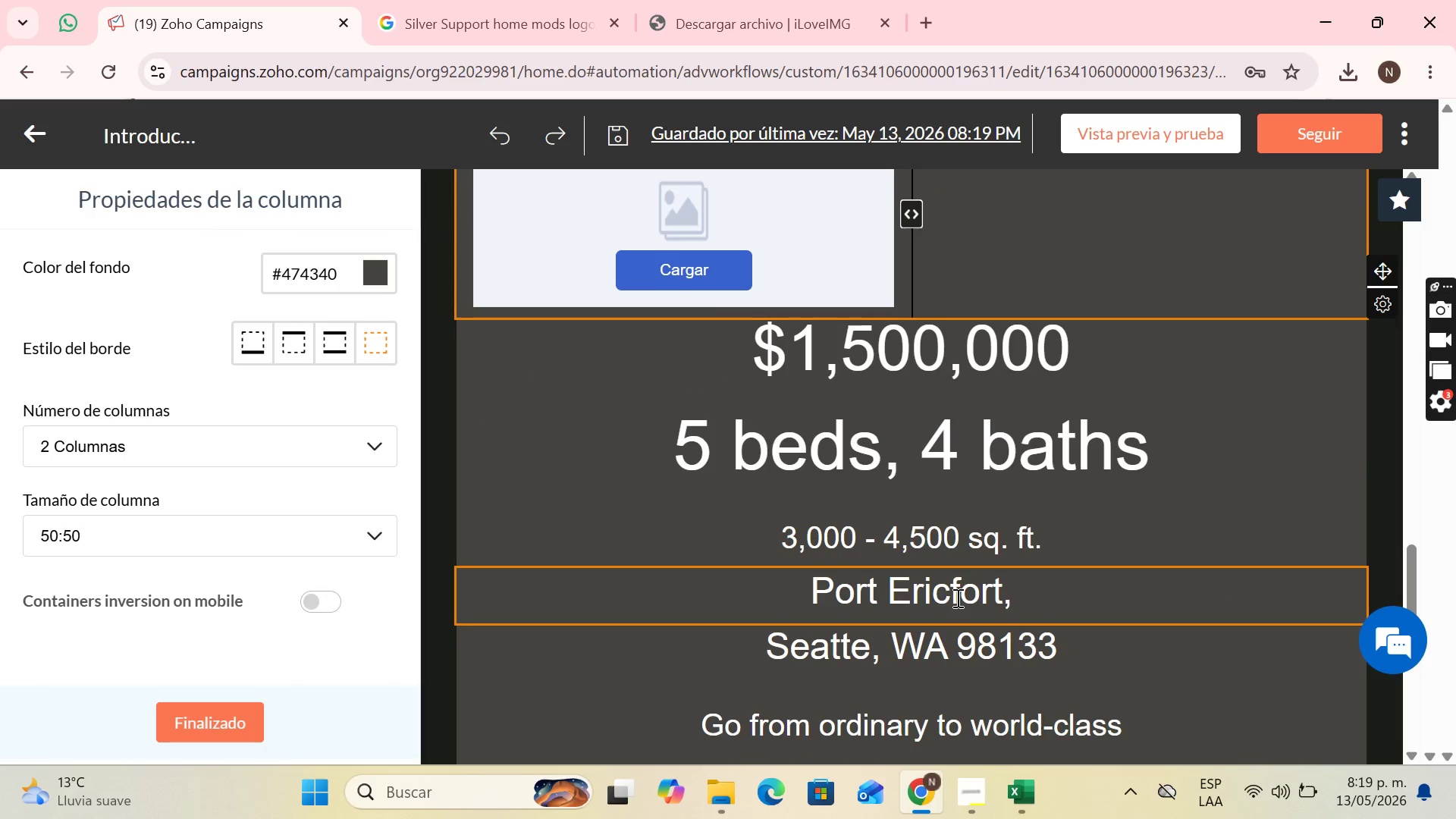 
scroll: coordinate [956, 598], scroll_direction: down, amount: 1.0
 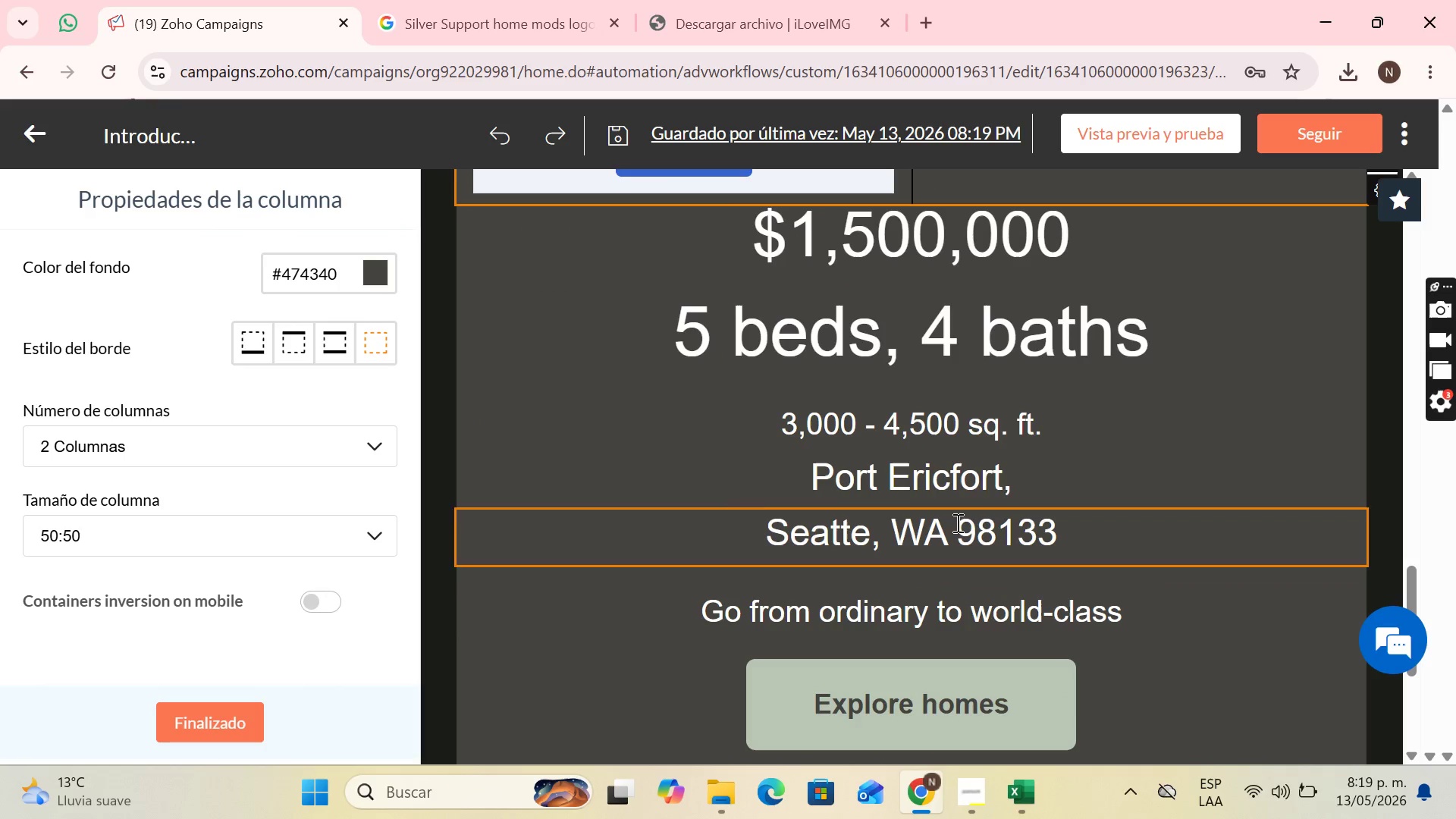 
mouse_move([968, 425])
 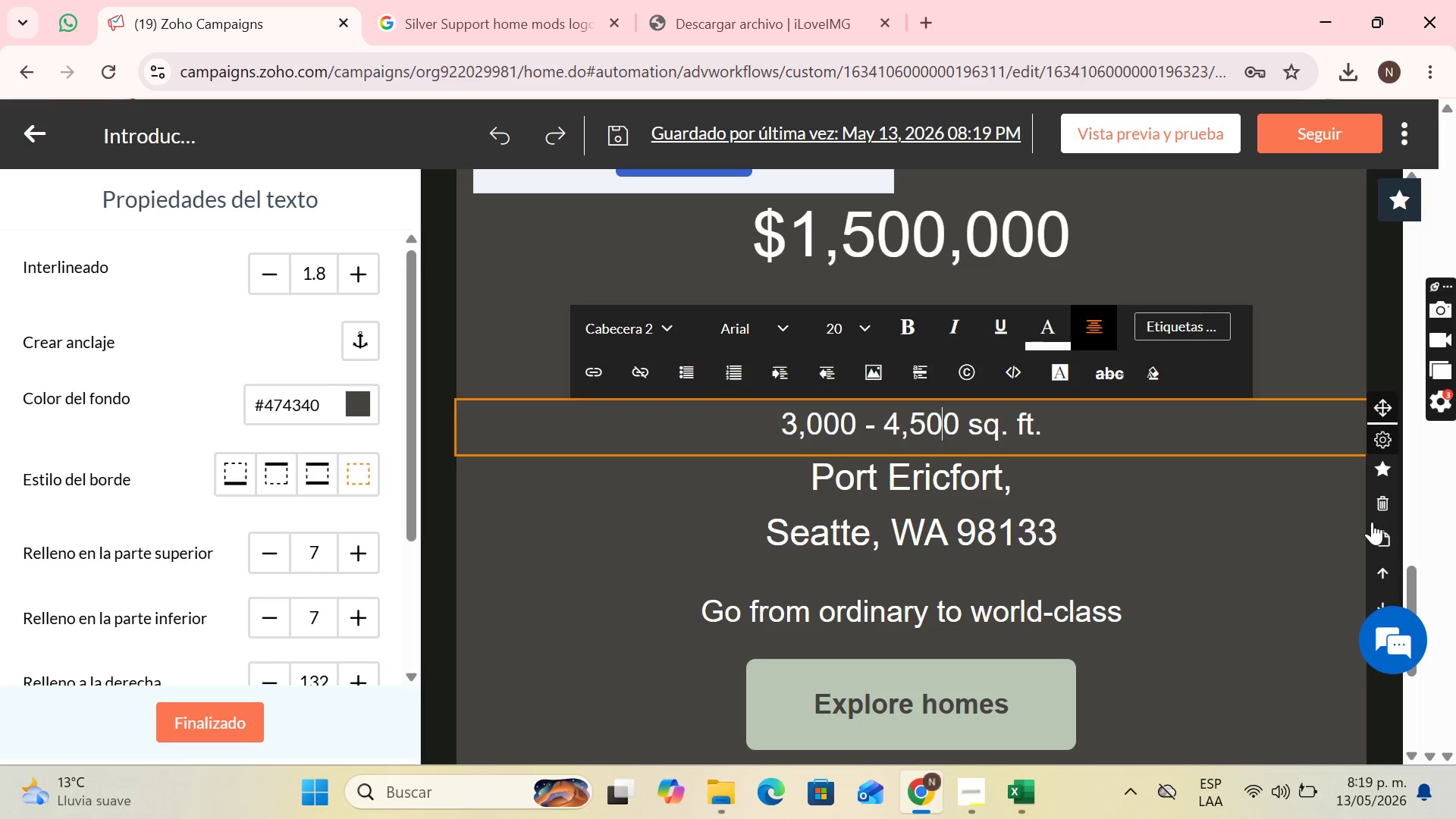 
left_click([1381, 541])
 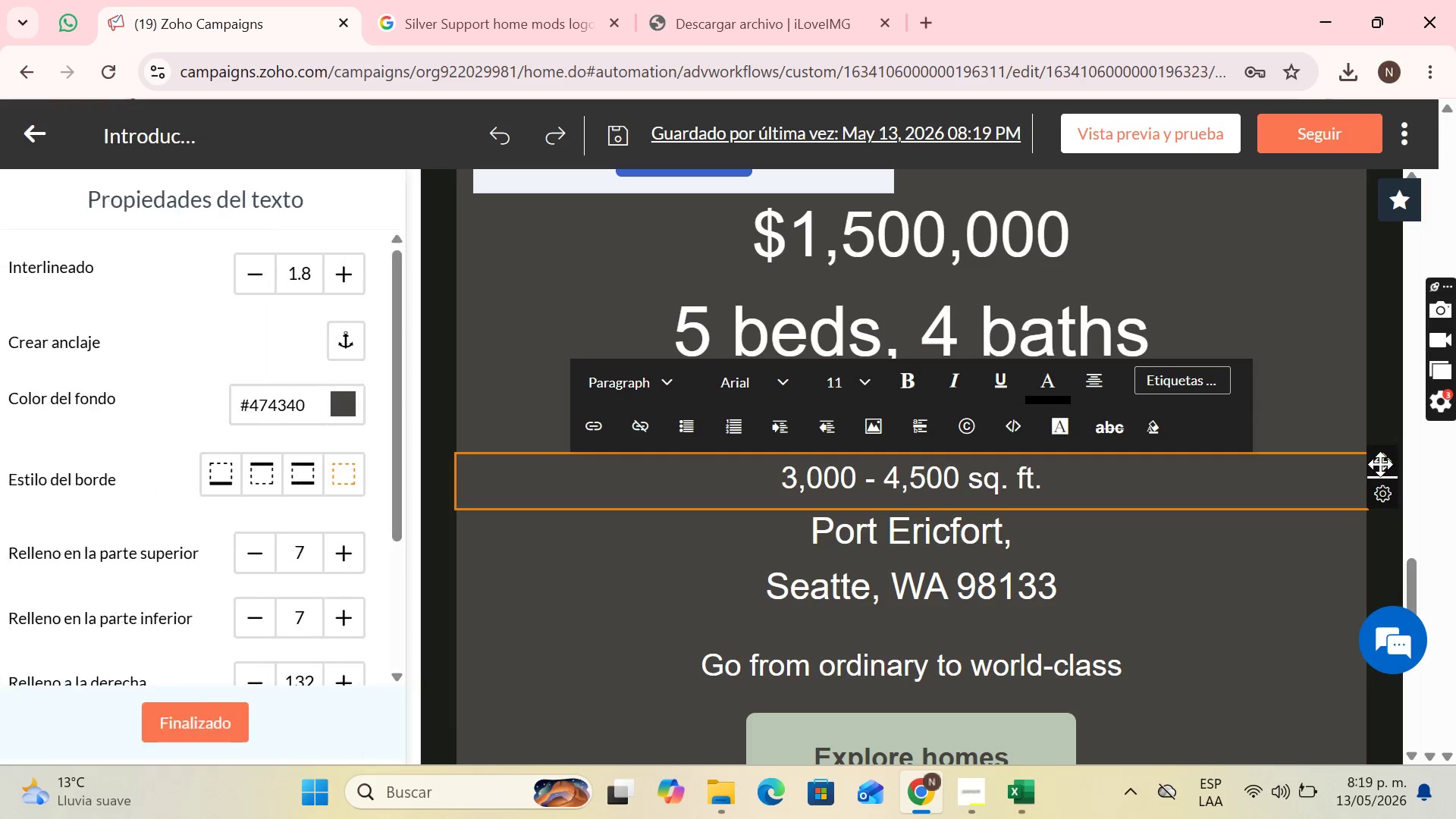 
left_click_drag(start_coordinate=[1381, 463], to_coordinate=[1072, 438])
 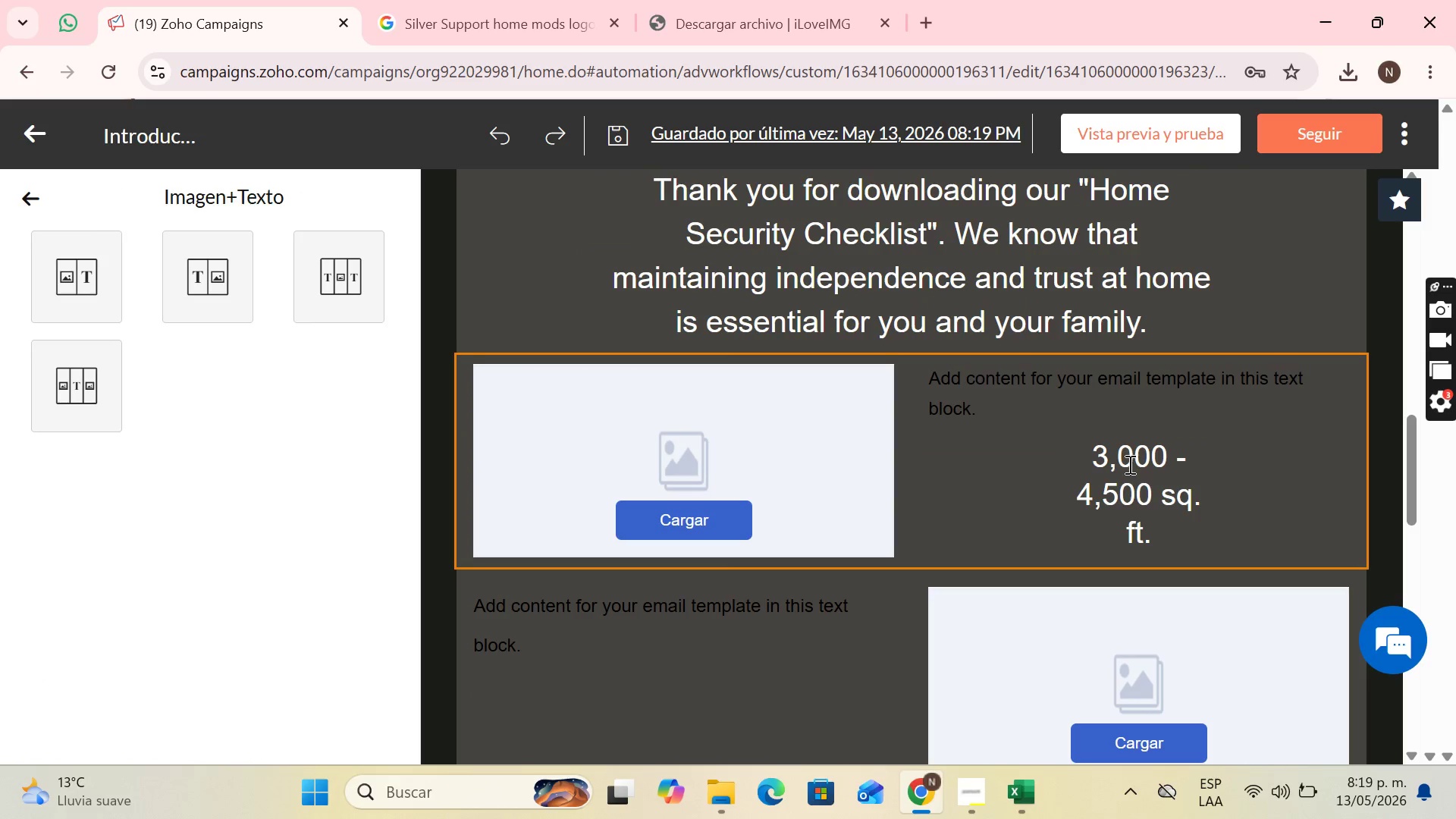 
scroll: coordinate [1129, 465], scroll_direction: down, amount: 1.0
 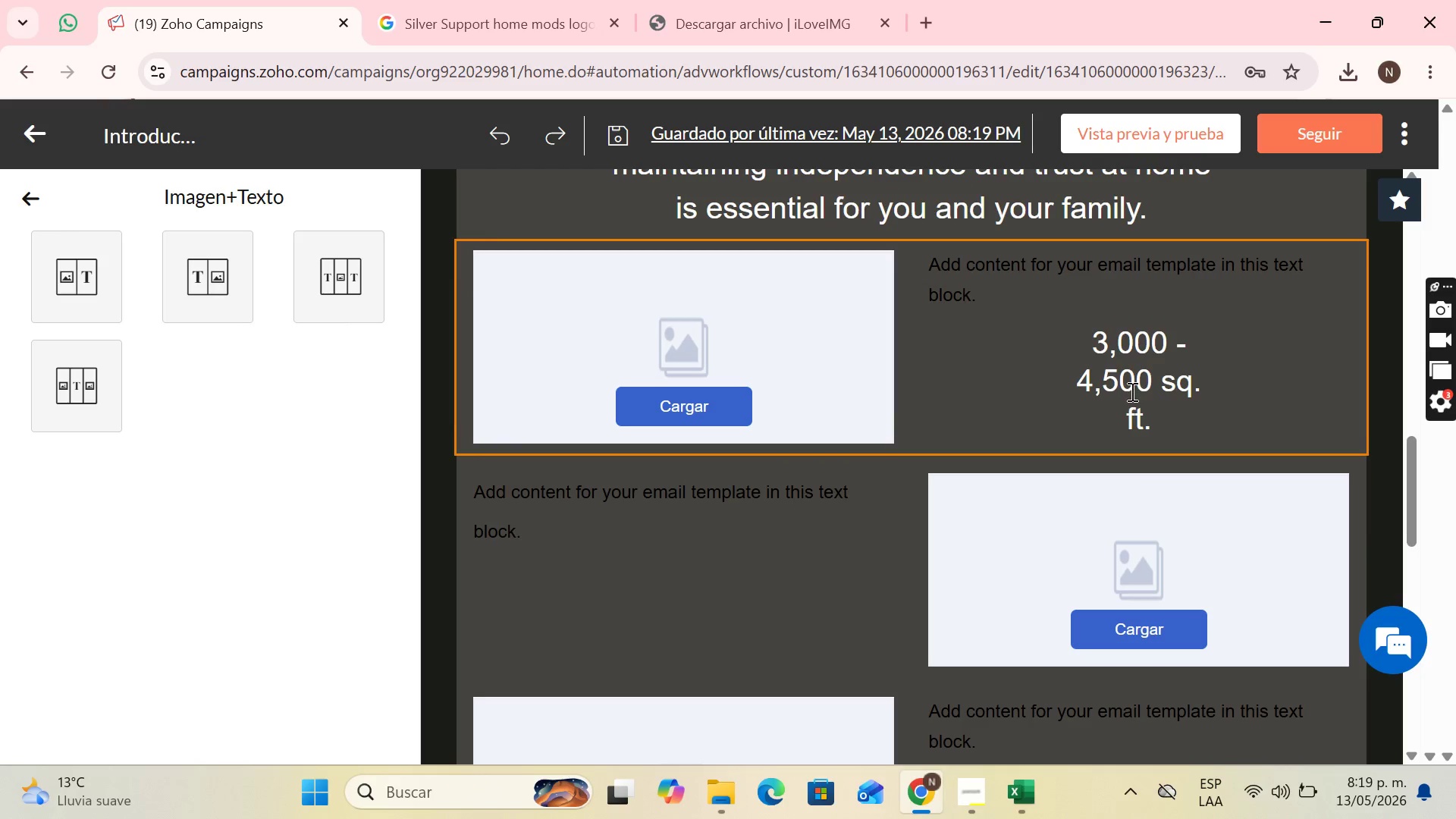 
left_click([1131, 391])
 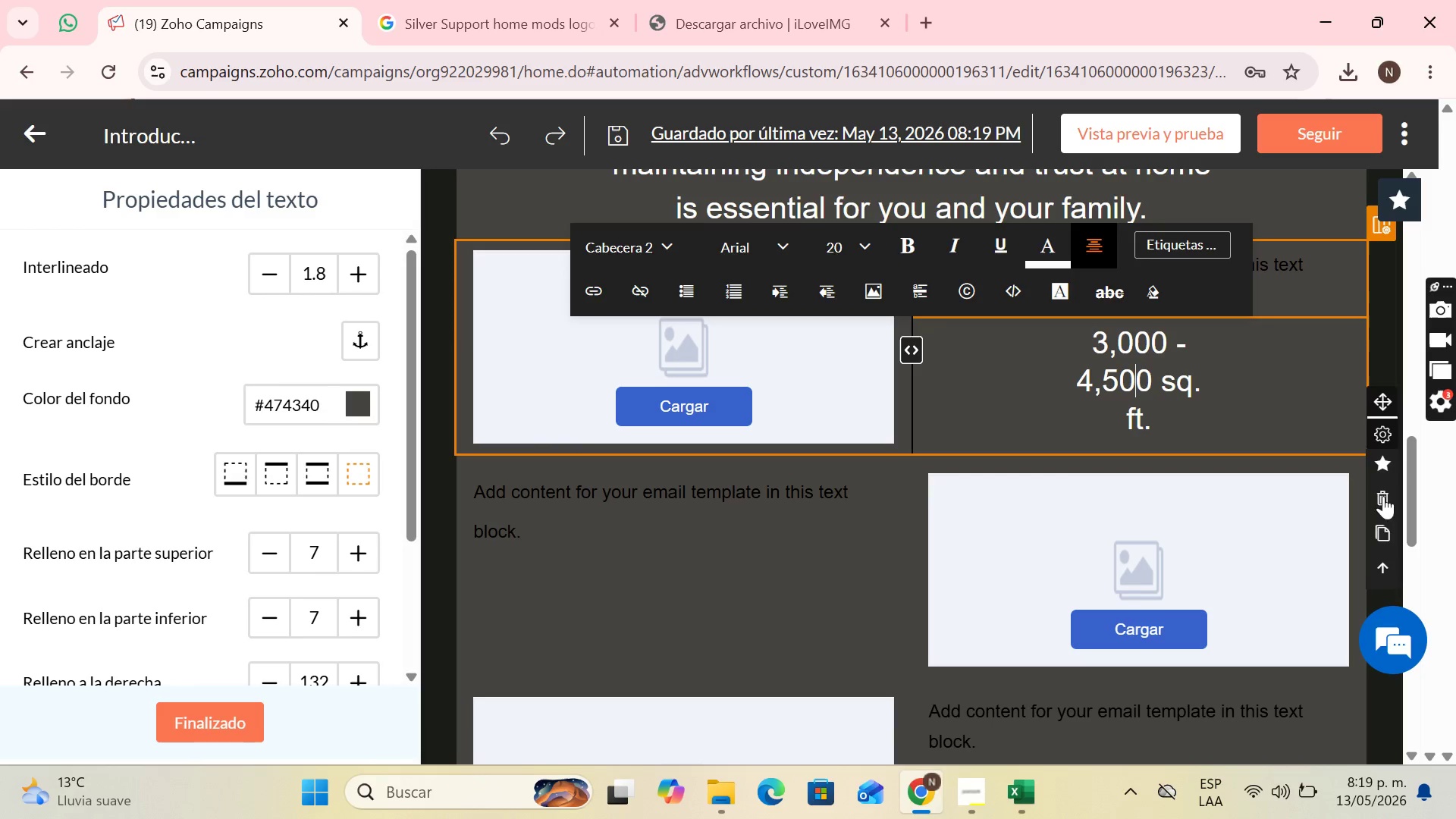 
left_click([1384, 533])
 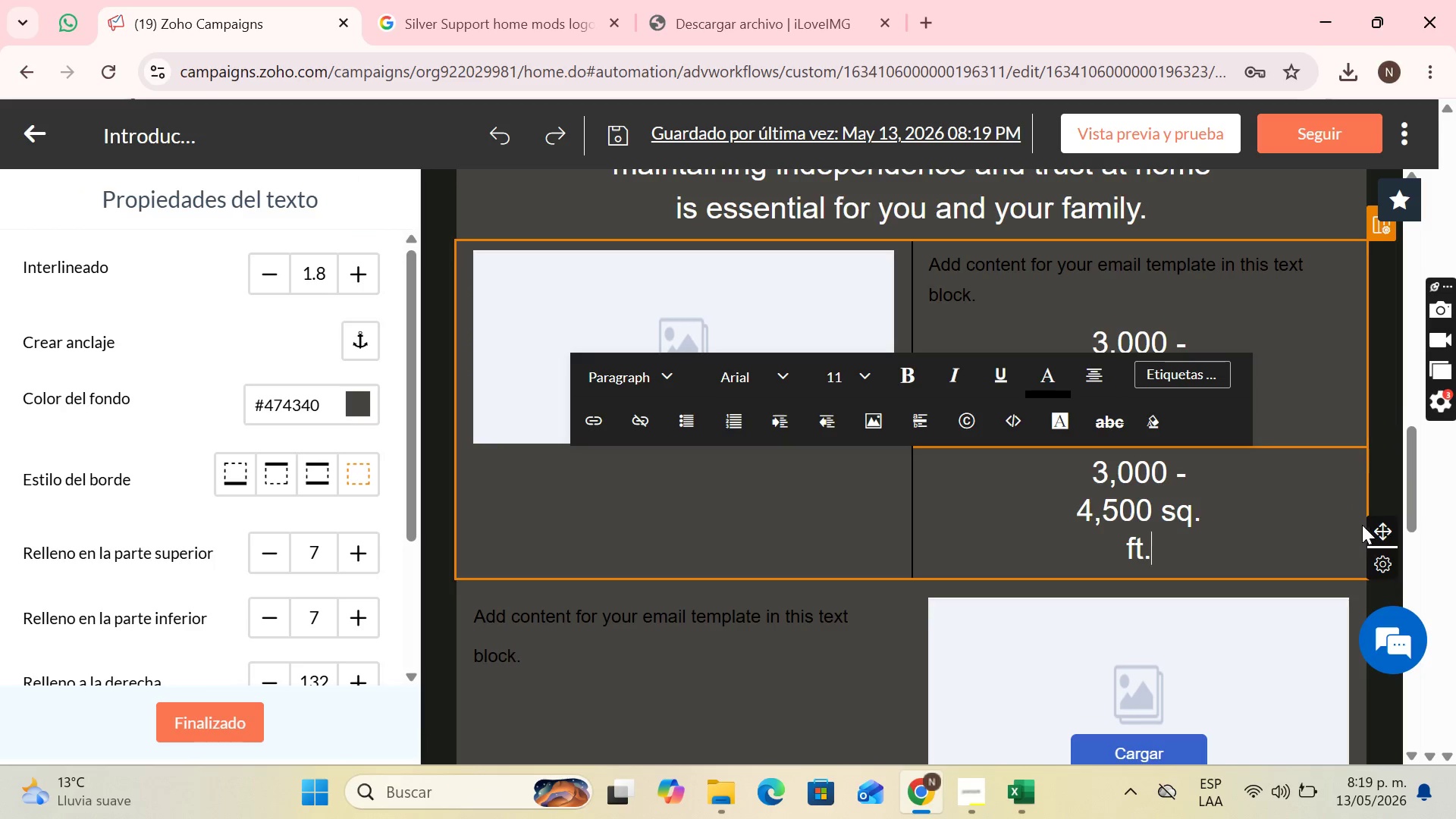 
left_click_drag(start_coordinate=[1383, 523], to_coordinate=[673, 548])
 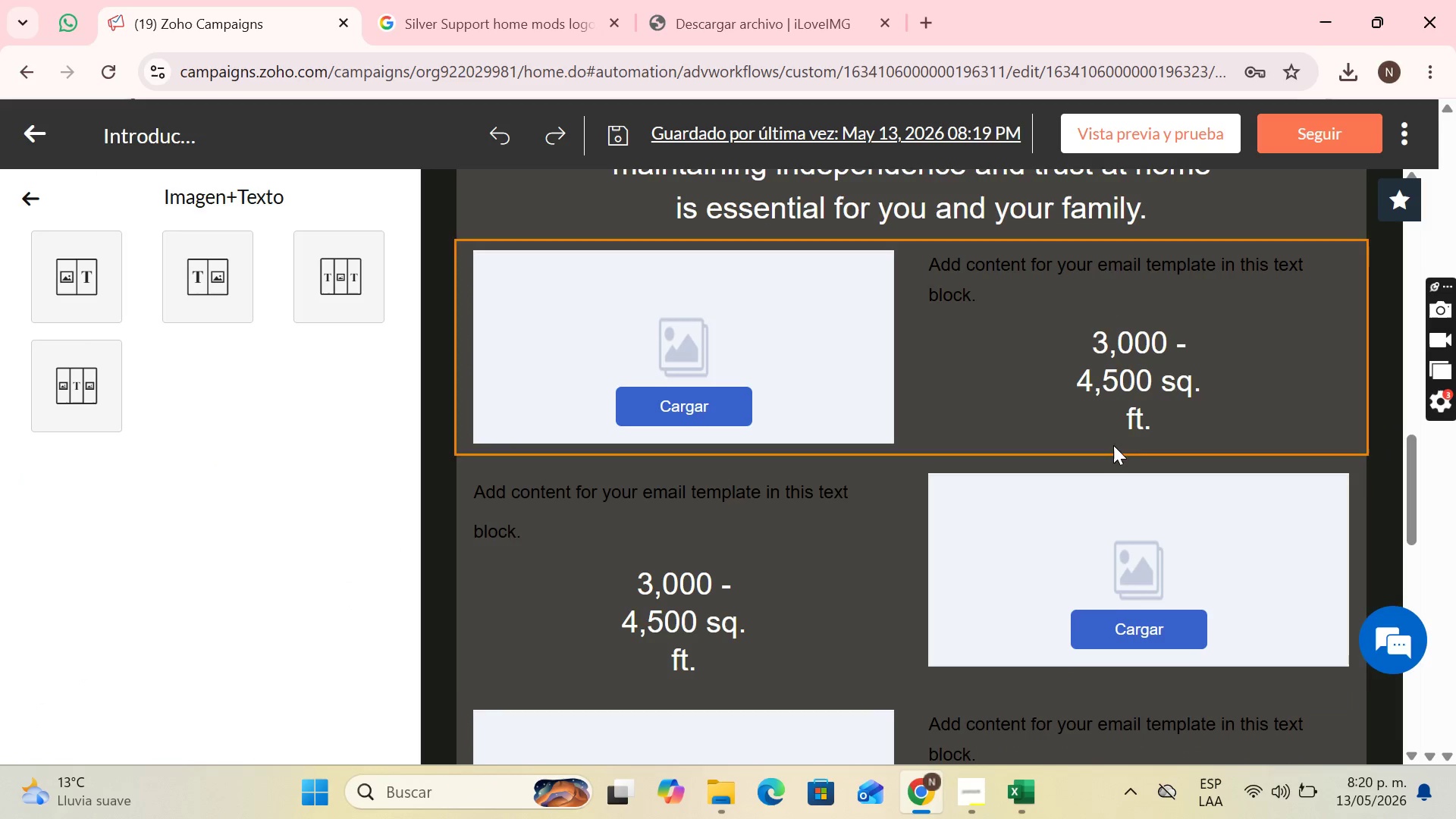 
scroll: coordinate [1062, 503], scroll_direction: down, amount: 2.0
 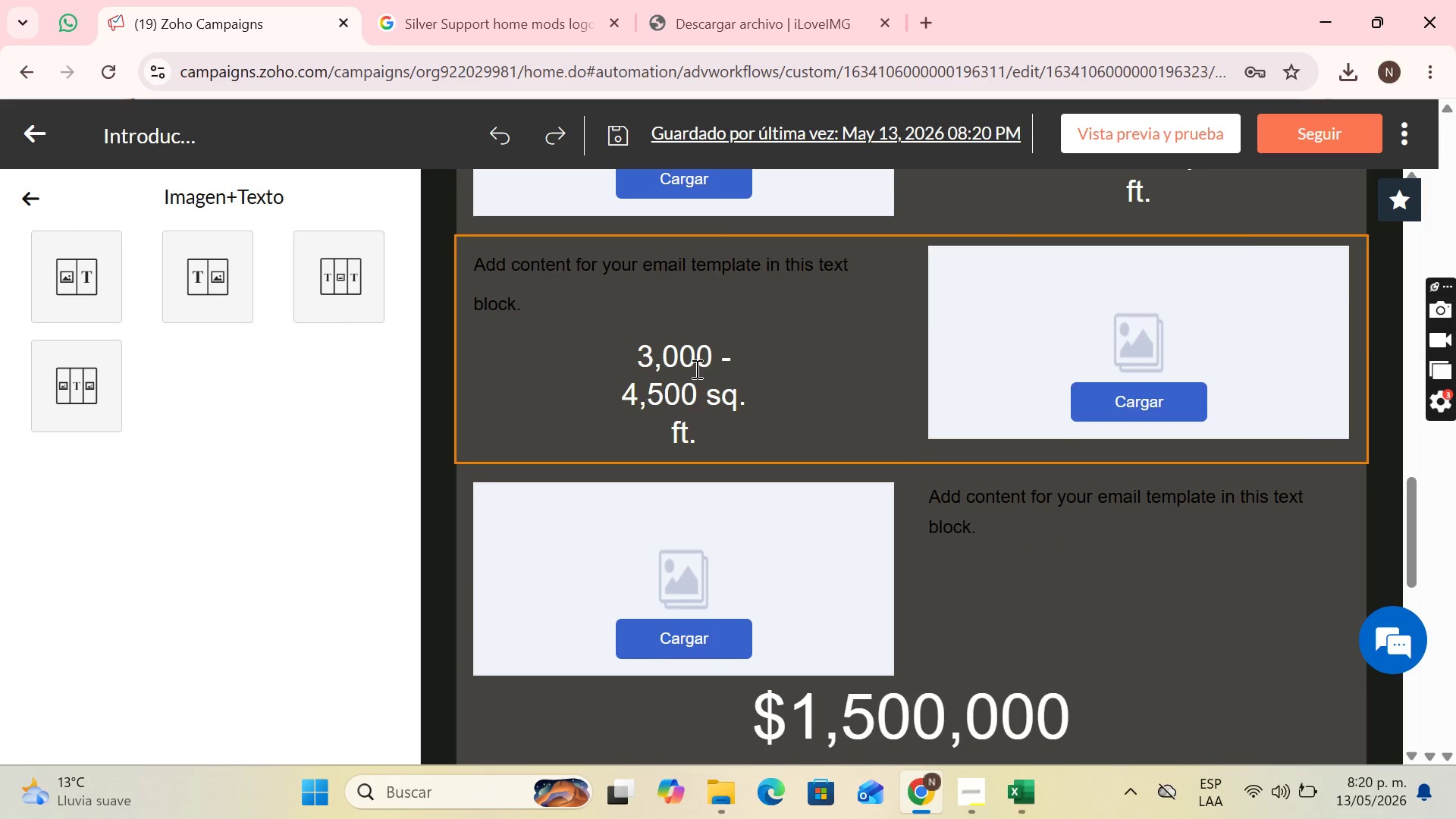 
left_click([695, 369])
 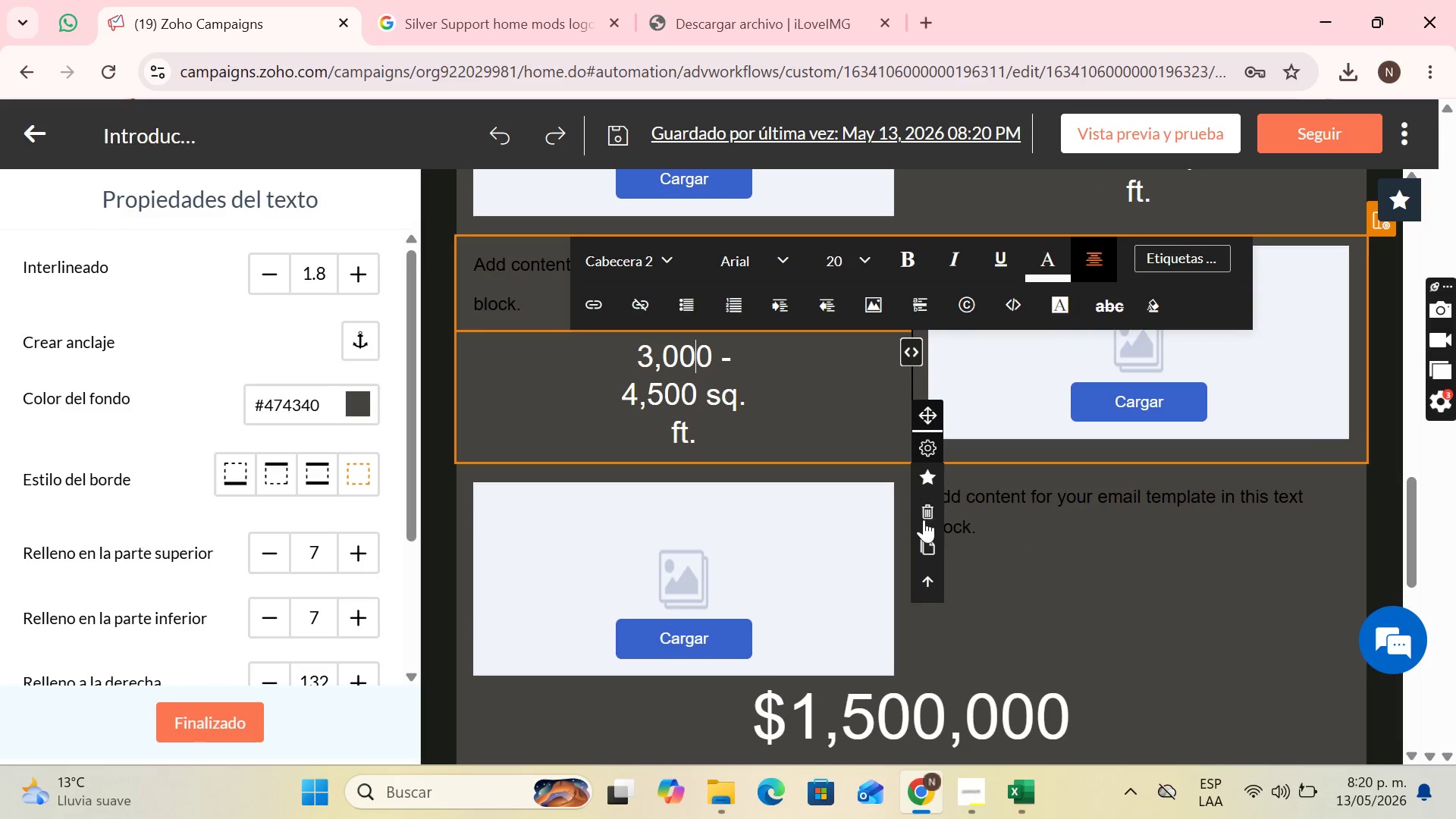 
left_click([929, 538])
 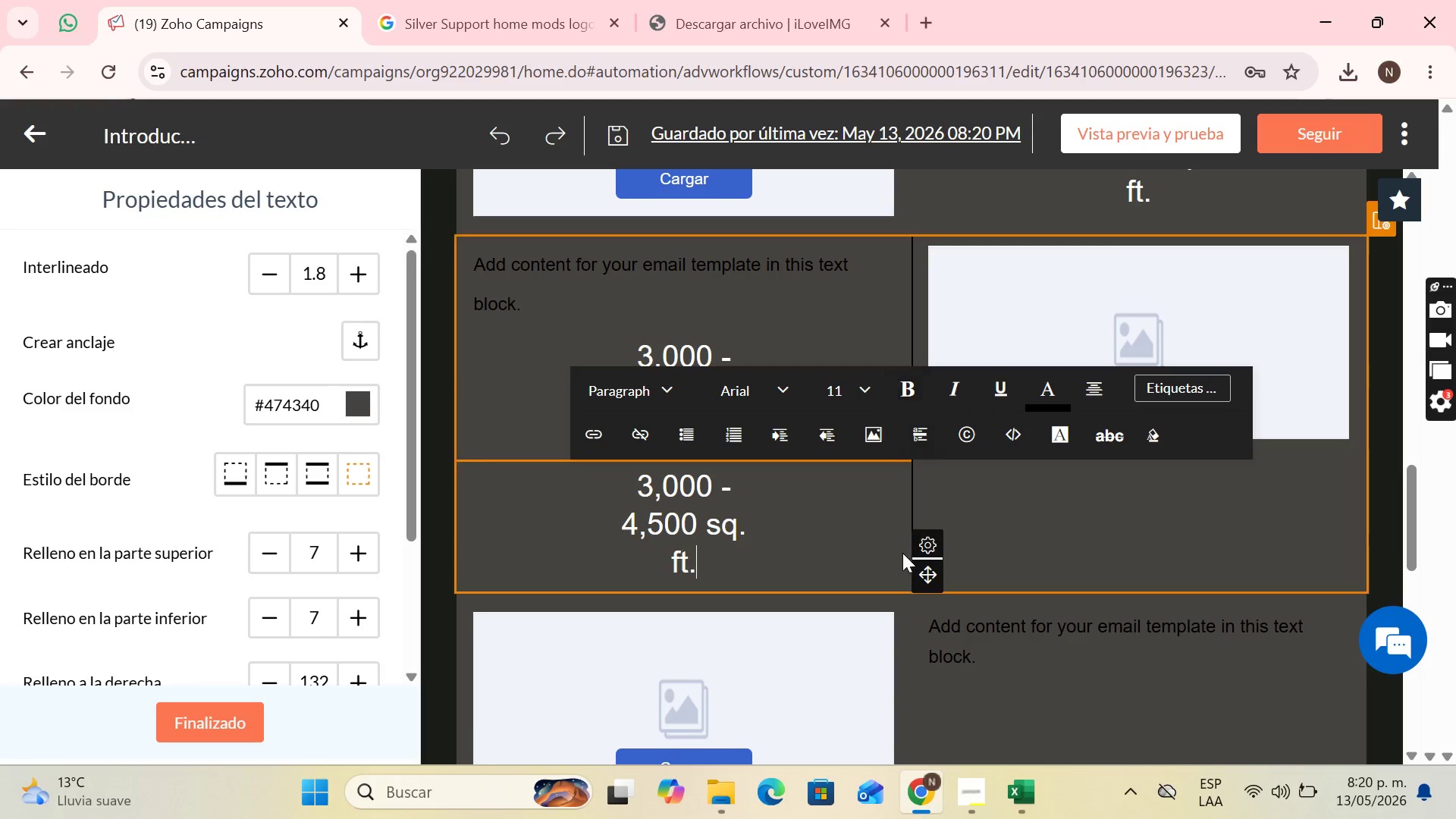 
left_click_drag(start_coordinate=[927, 578], to_coordinate=[1122, 573])
 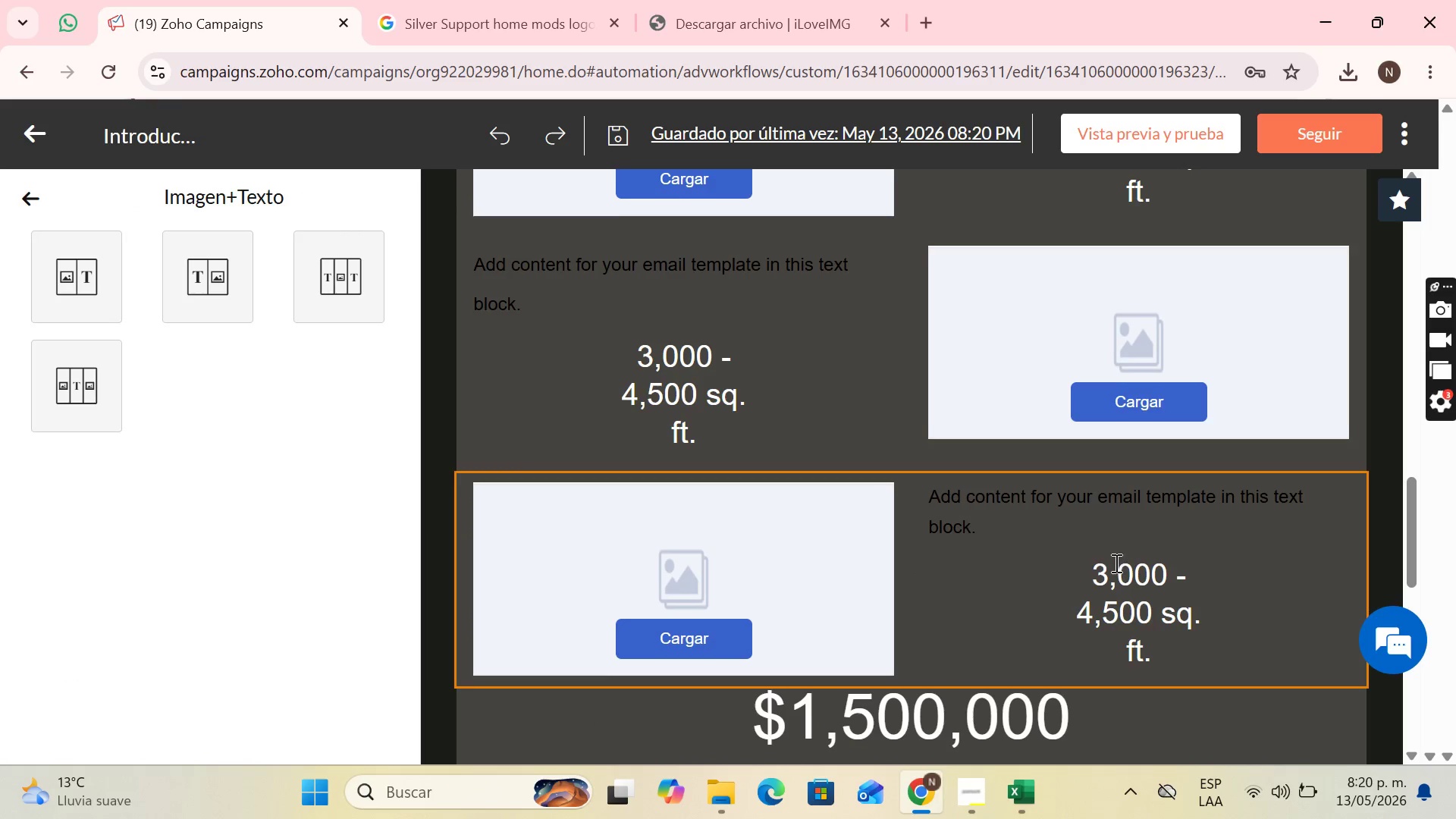 
scroll: coordinate [1109, 559], scroll_direction: down, amount: 3.0
 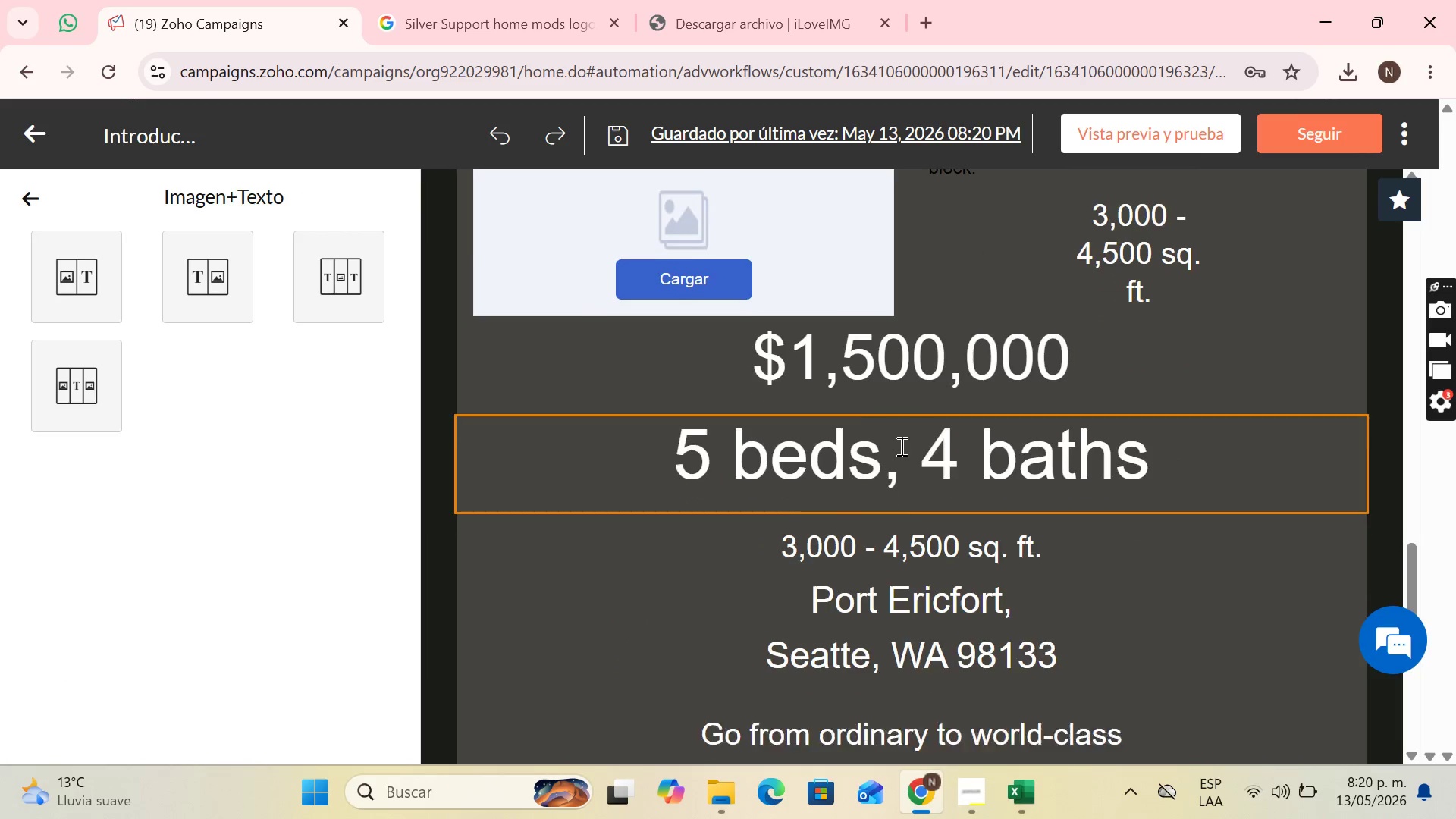 
scroll: coordinate [905, 442], scroll_direction: none, amount: 0.0
 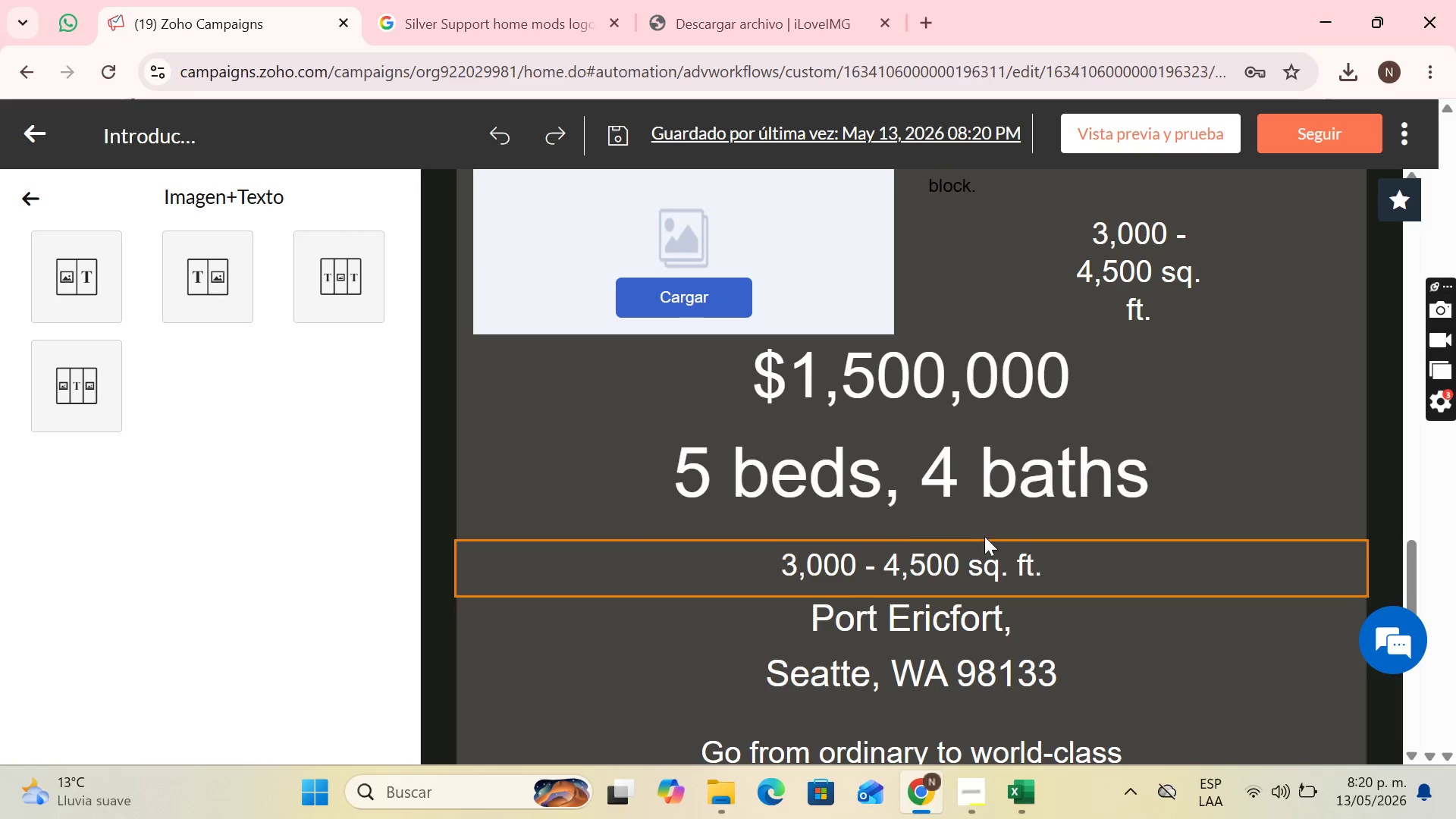 
scroll: coordinate [977, 532], scroll_direction: down, amount: 1.0
 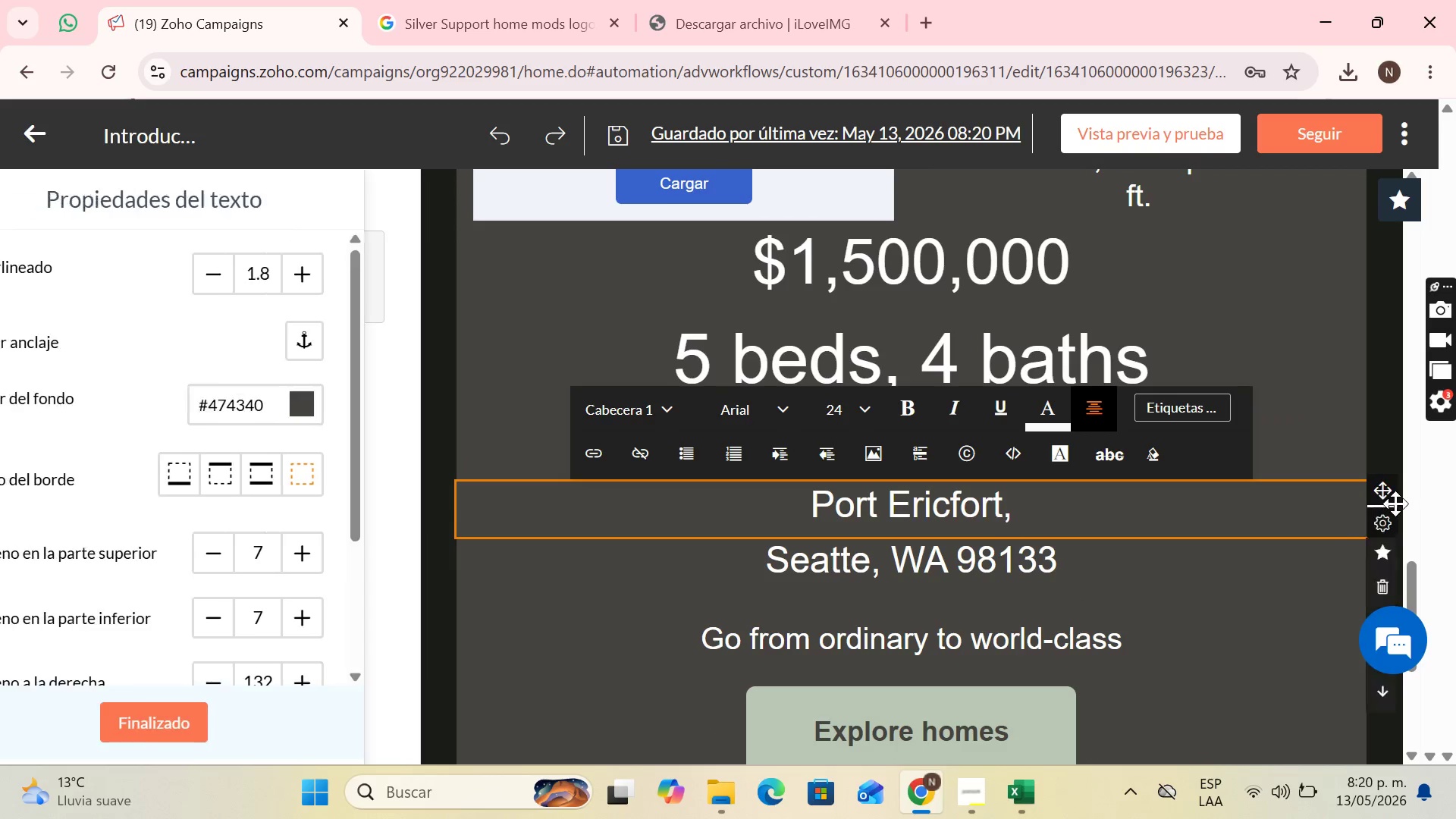 
left_click_drag(start_coordinate=[1388, 495], to_coordinate=[928, 280])
 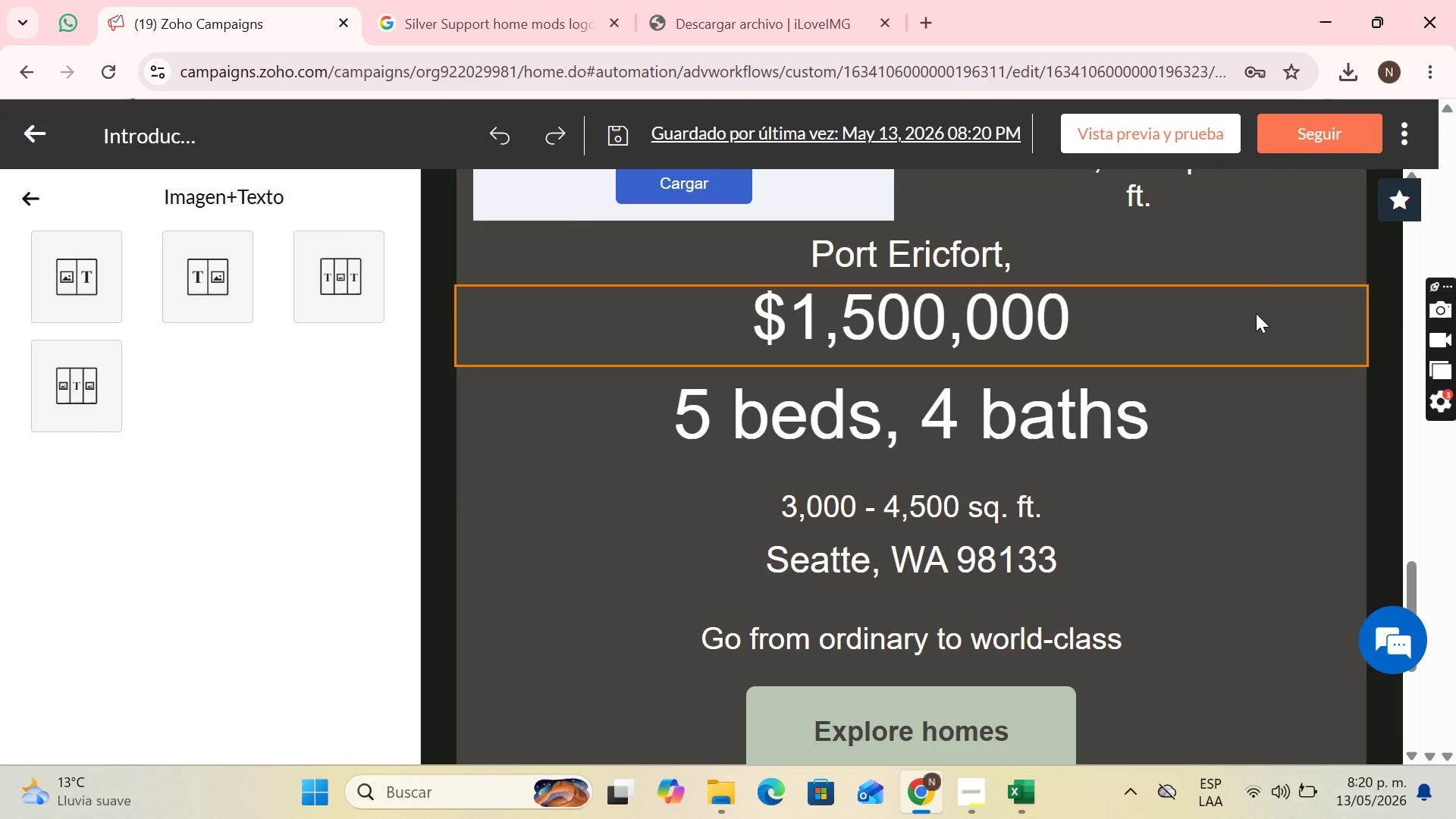 
left_click([1260, 315])
 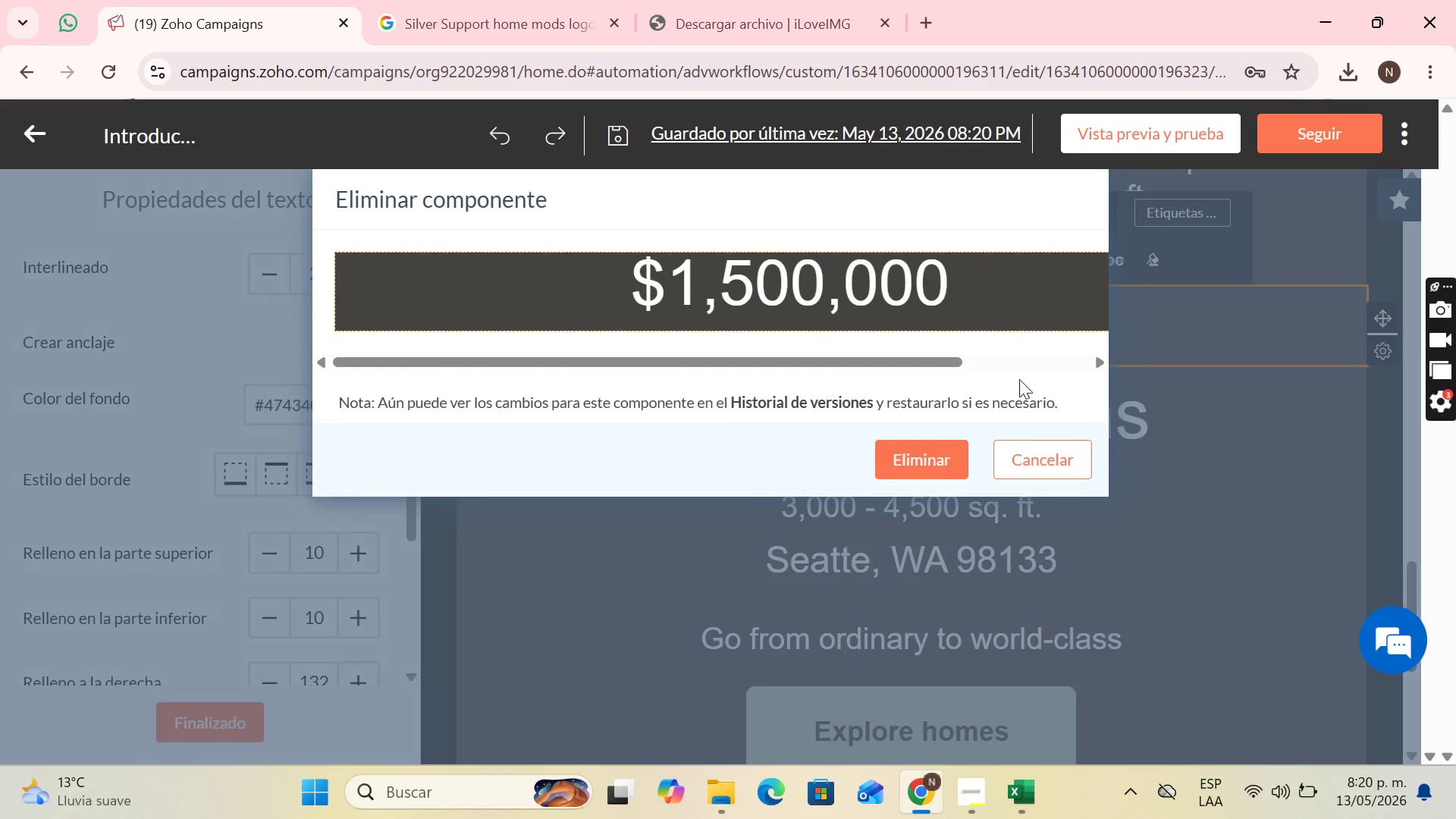 
left_click([944, 457])
 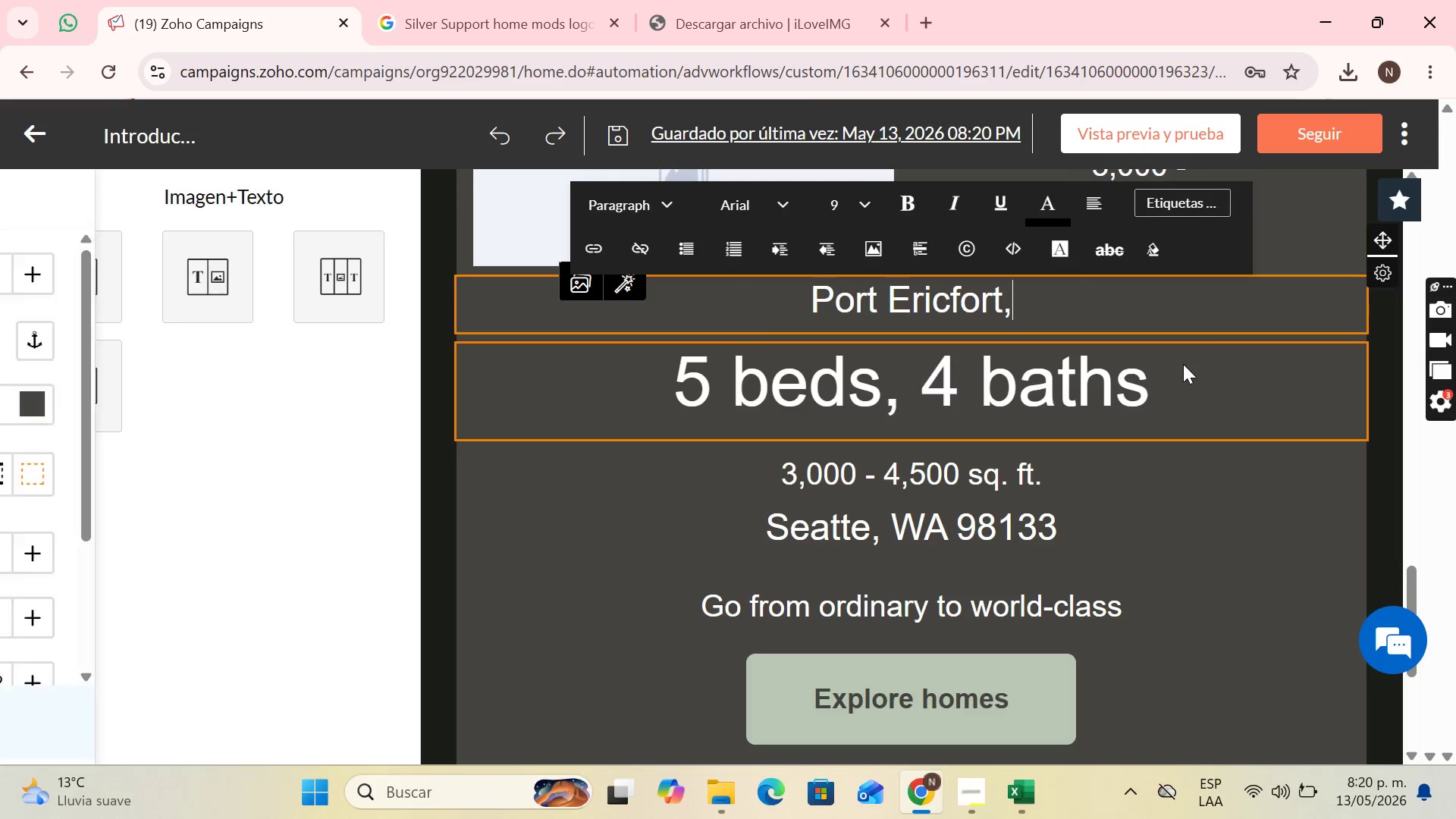 
left_click([1185, 366])
 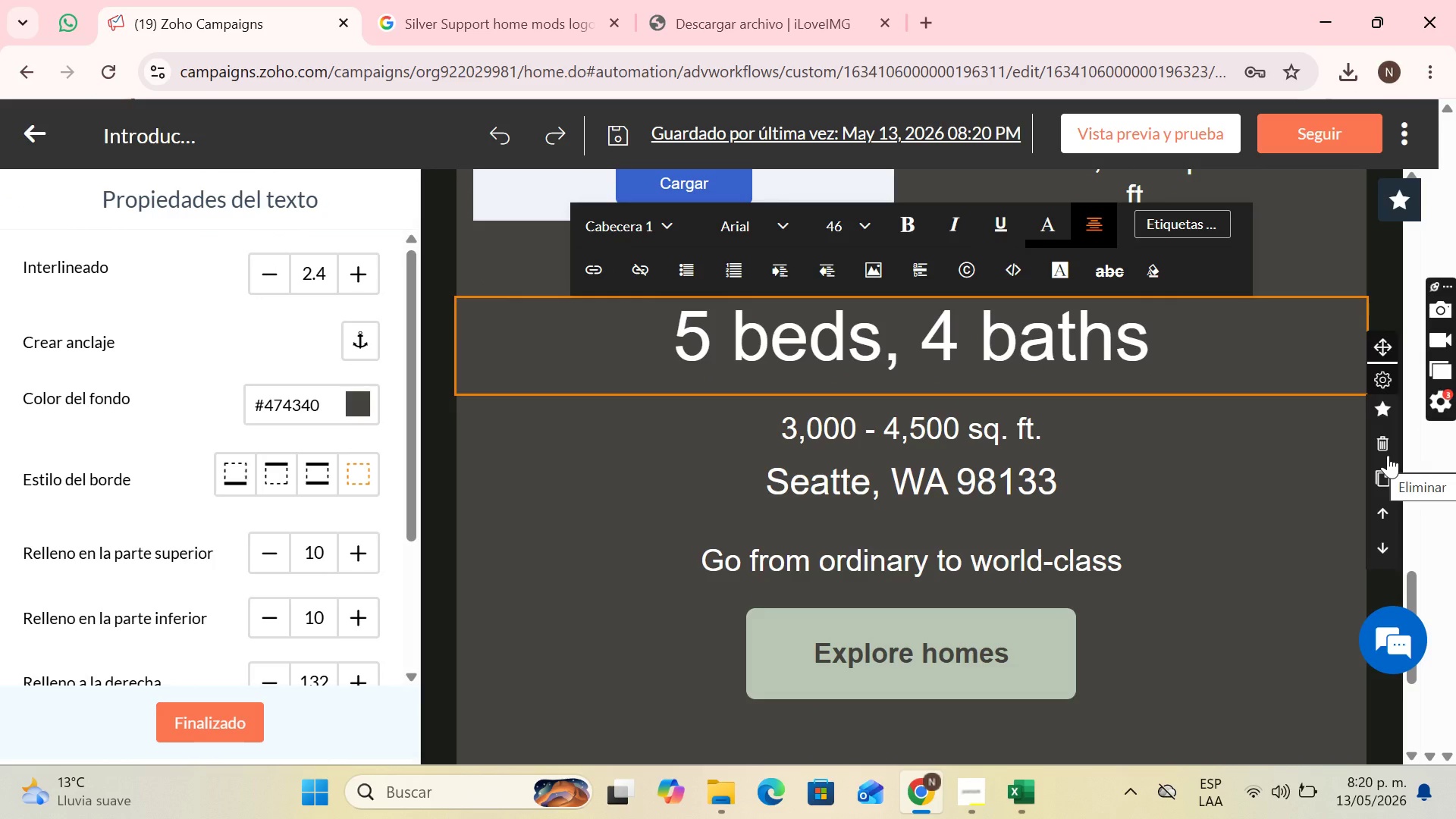 
wait(5.47)
 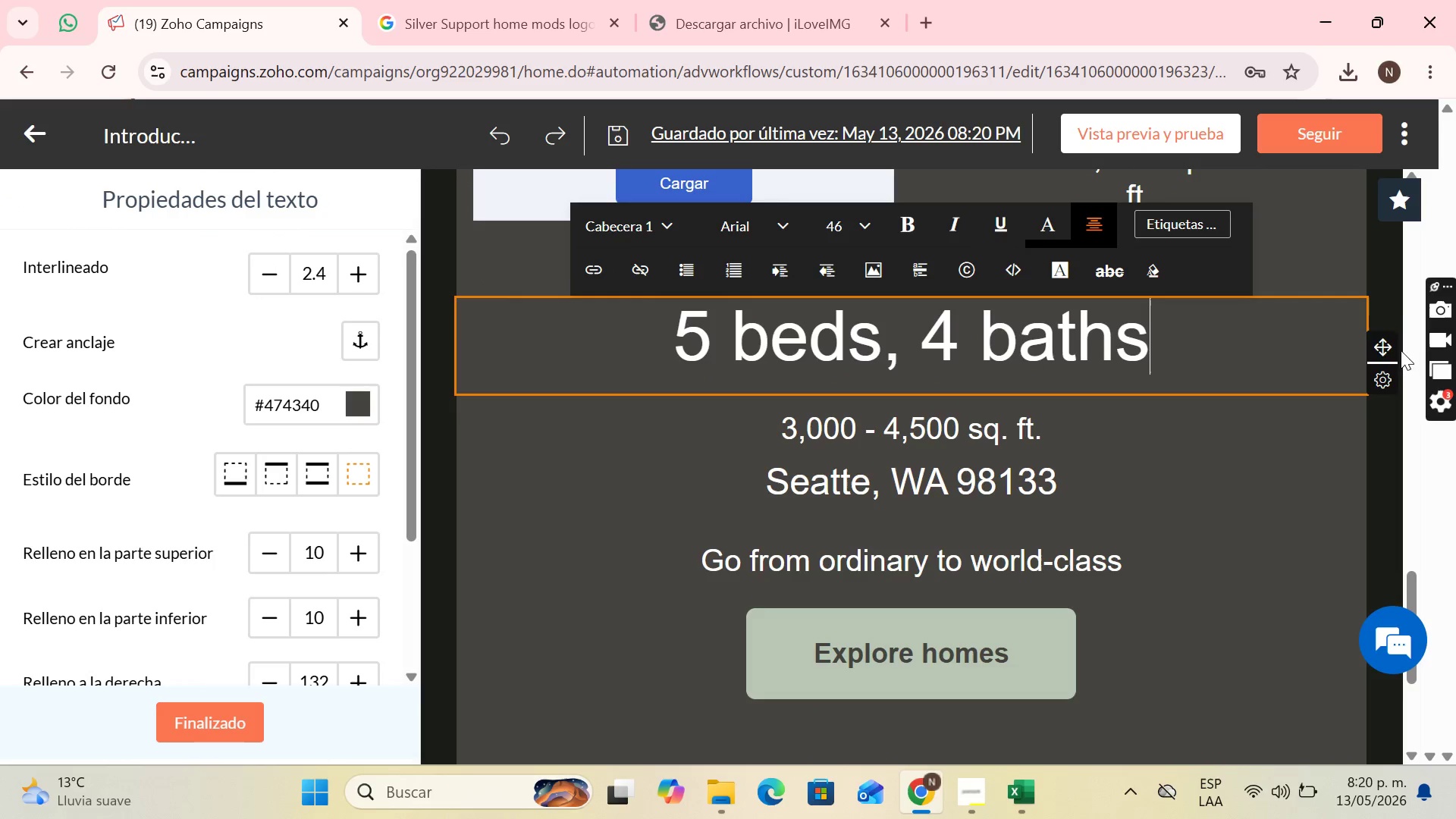 
left_click([1378, 446])
 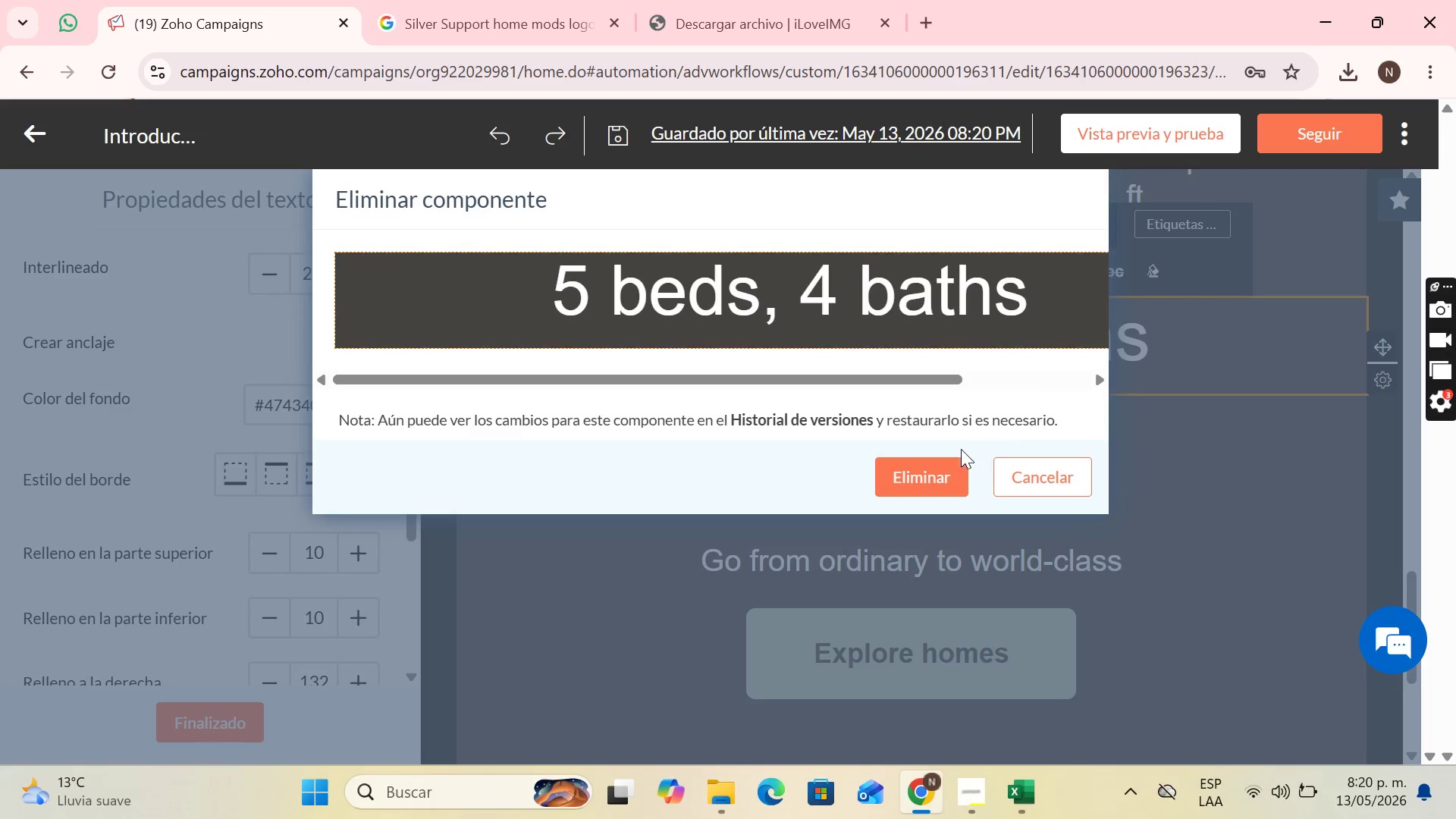 
left_click([945, 466])
 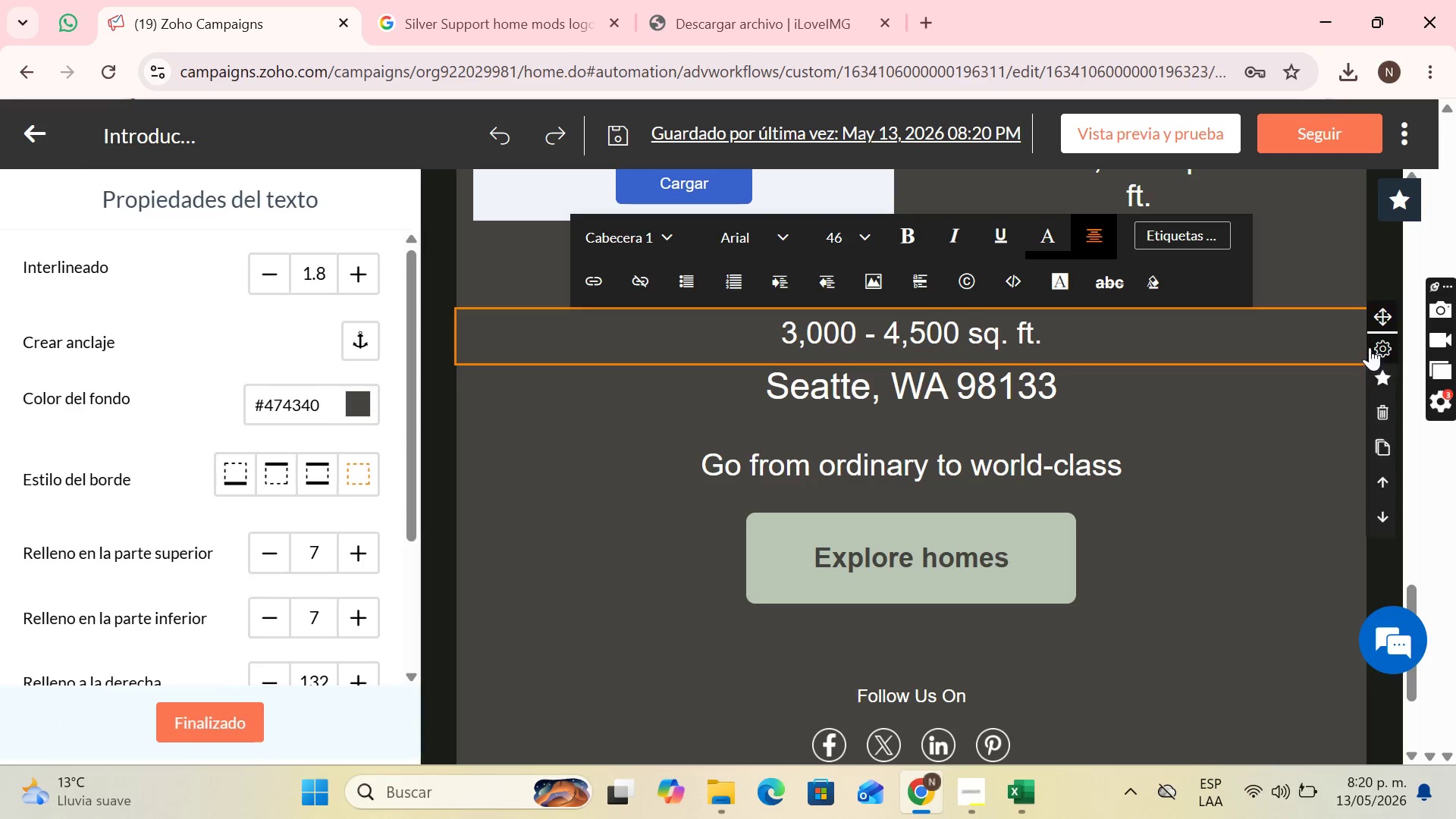 
left_click([1389, 405])
 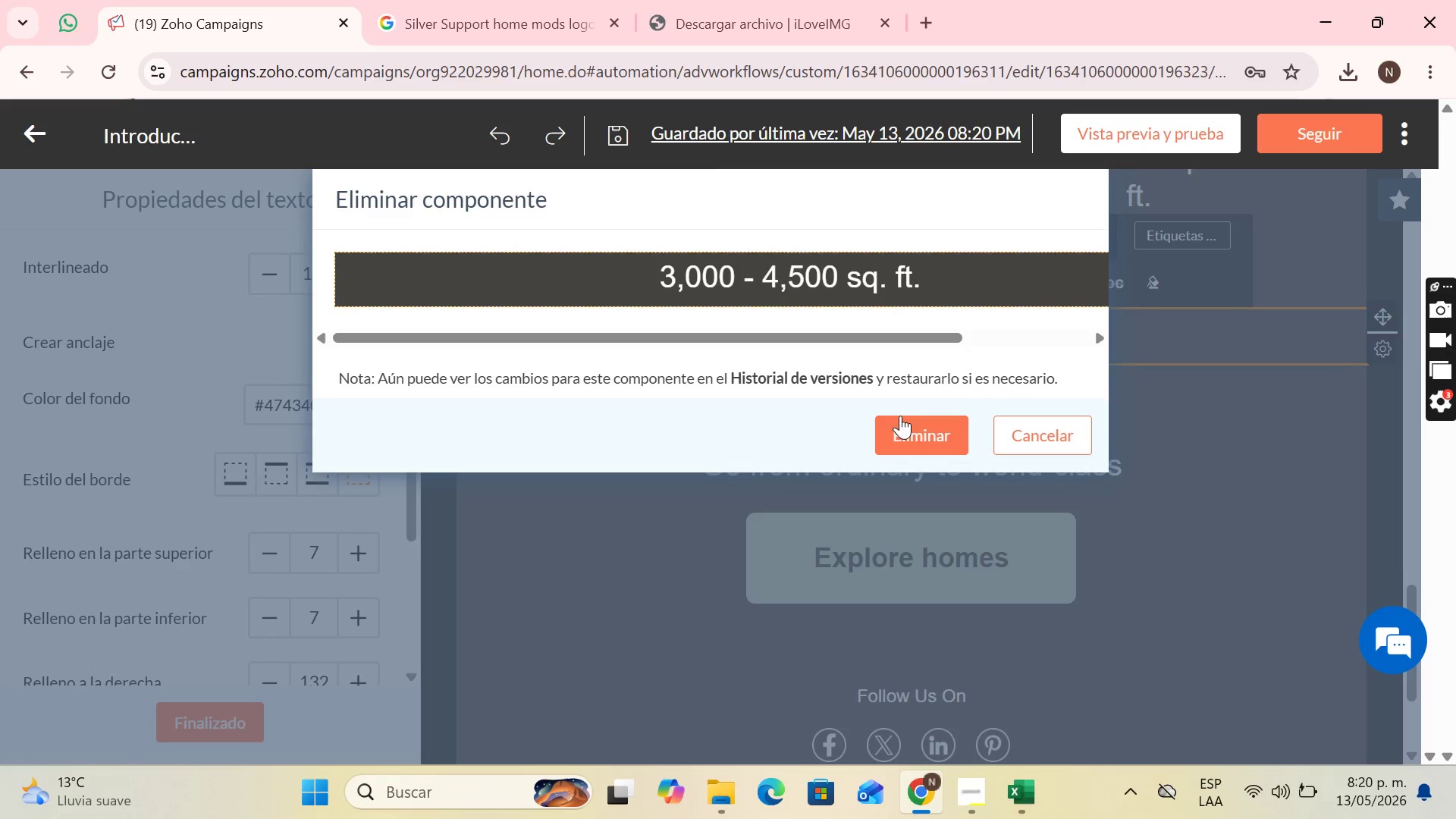 
left_click([902, 429])
 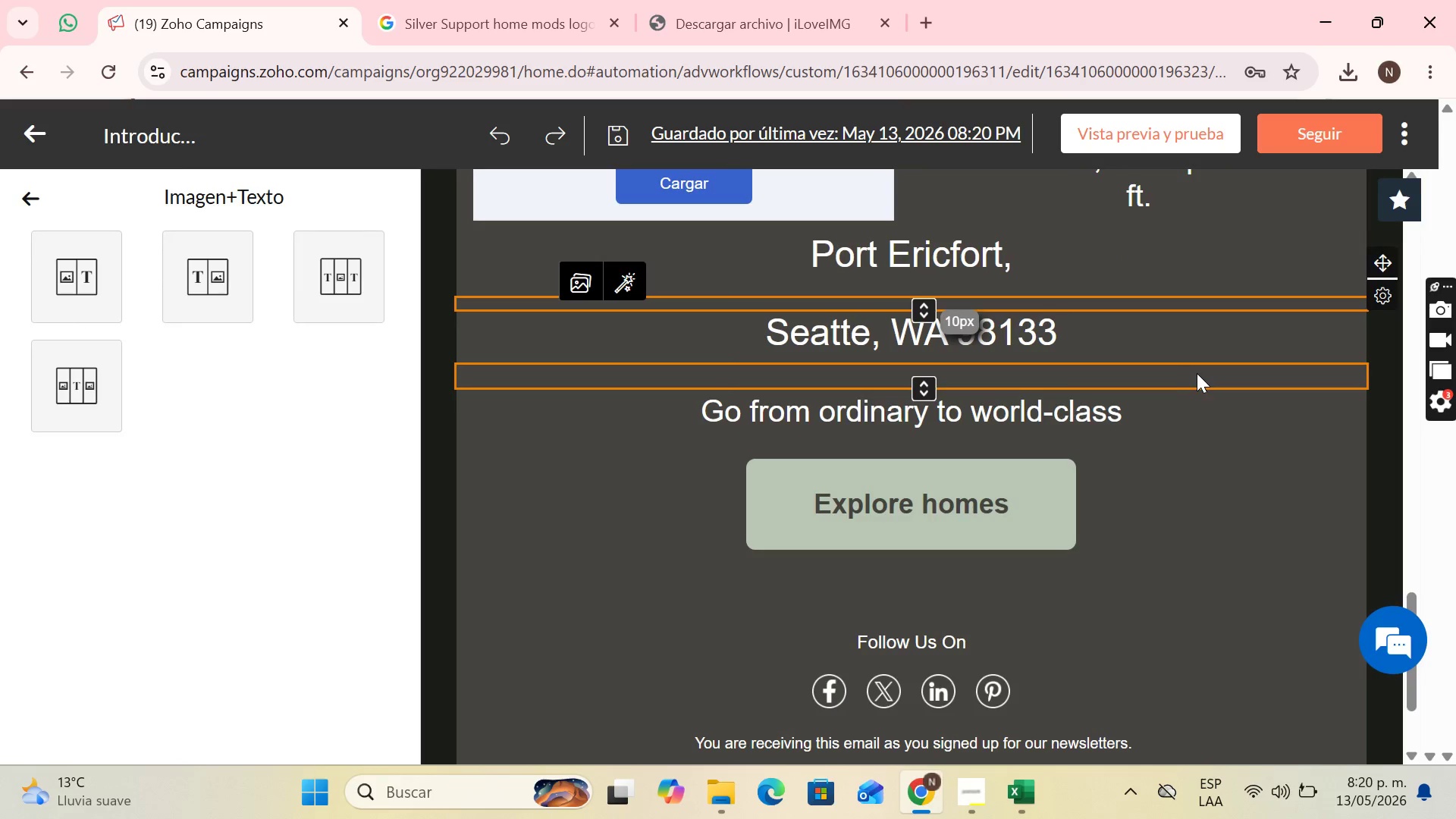 
mouse_move([1212, 332])
 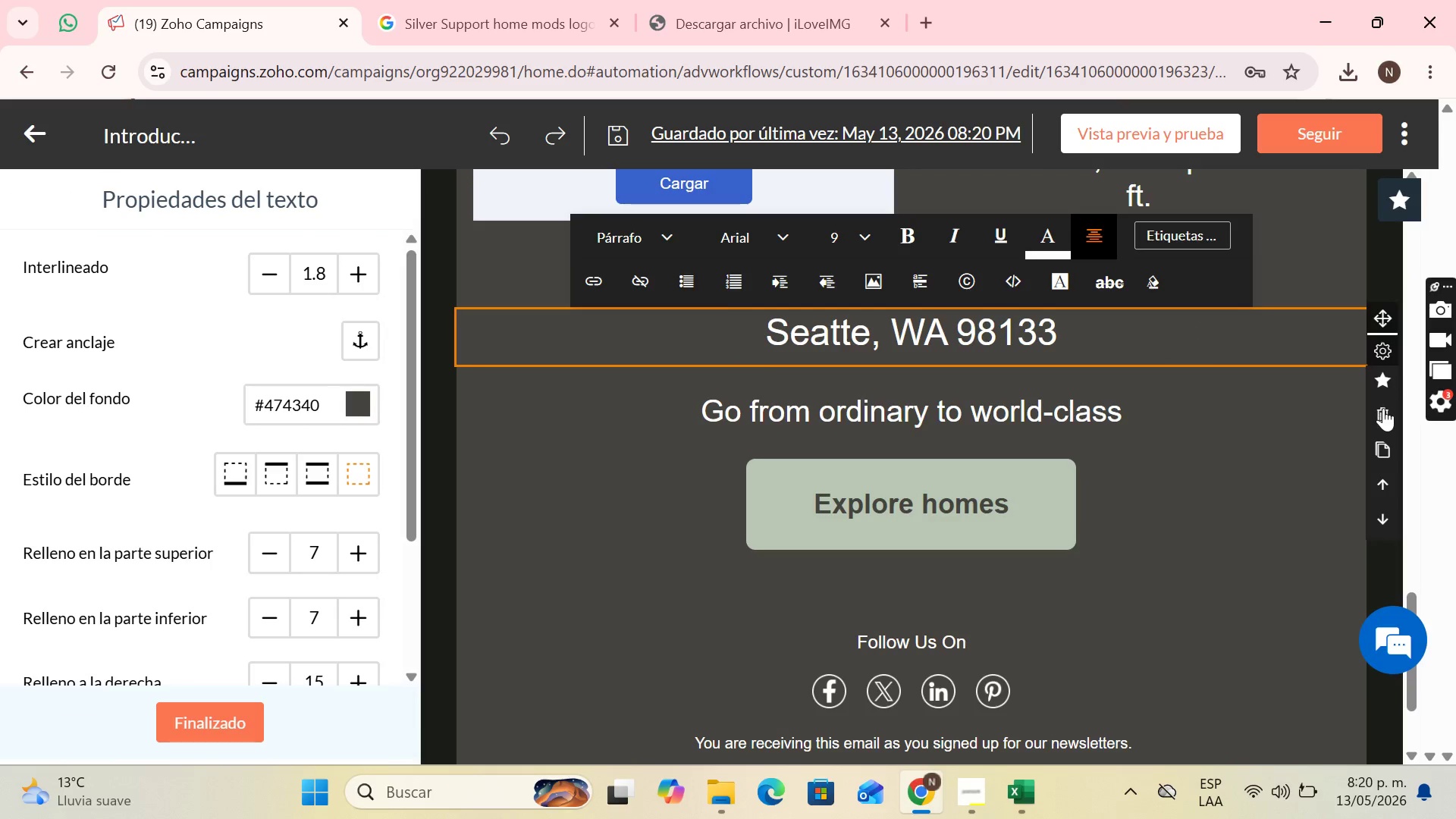 
left_click([1383, 410])
 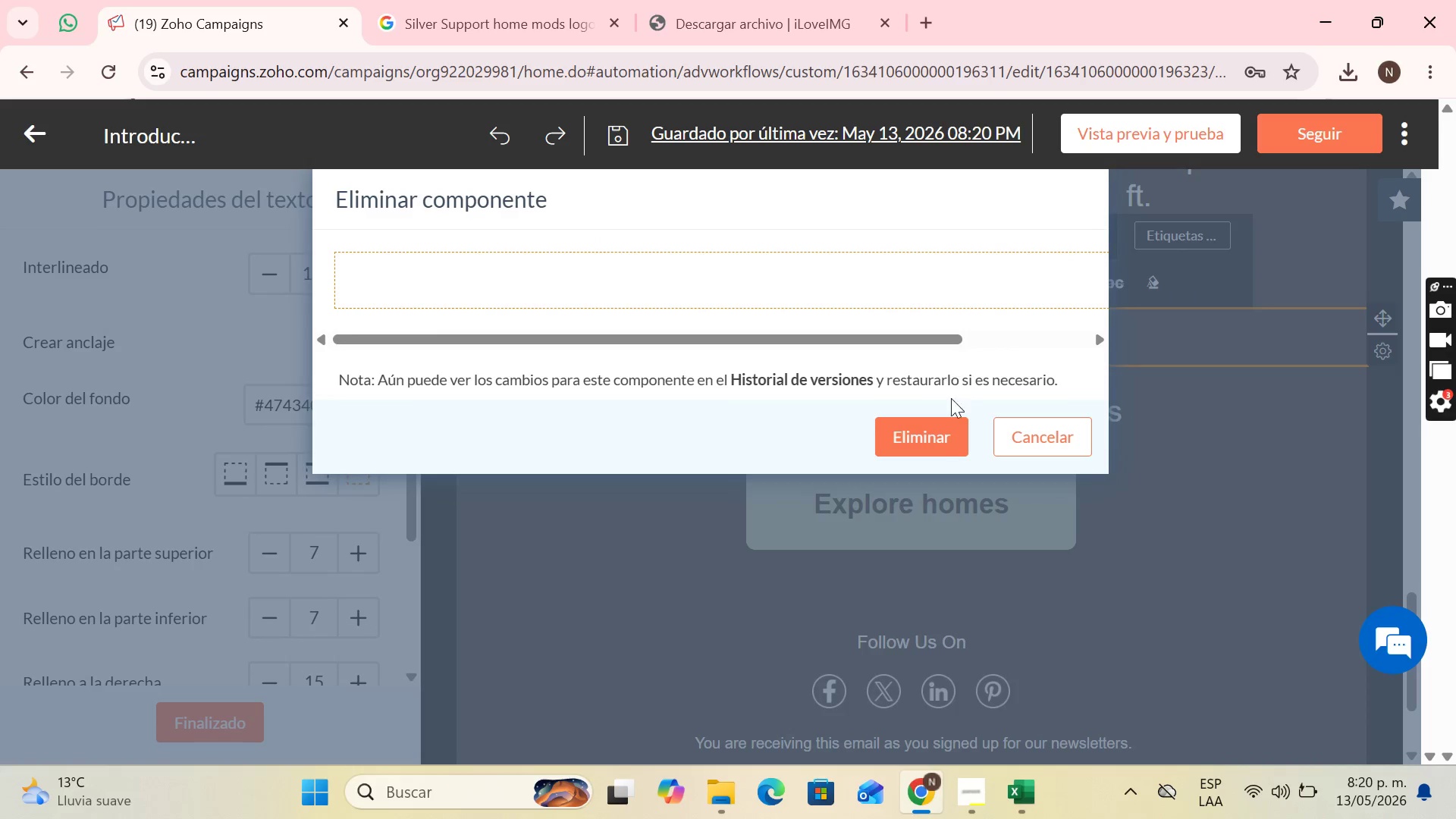 
left_click([941, 429])
 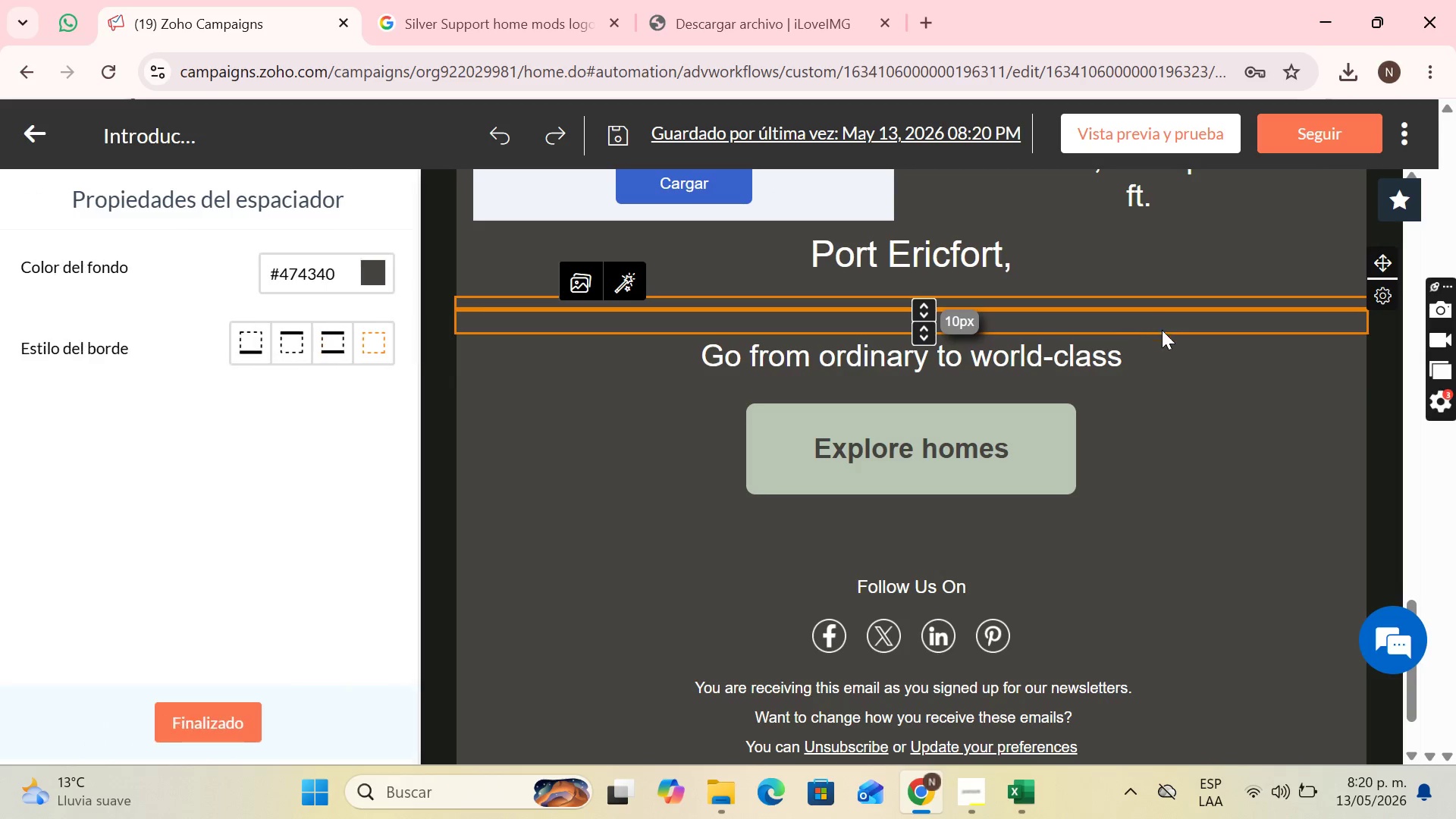 
left_click([1174, 372])
 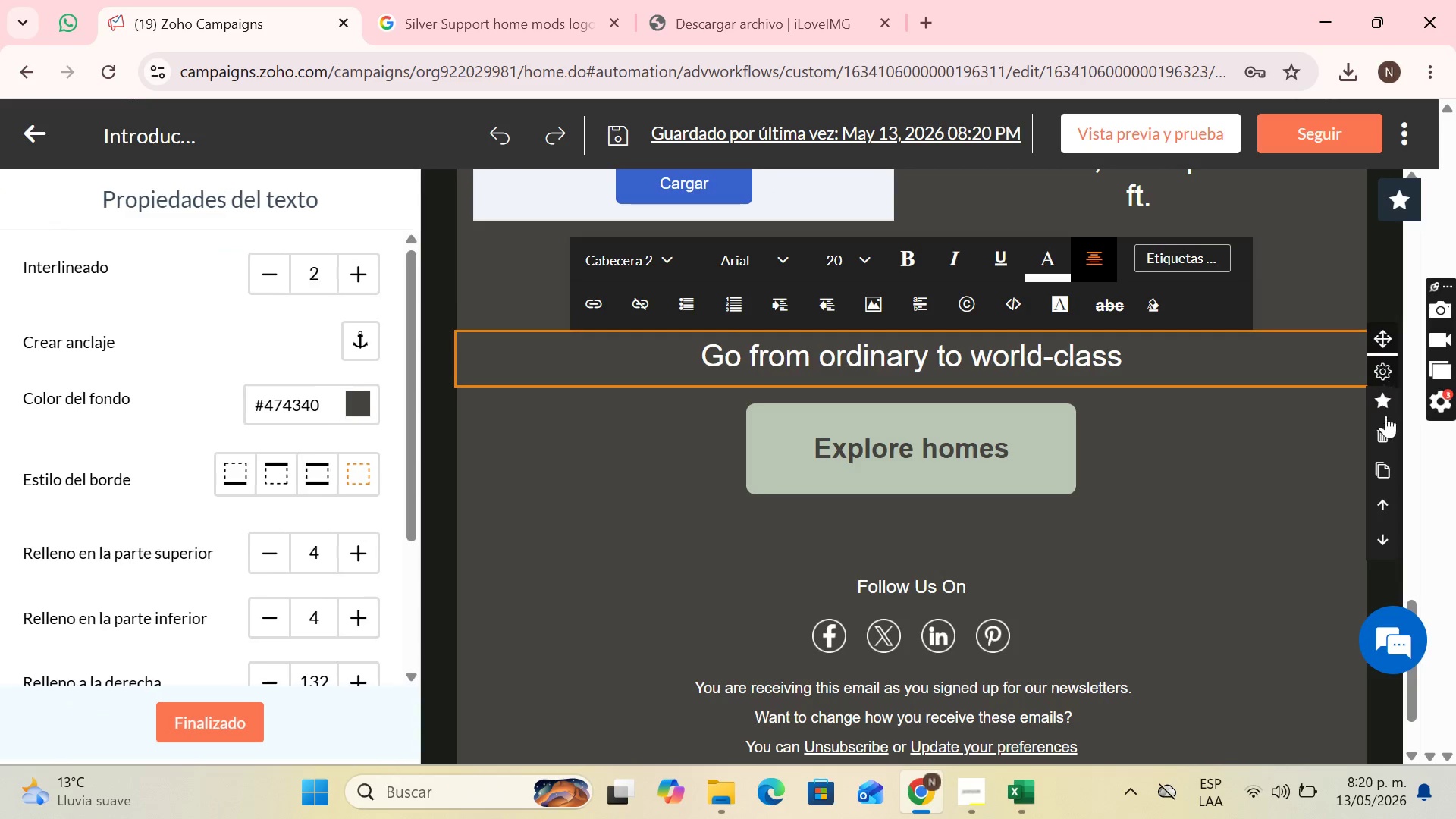 
left_click([1383, 428])
 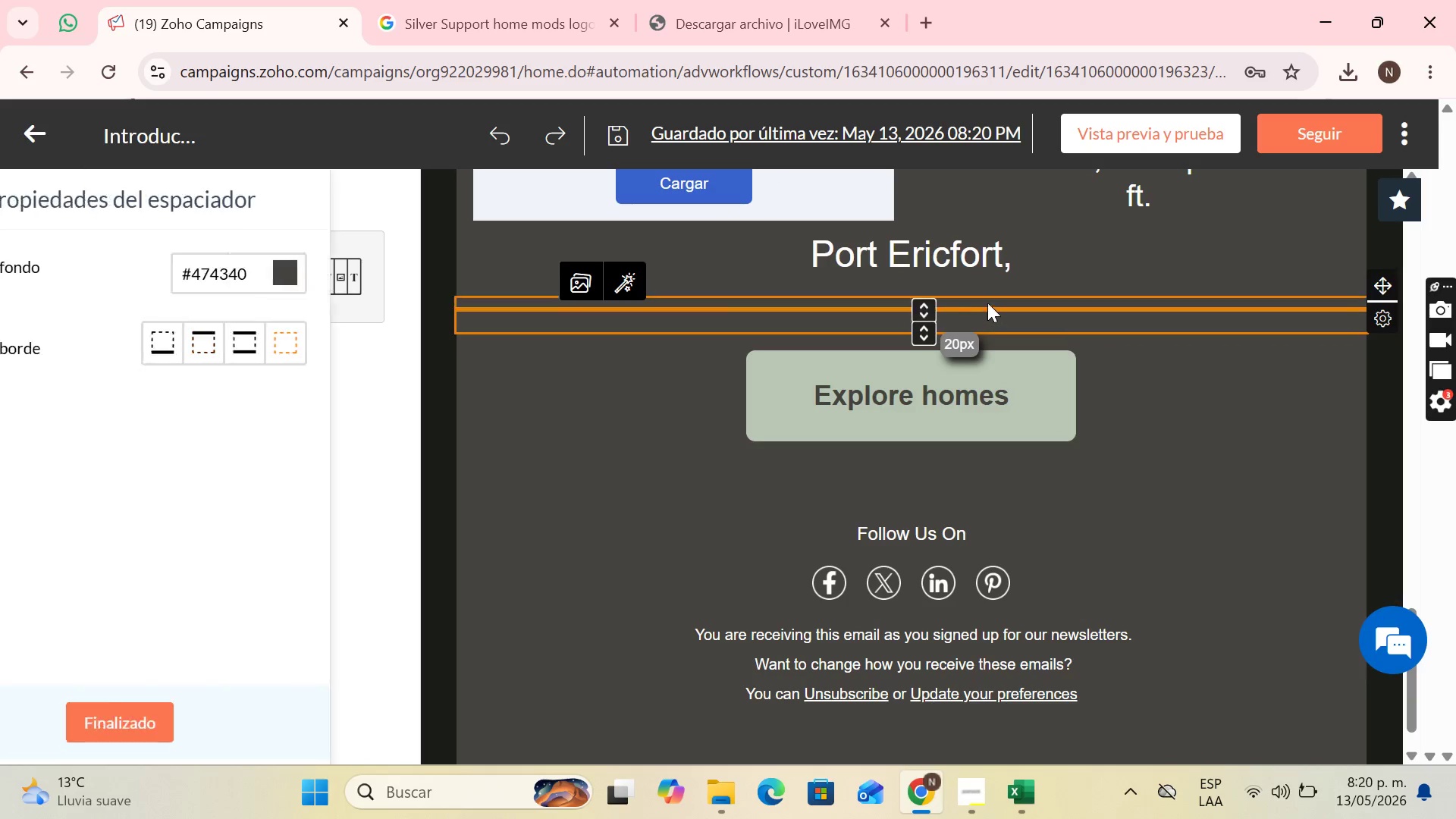 
left_click([992, 291])
 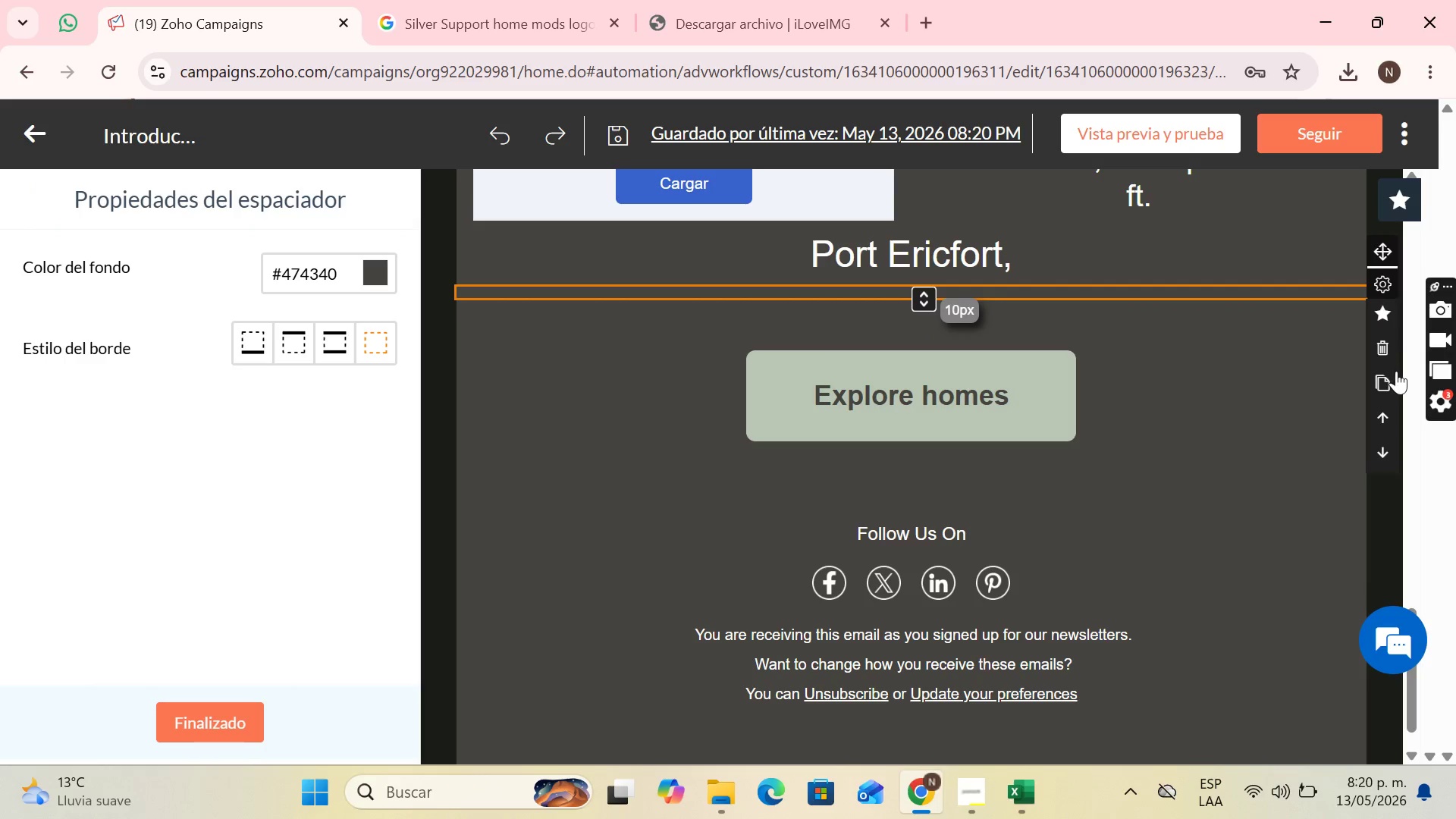 
left_click([1389, 356])
 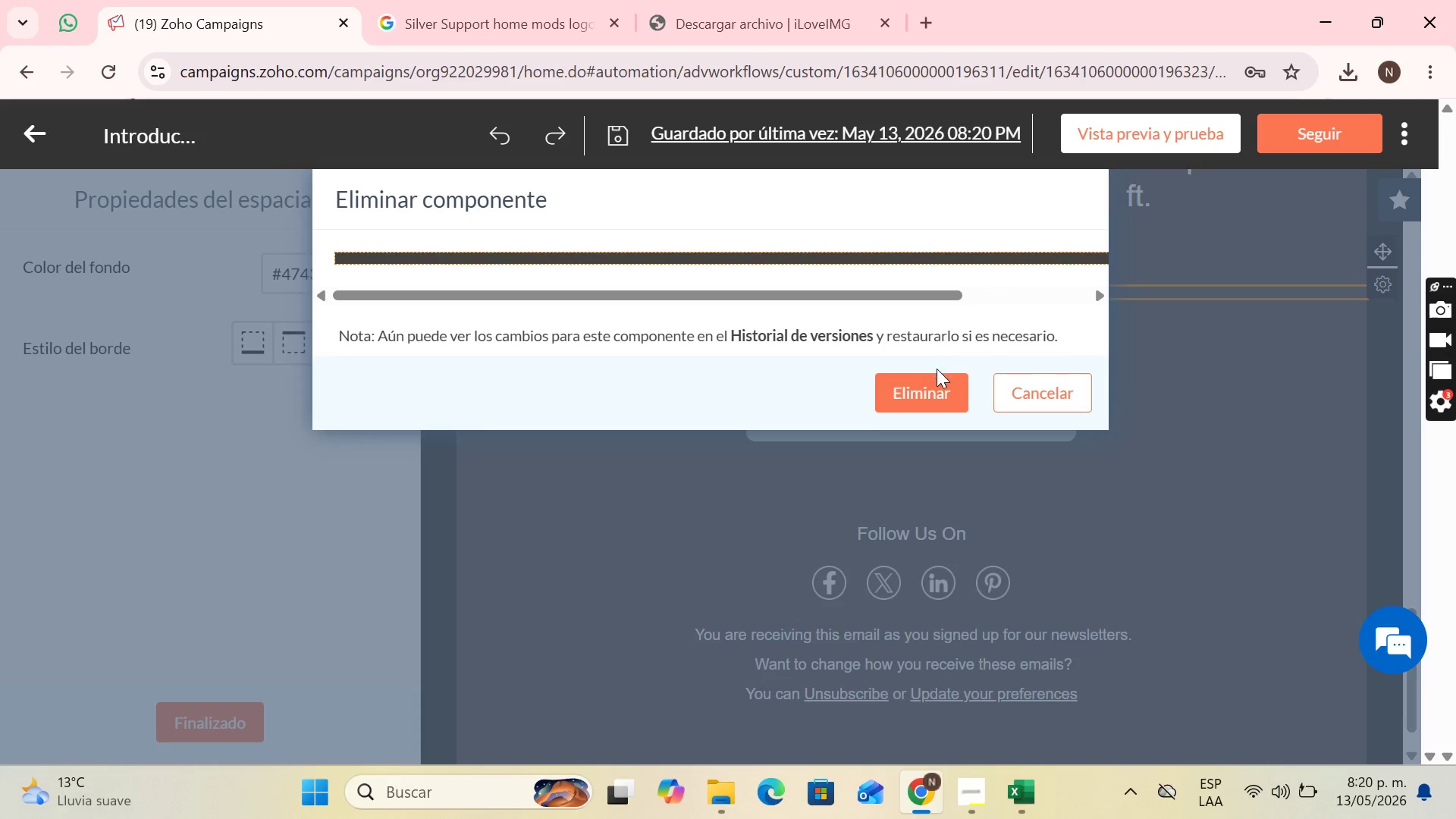 
left_click([932, 384])
 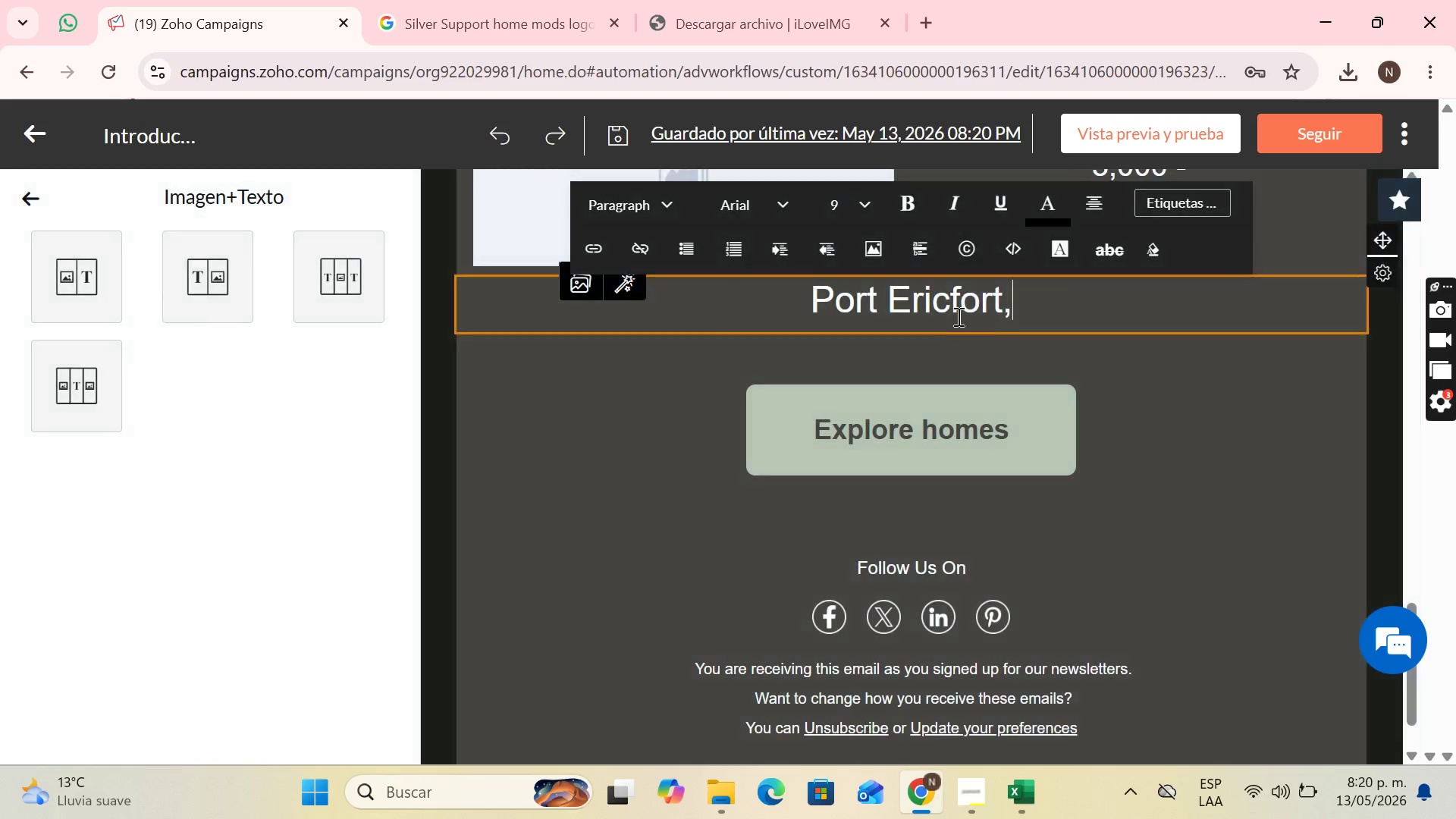 
mouse_move([974, 336])
 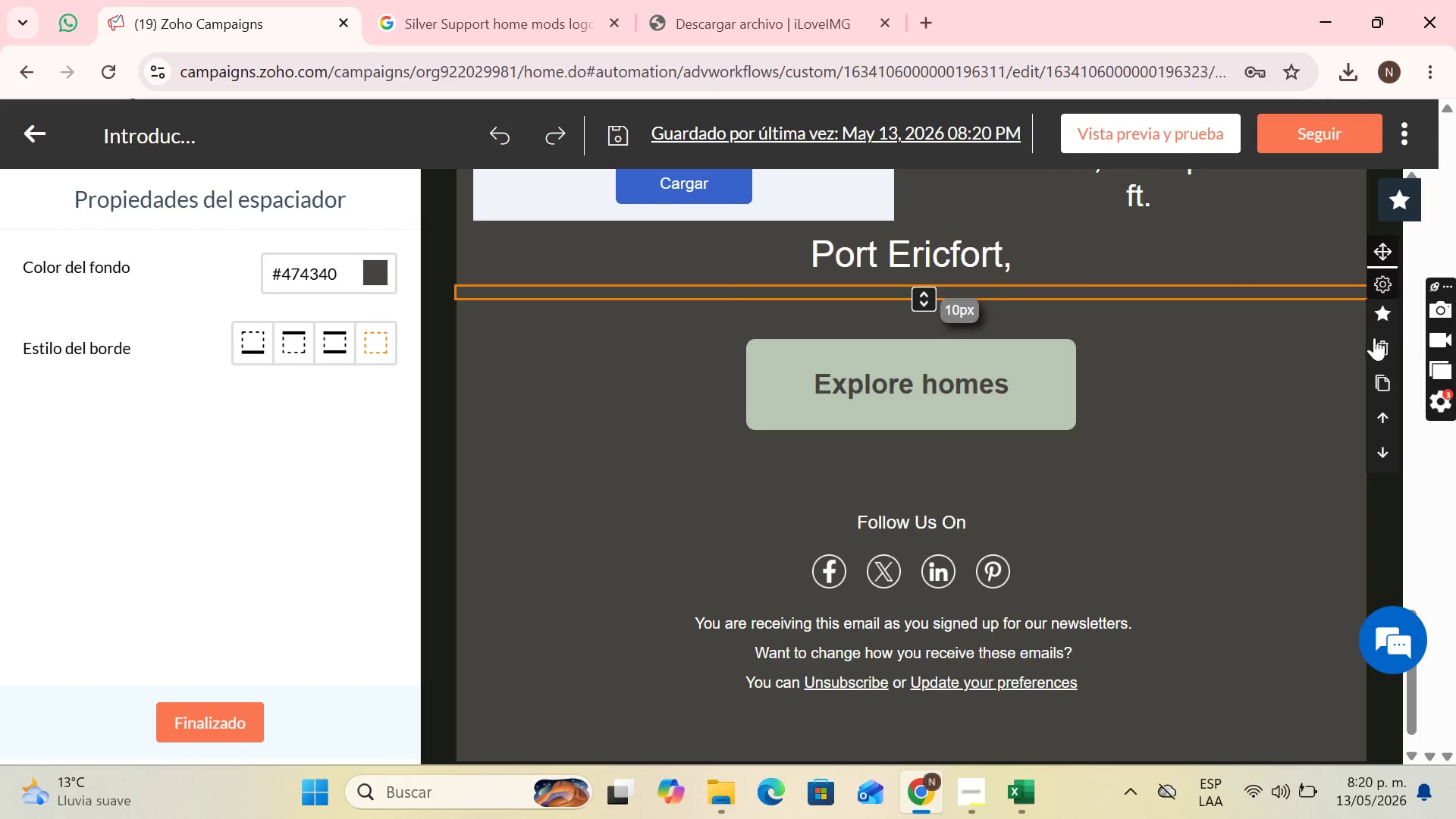 
left_click([1376, 342])
 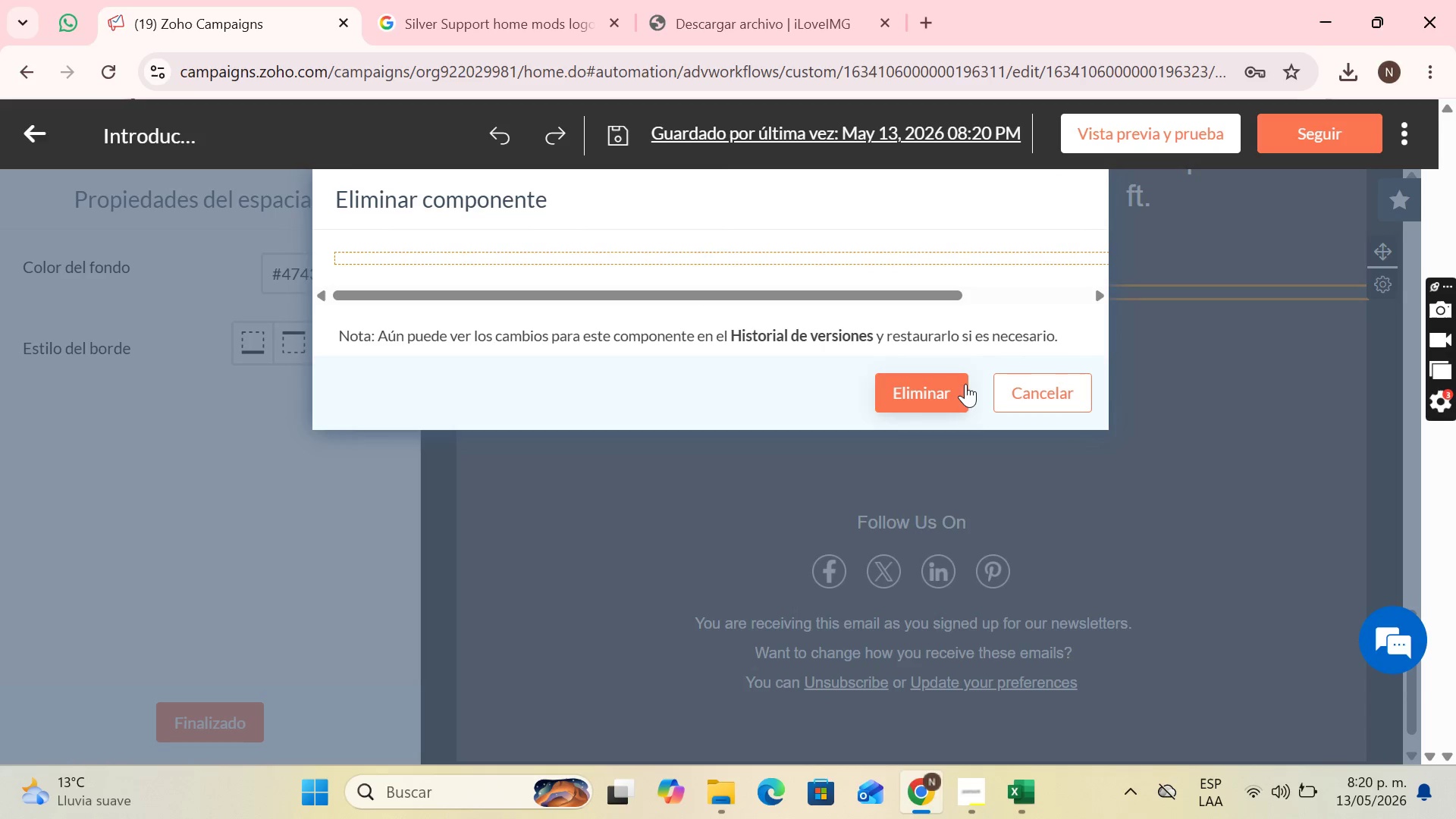 
left_click([956, 388])
 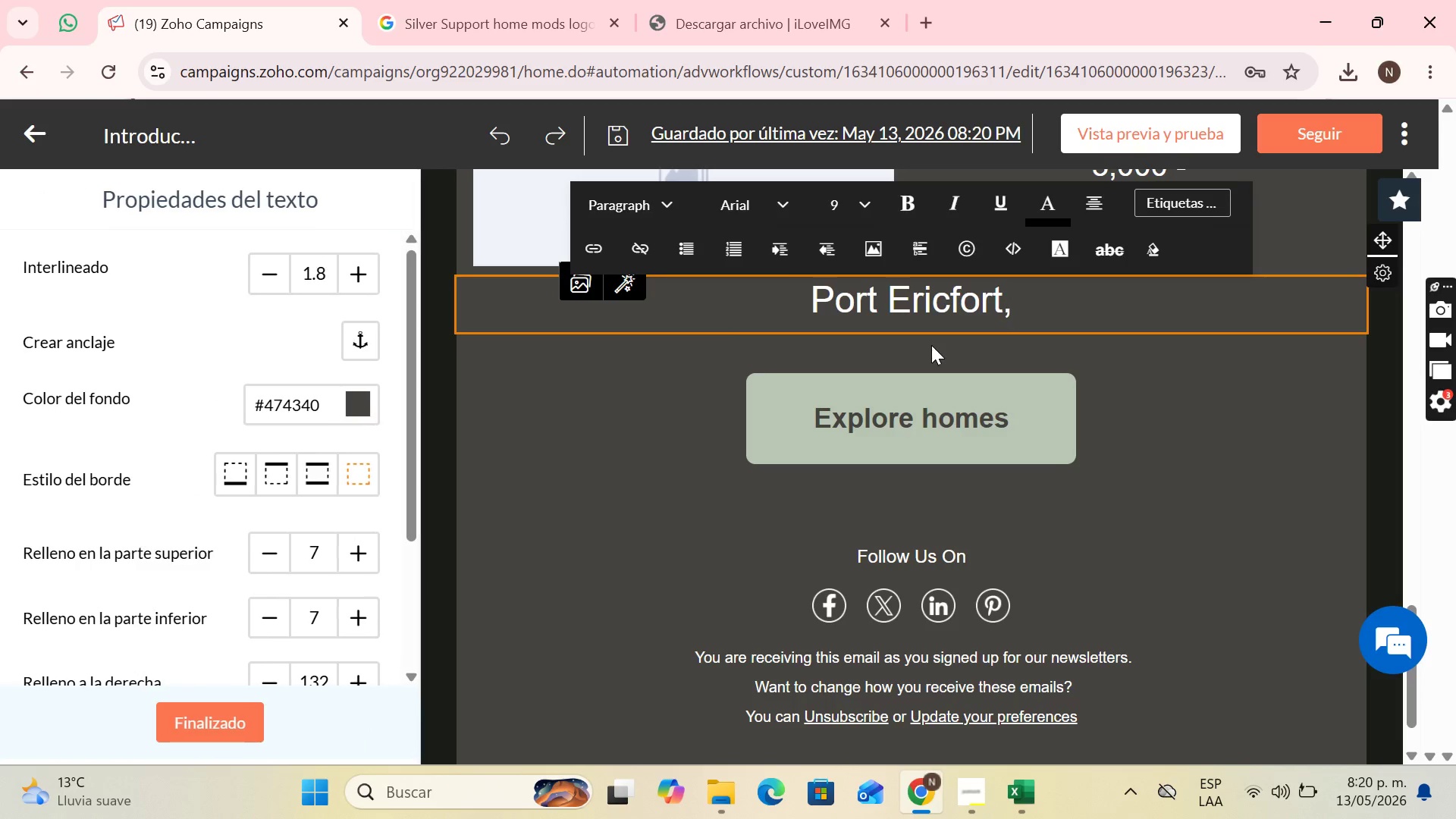 
scroll: coordinate [934, 348], scroll_direction: up, amount: 8.0
 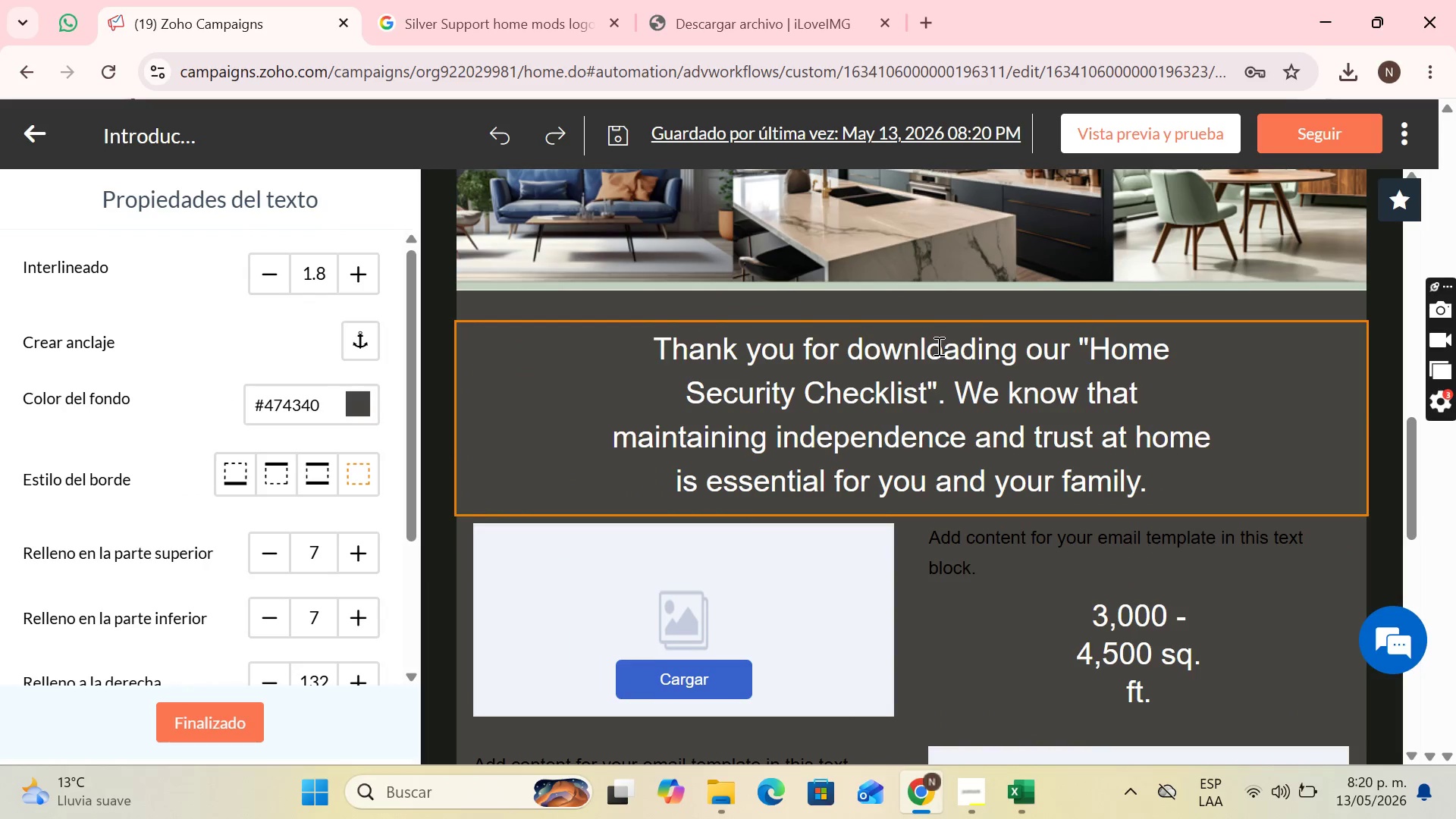 
scroll: coordinate [937, 350], scroll_direction: down, amount: 3.0
 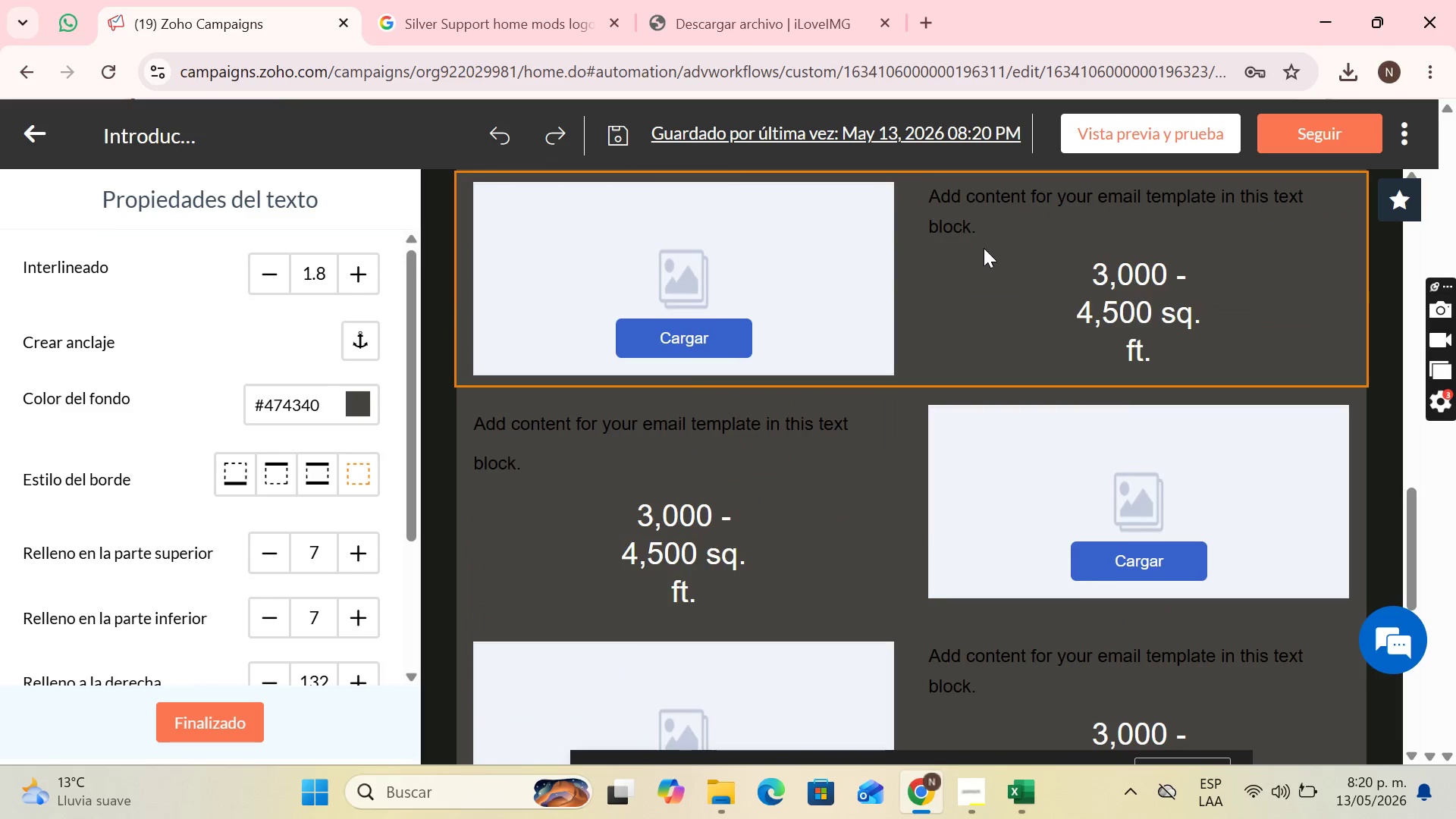 
left_click([985, 247])
 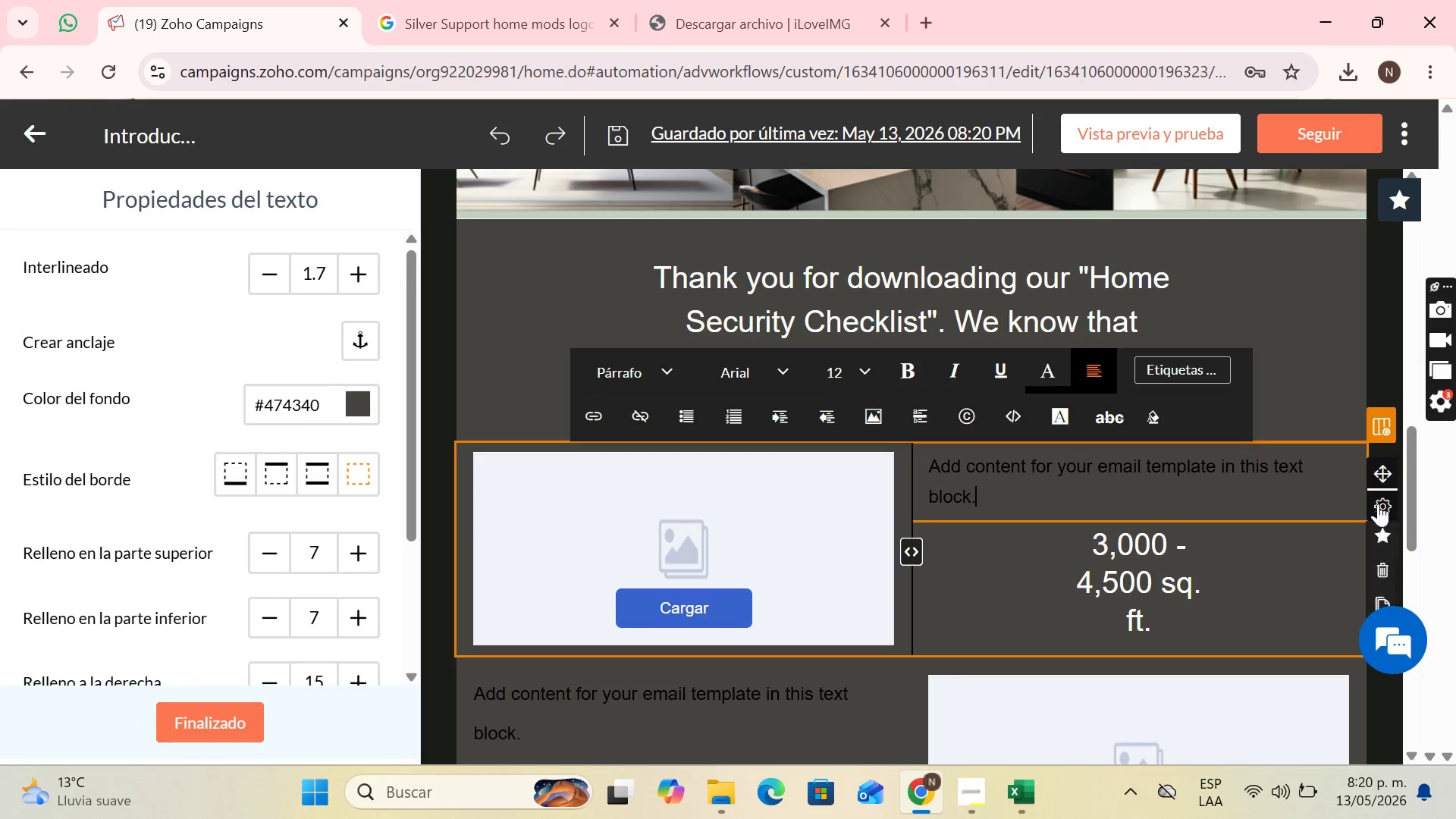 
left_click([1379, 500])
 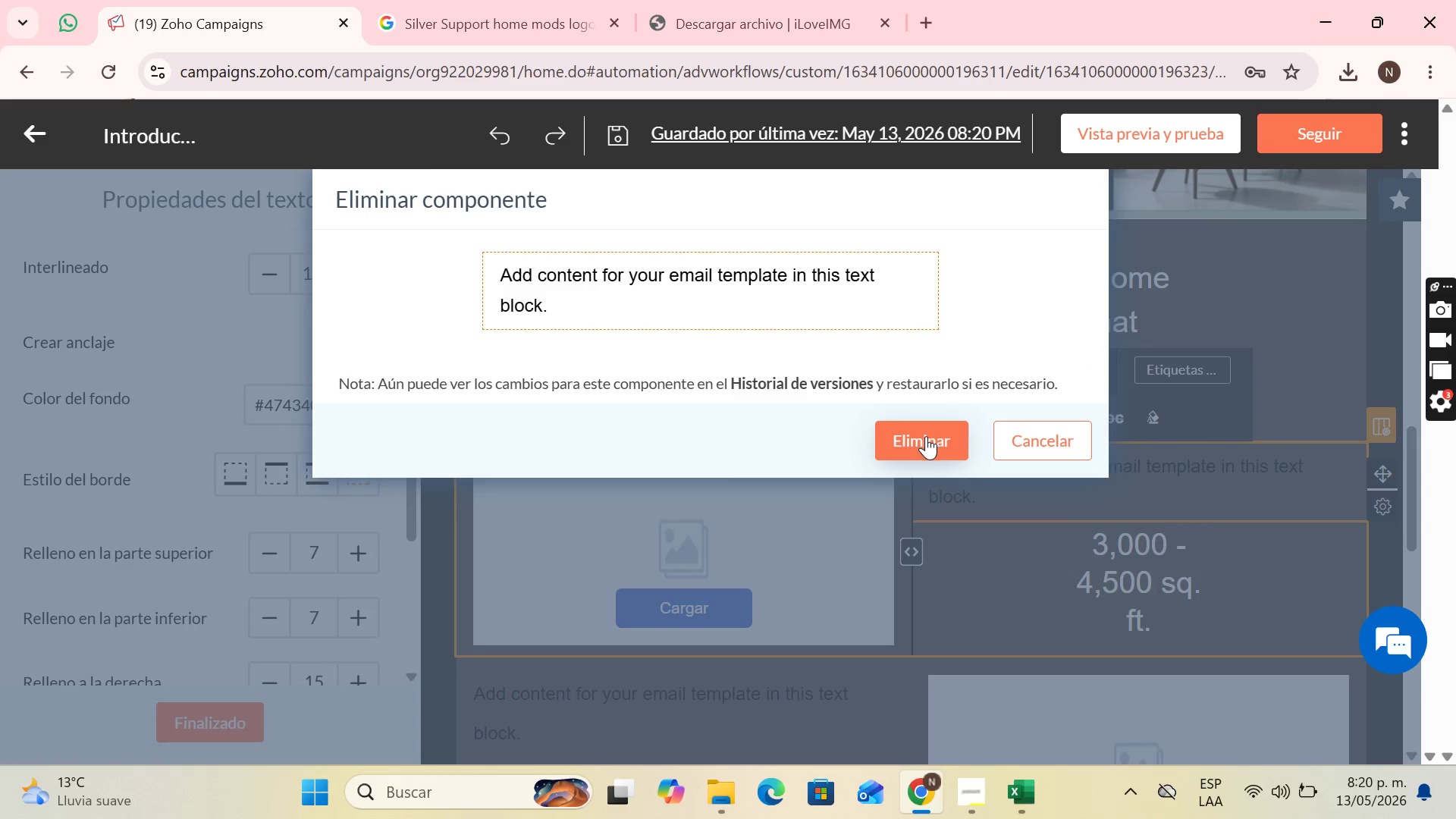 
scroll: coordinate [1103, 495], scroll_direction: down, amount: 2.0
 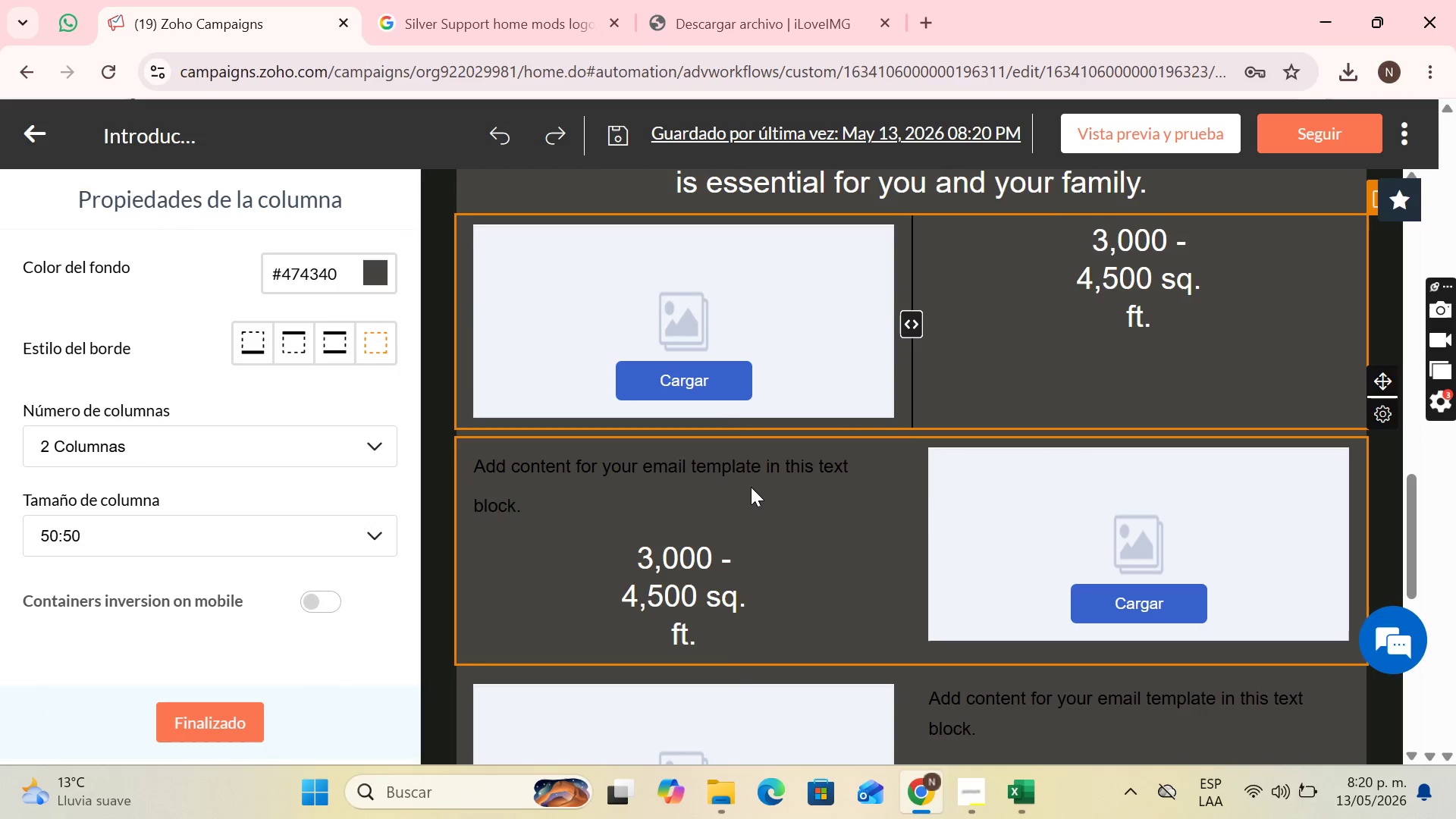 
left_click([751, 487])
 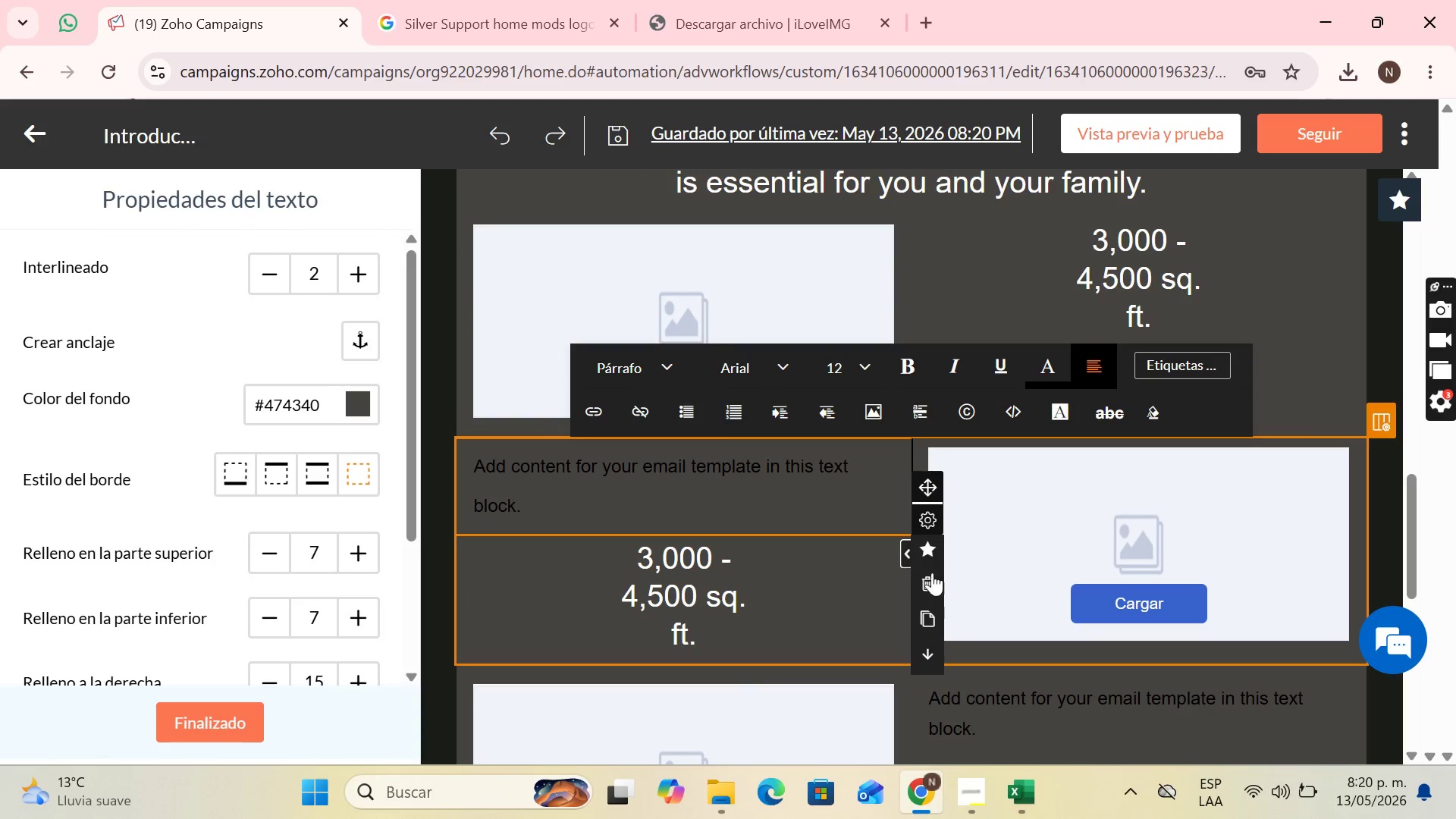 
left_click([932, 574])
 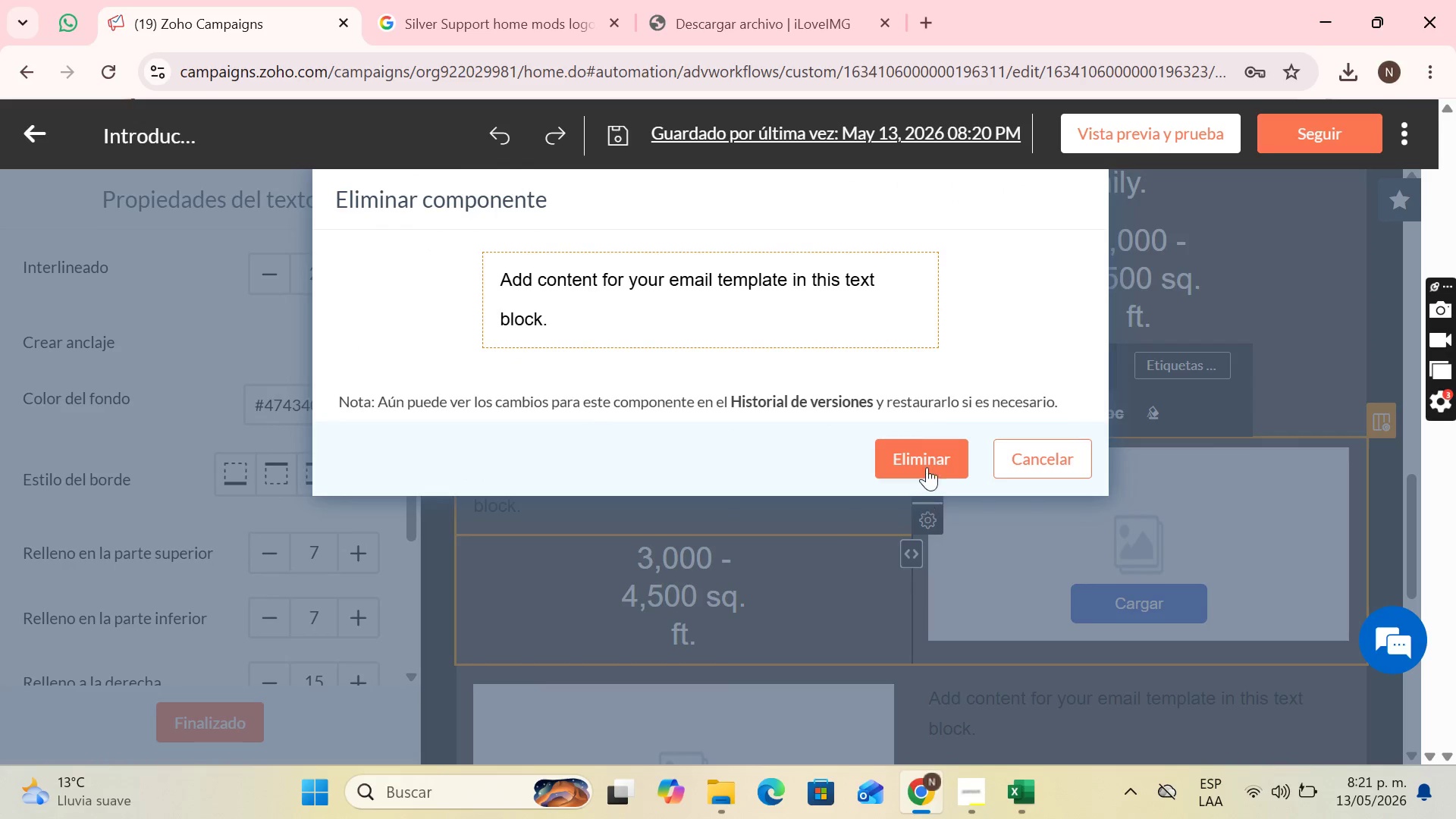 
left_click([927, 462])
 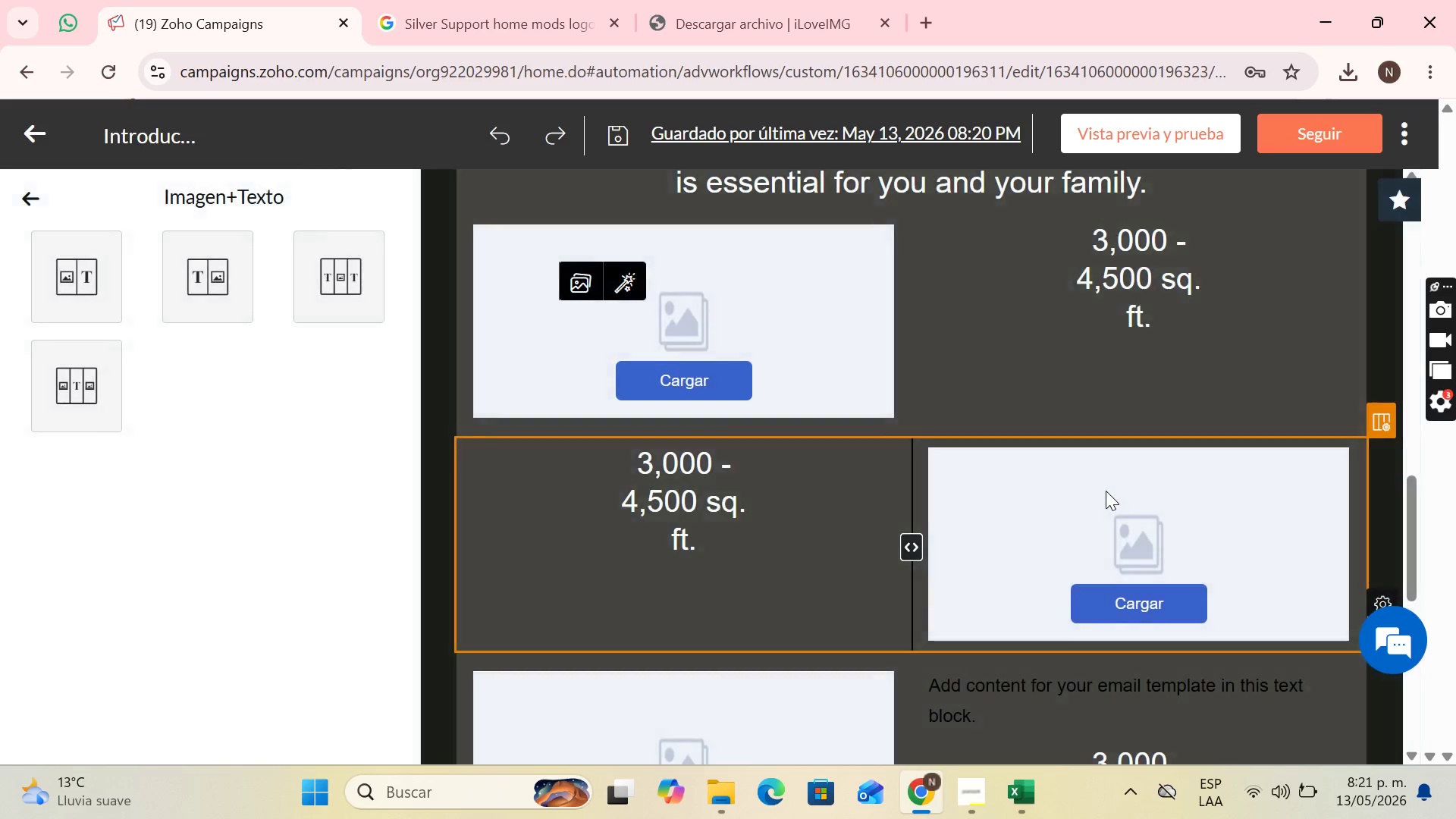 
scroll: coordinate [1108, 492], scroll_direction: down, amount: 3.0
 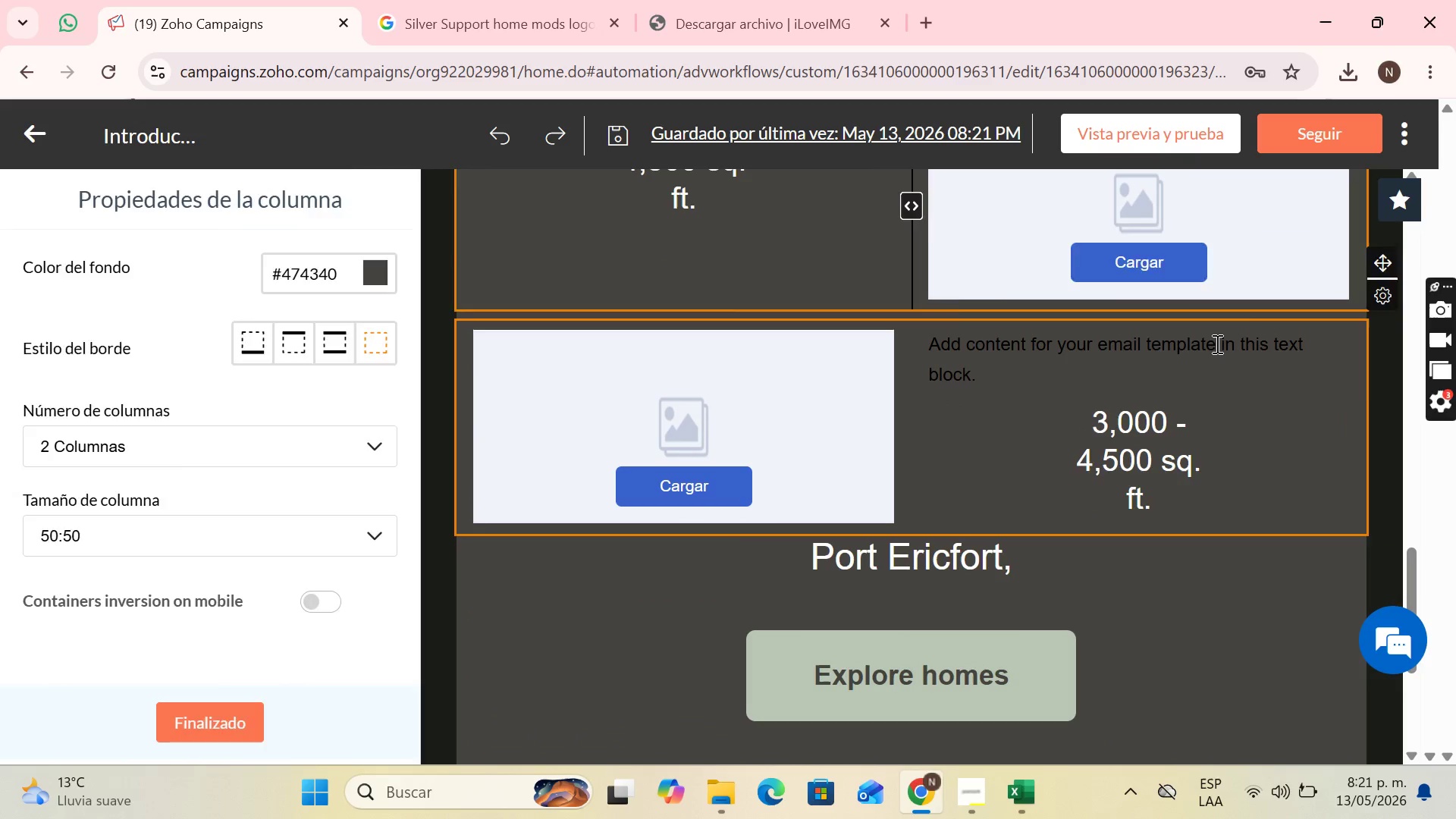 
left_click([1216, 344])
 